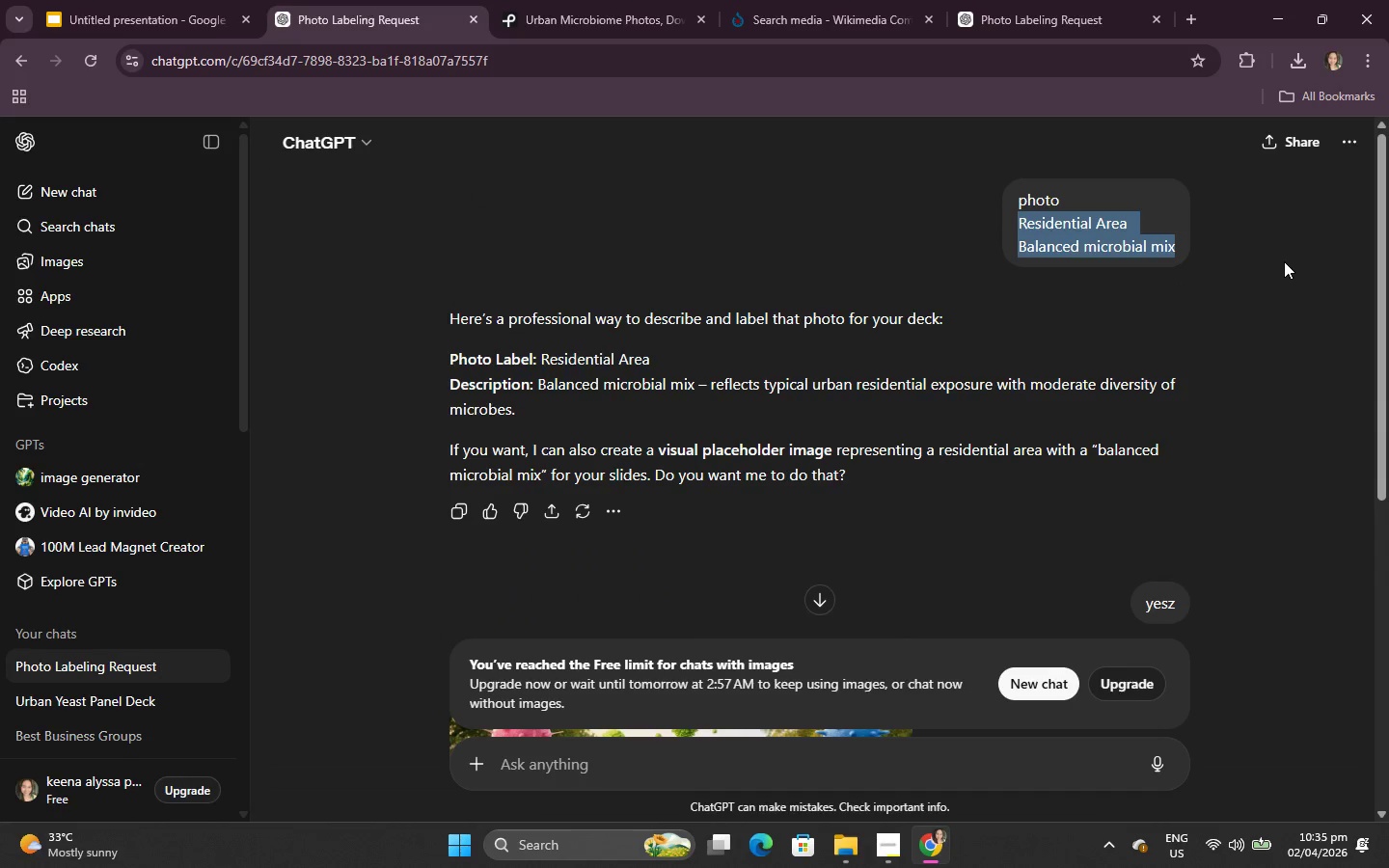 
key(Control+C)
 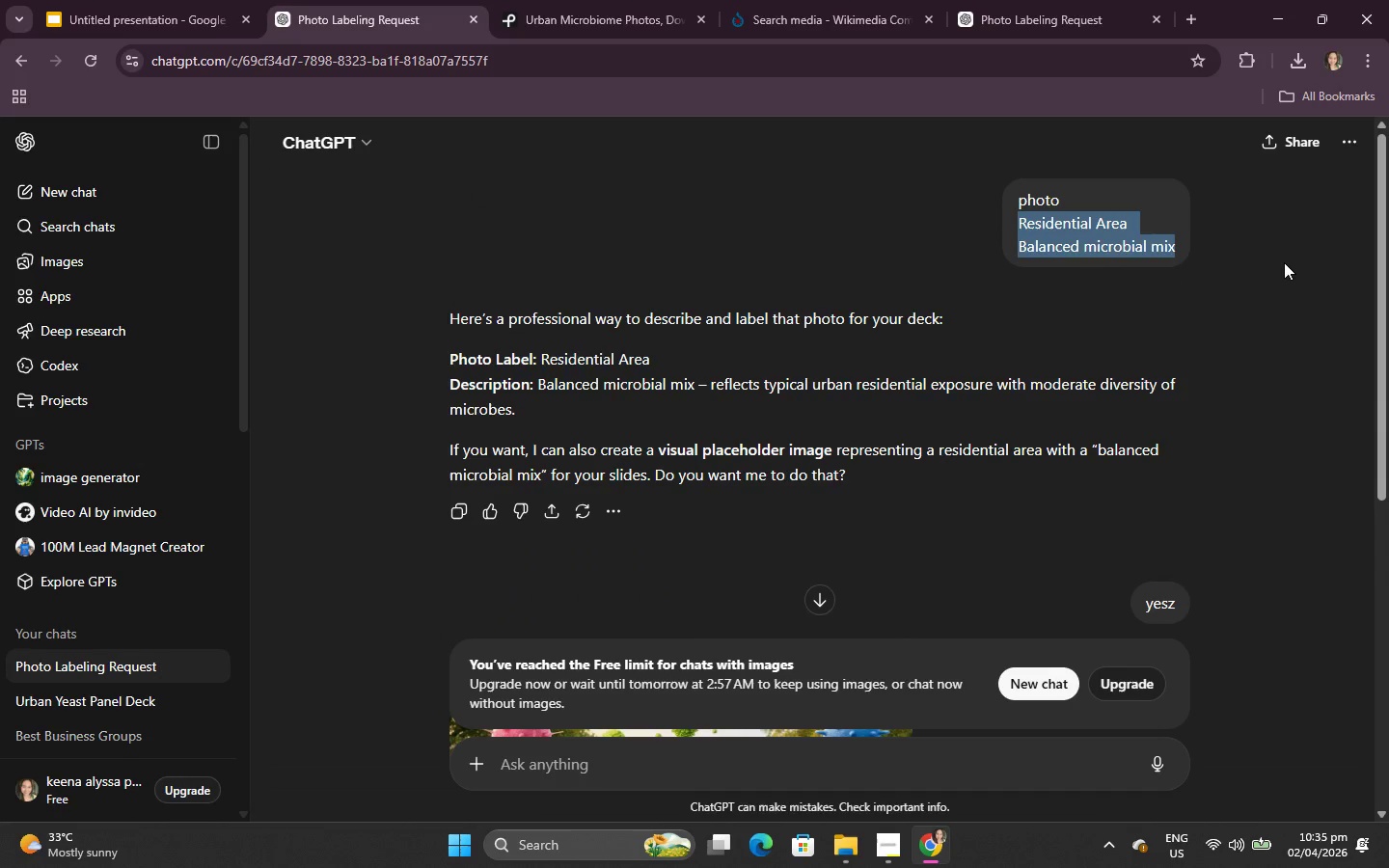 
left_click([1284, 262])
 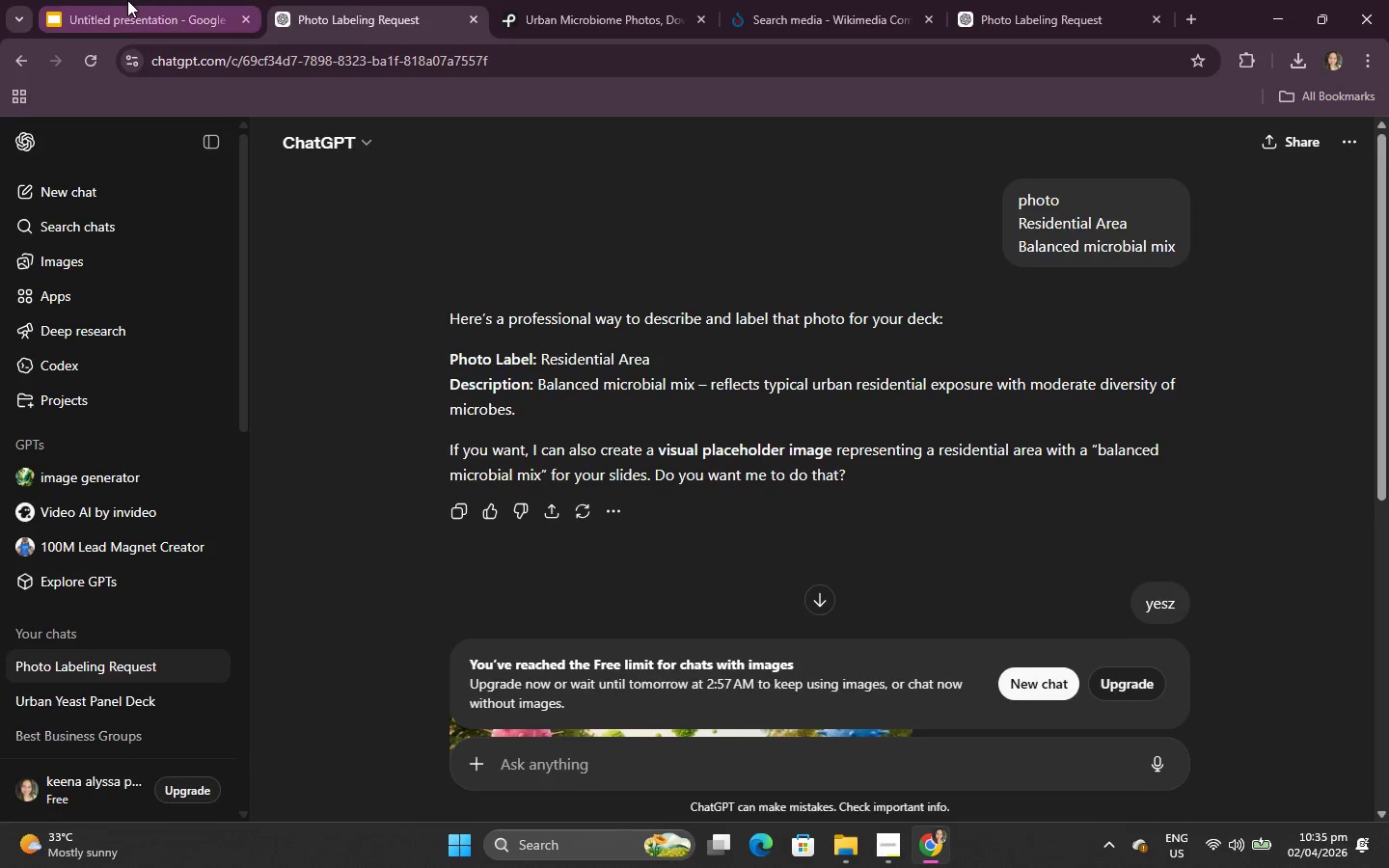 
left_click([127, 0])
 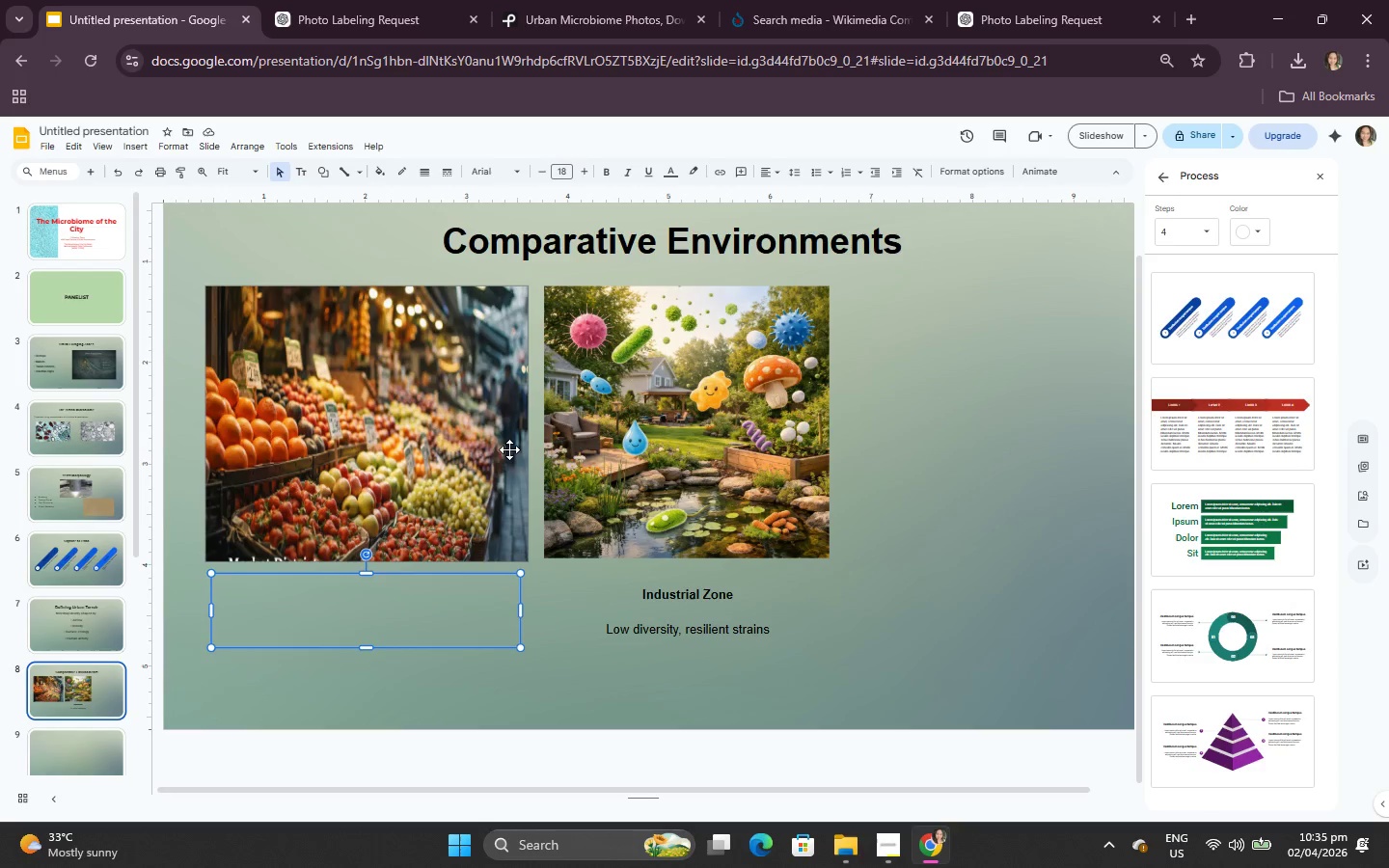 
left_click_drag(start_coordinate=[593, 442], to_coordinate=[890, 442])
 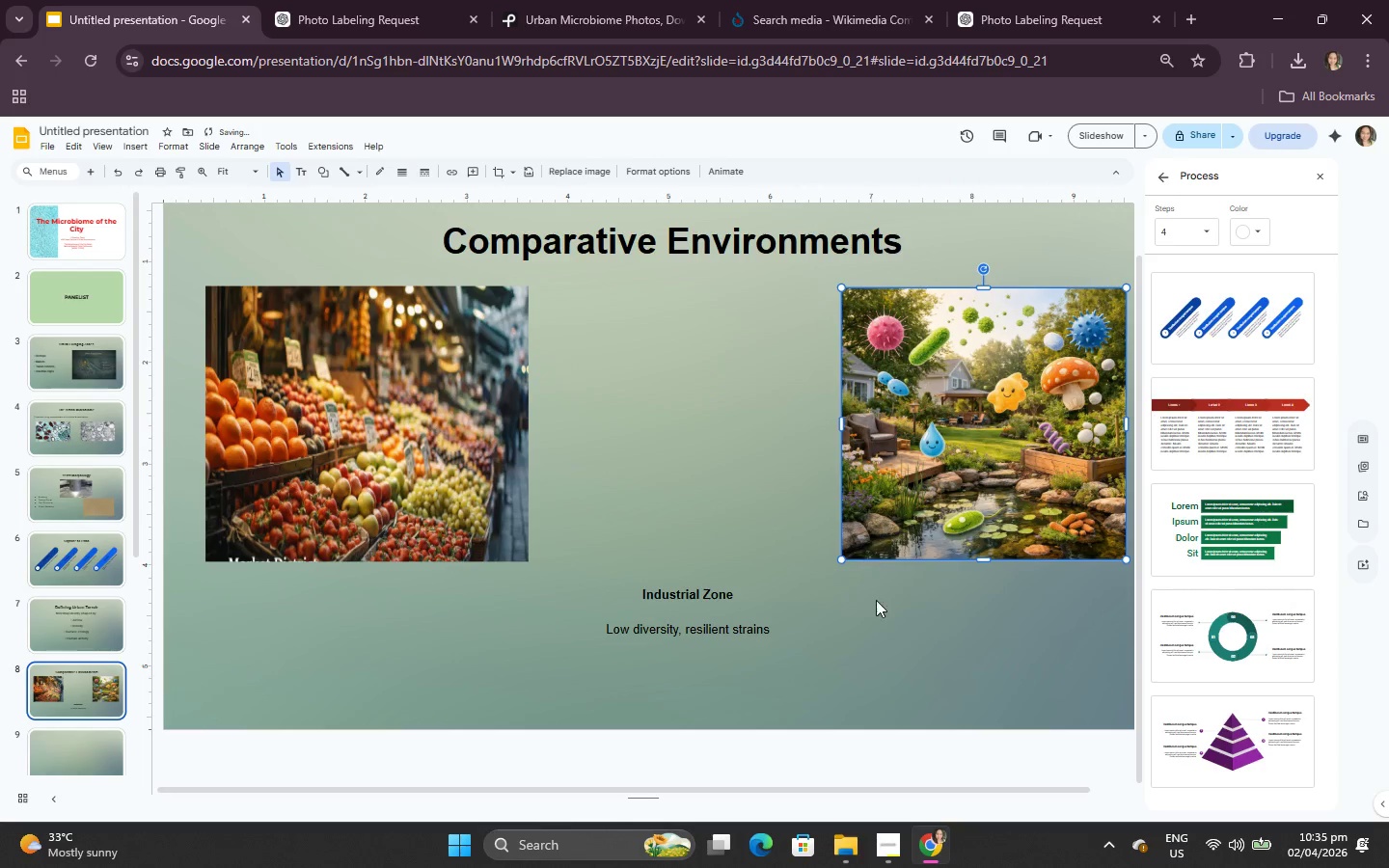 
left_click([884, 631])
 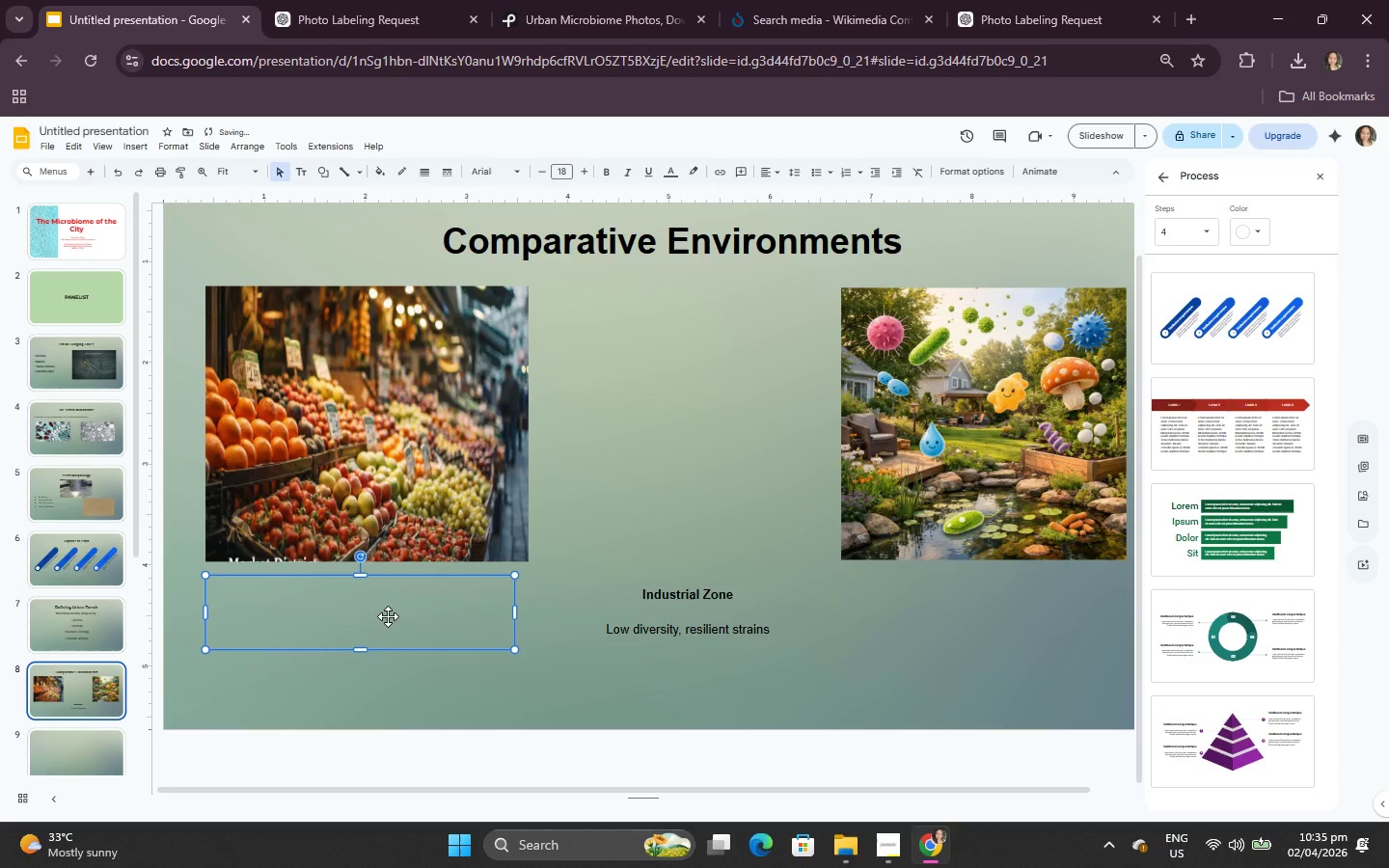 
left_click([388, 613])
 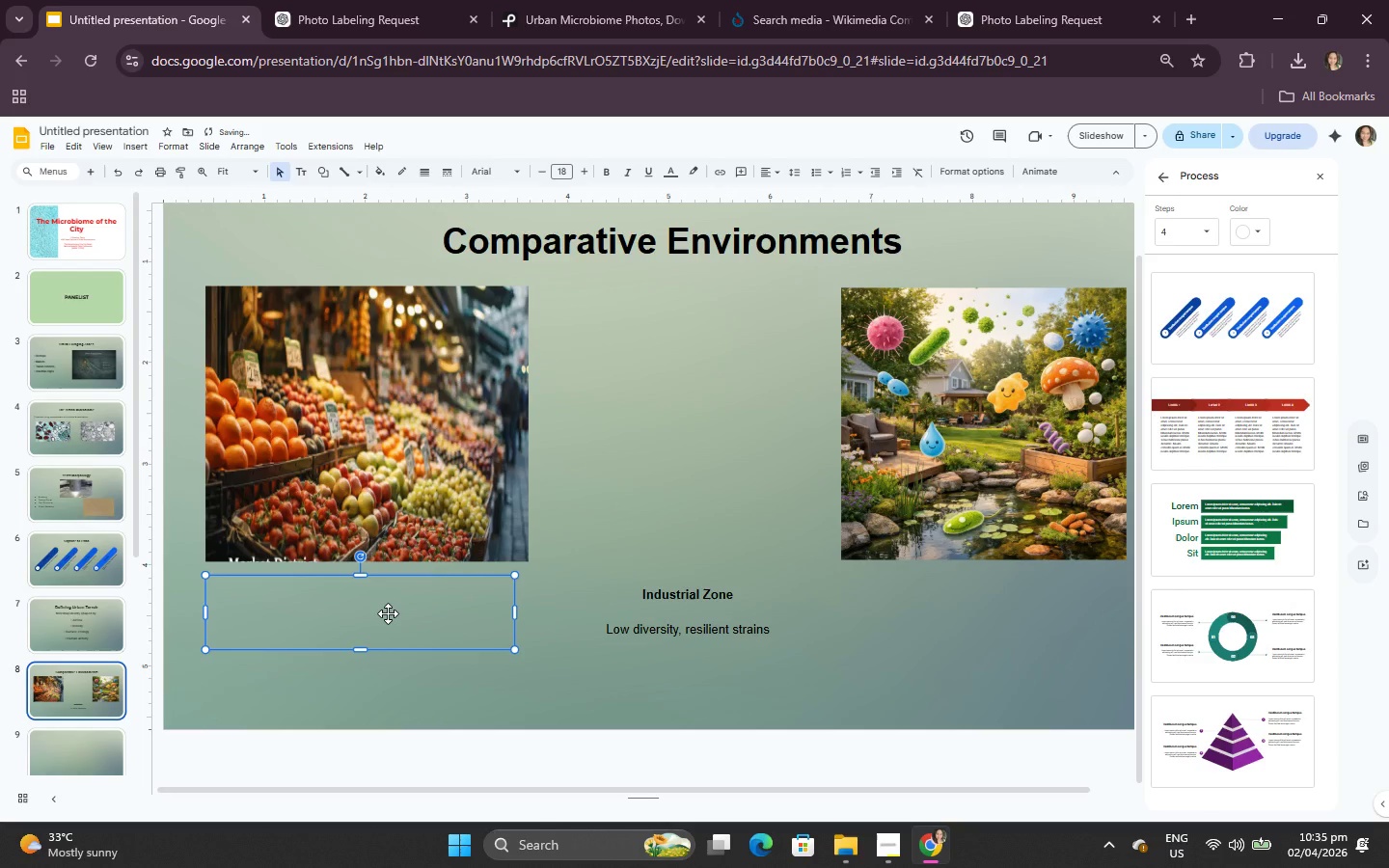 
key(Control+V)
 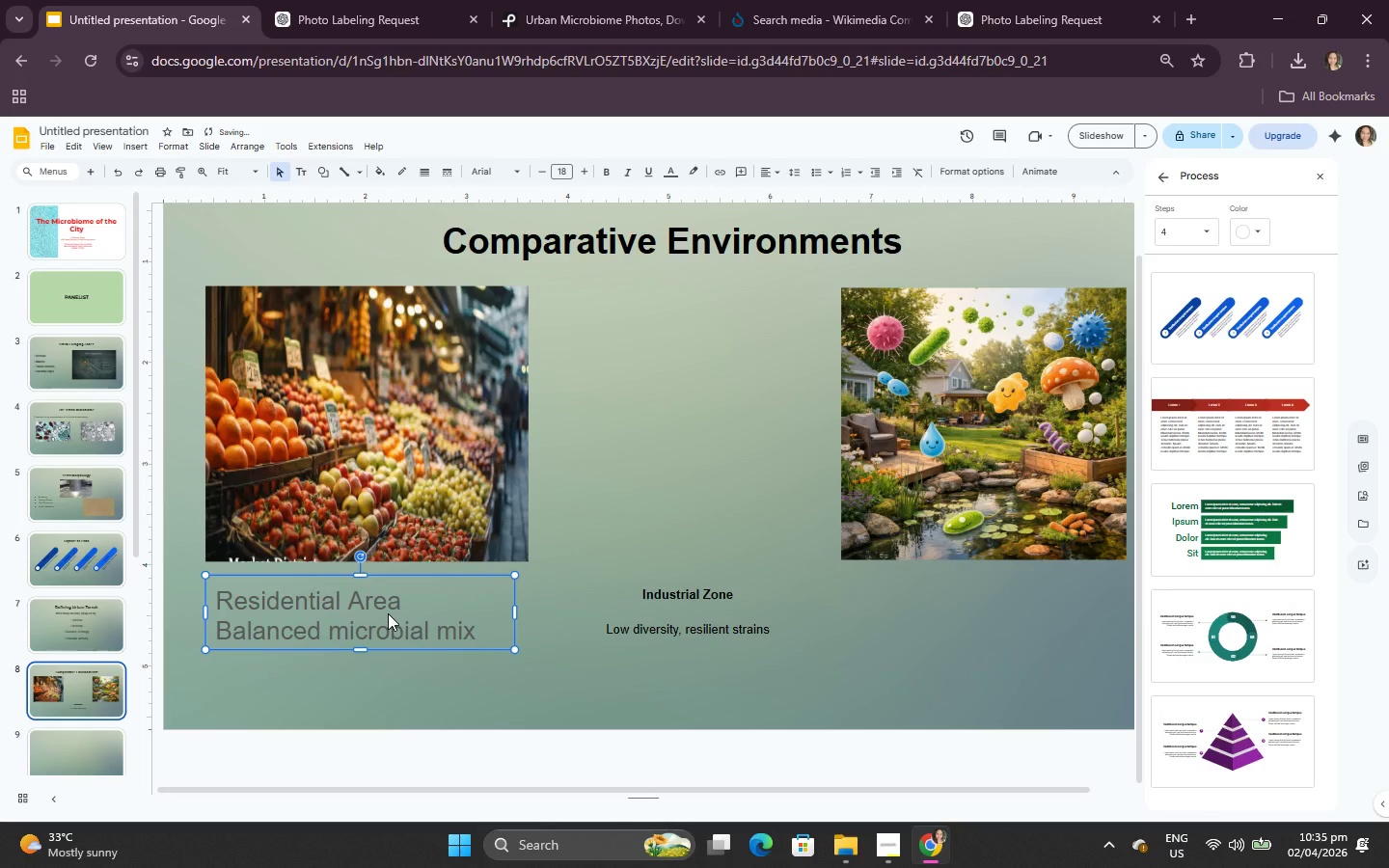 
key(Control+A)
 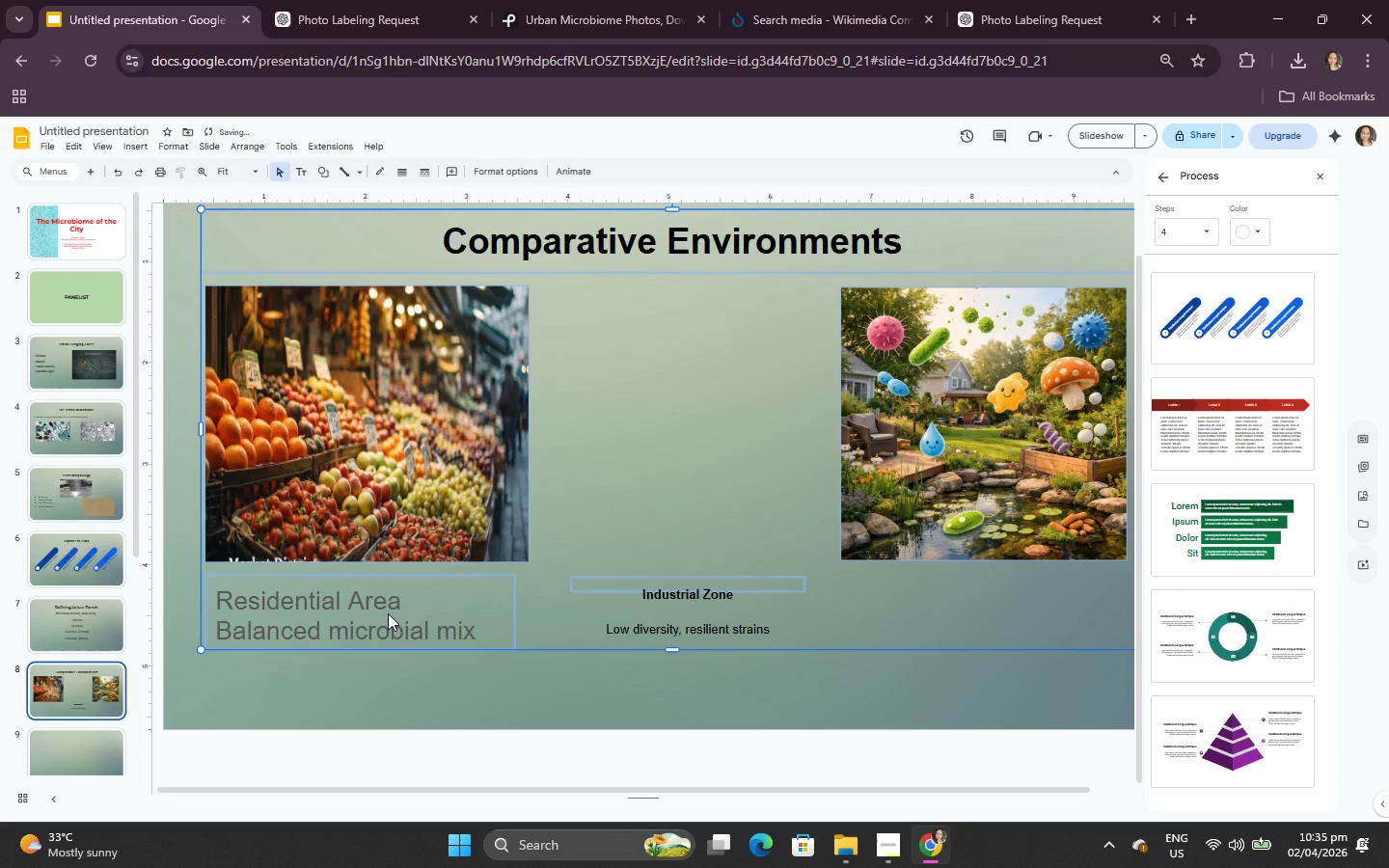 
left_click([388, 613])
 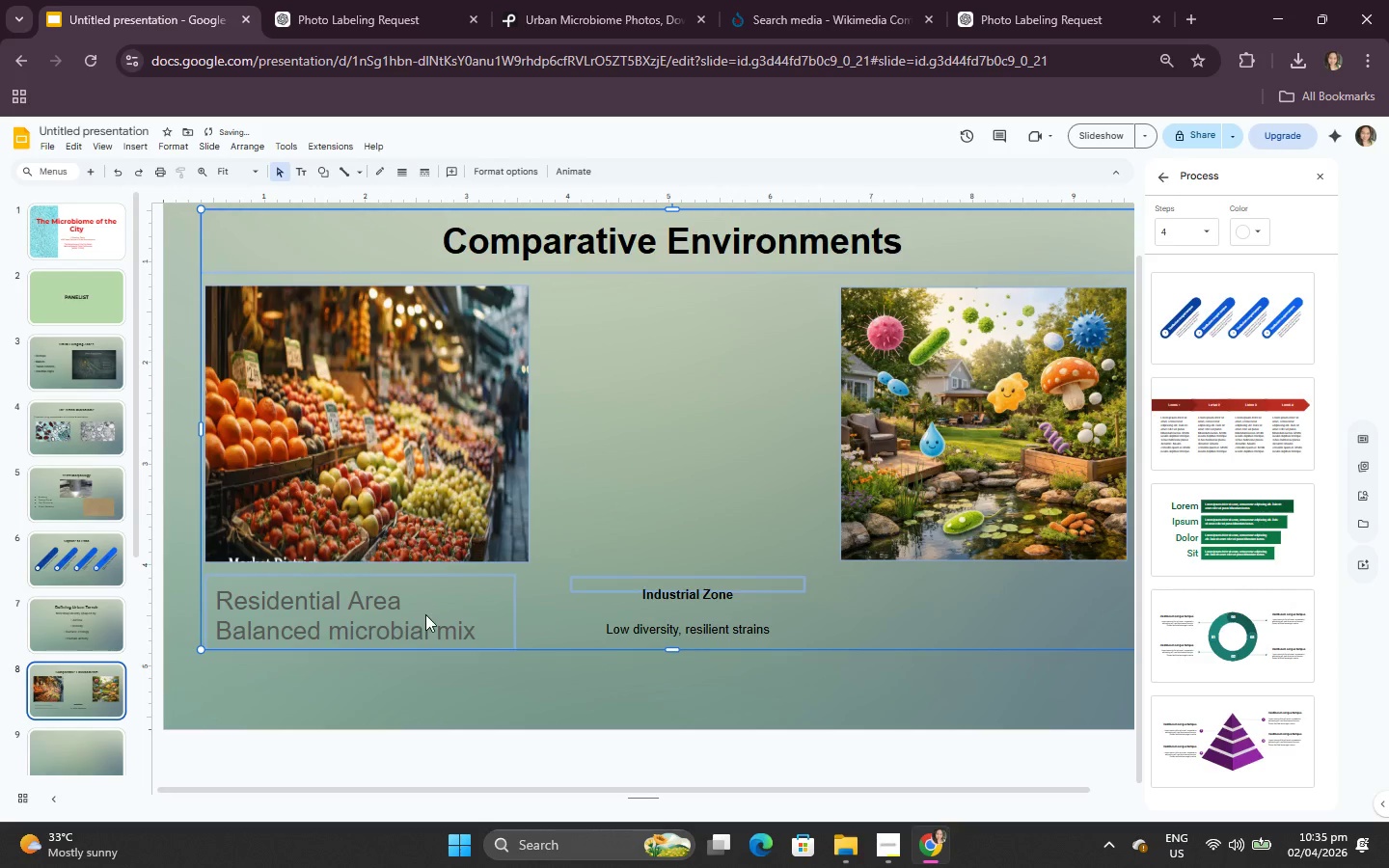 
double_click([425, 614])
 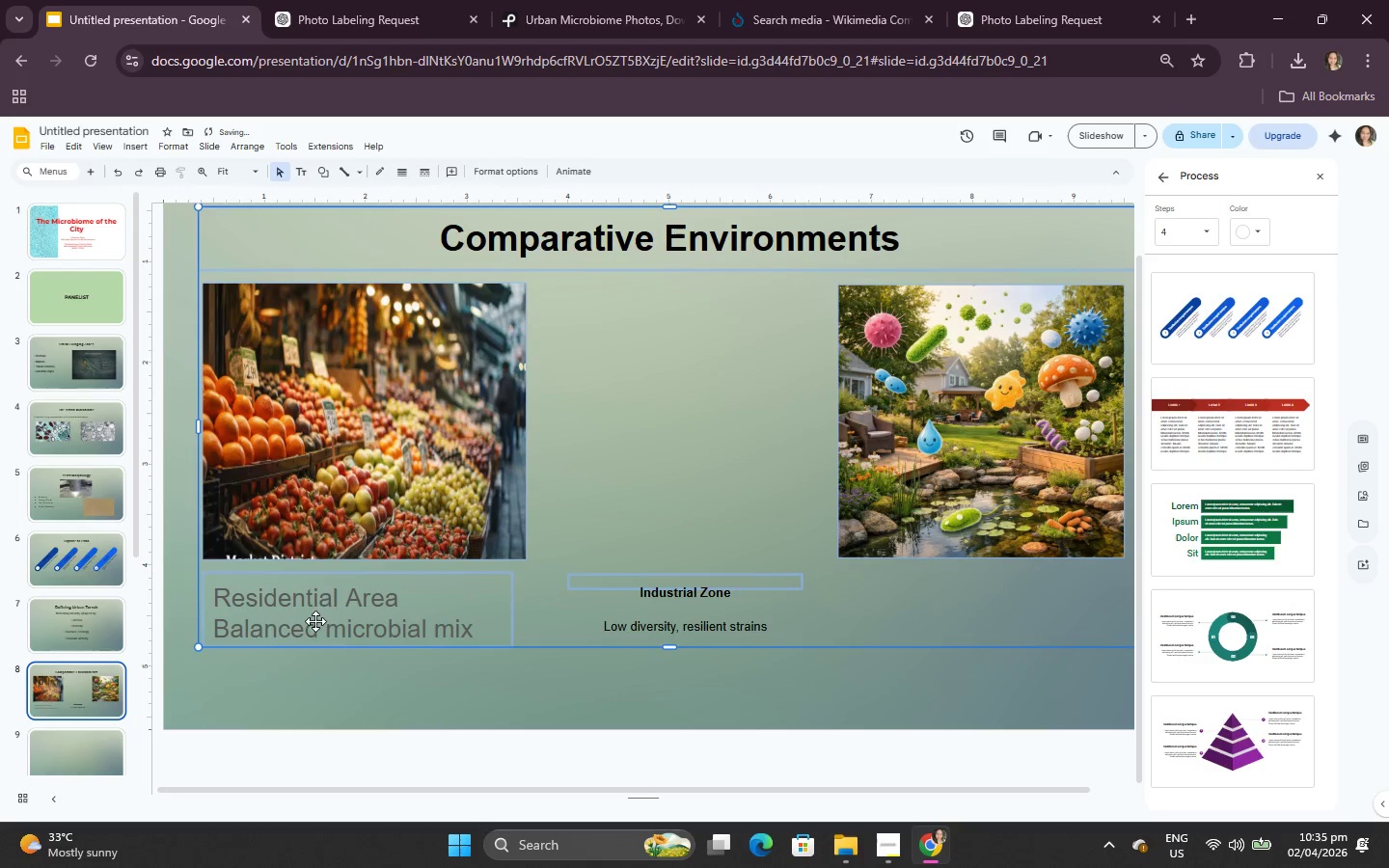 
triple_click([539, 757])
 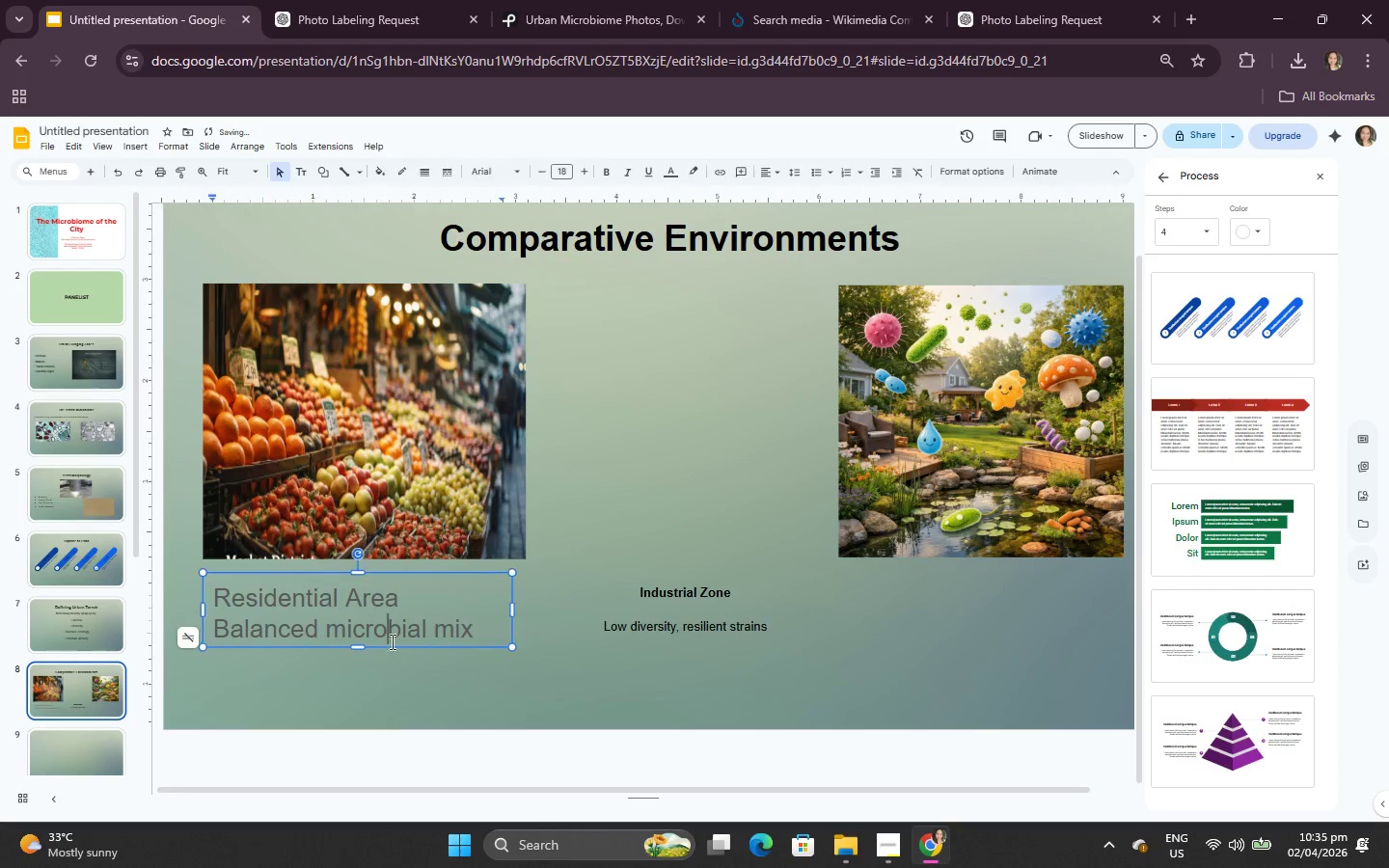 
triple_click([381, 600])
 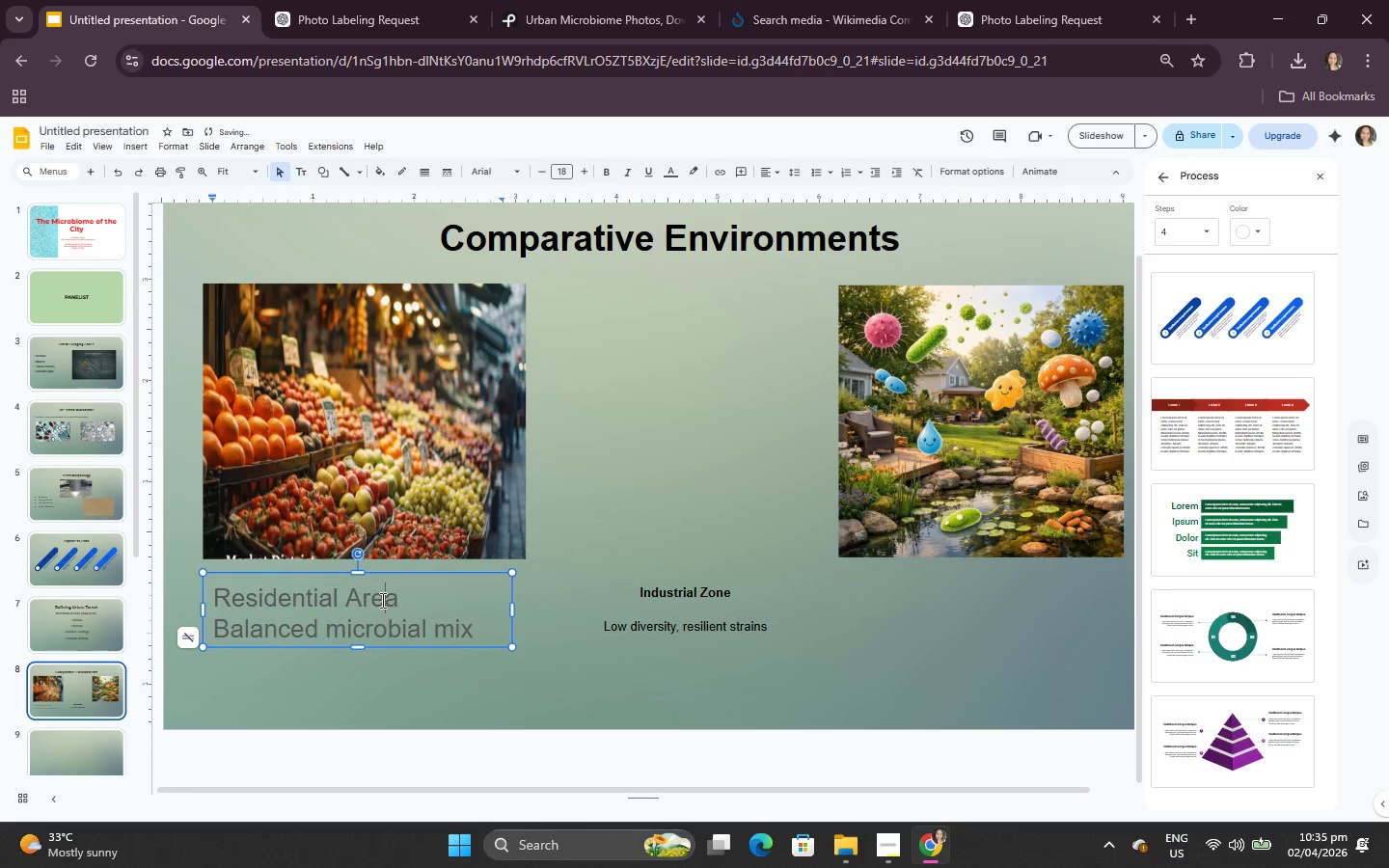 
triple_click([381, 600])
 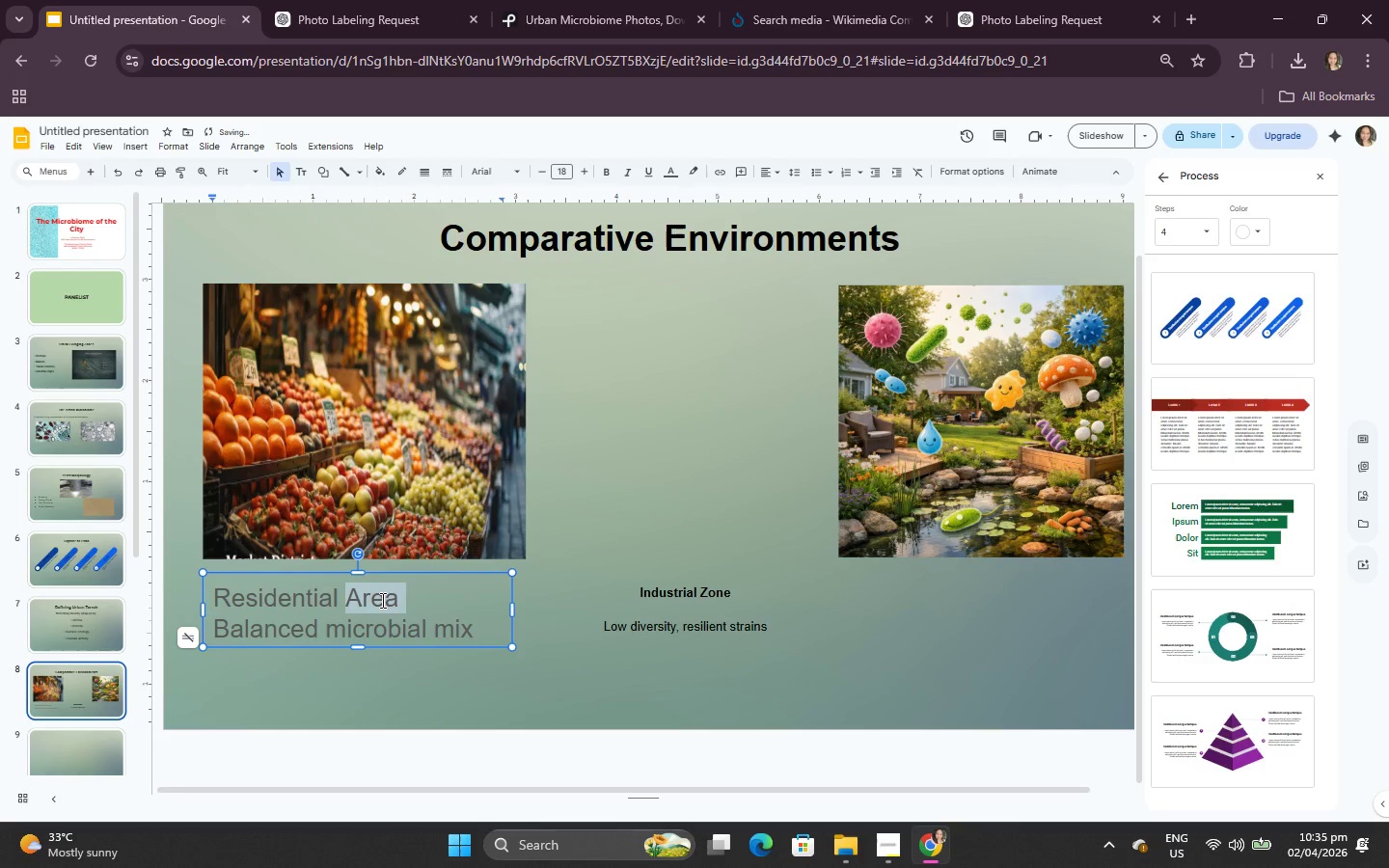 
key(Control+A)
 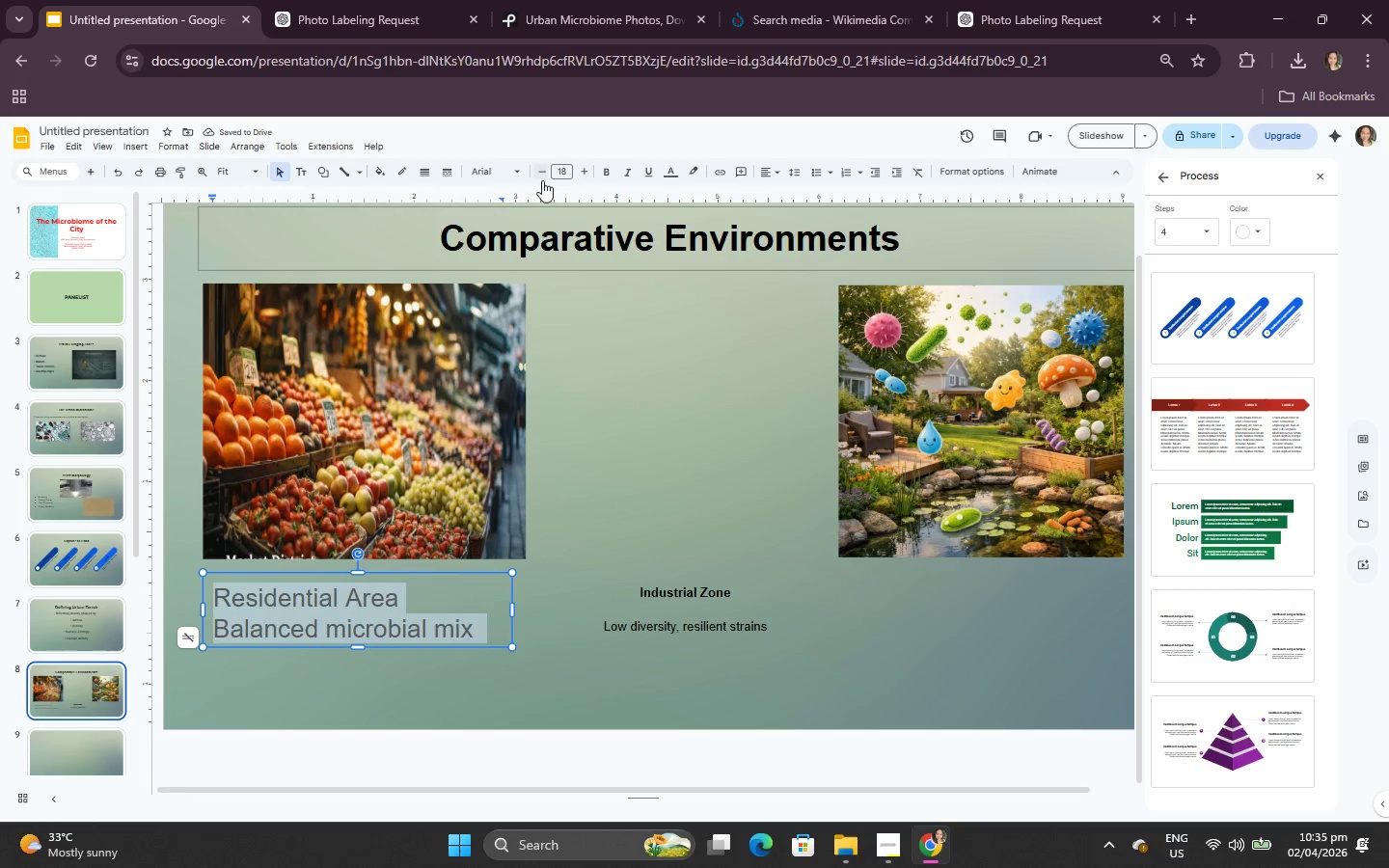 
double_click([542, 165])
 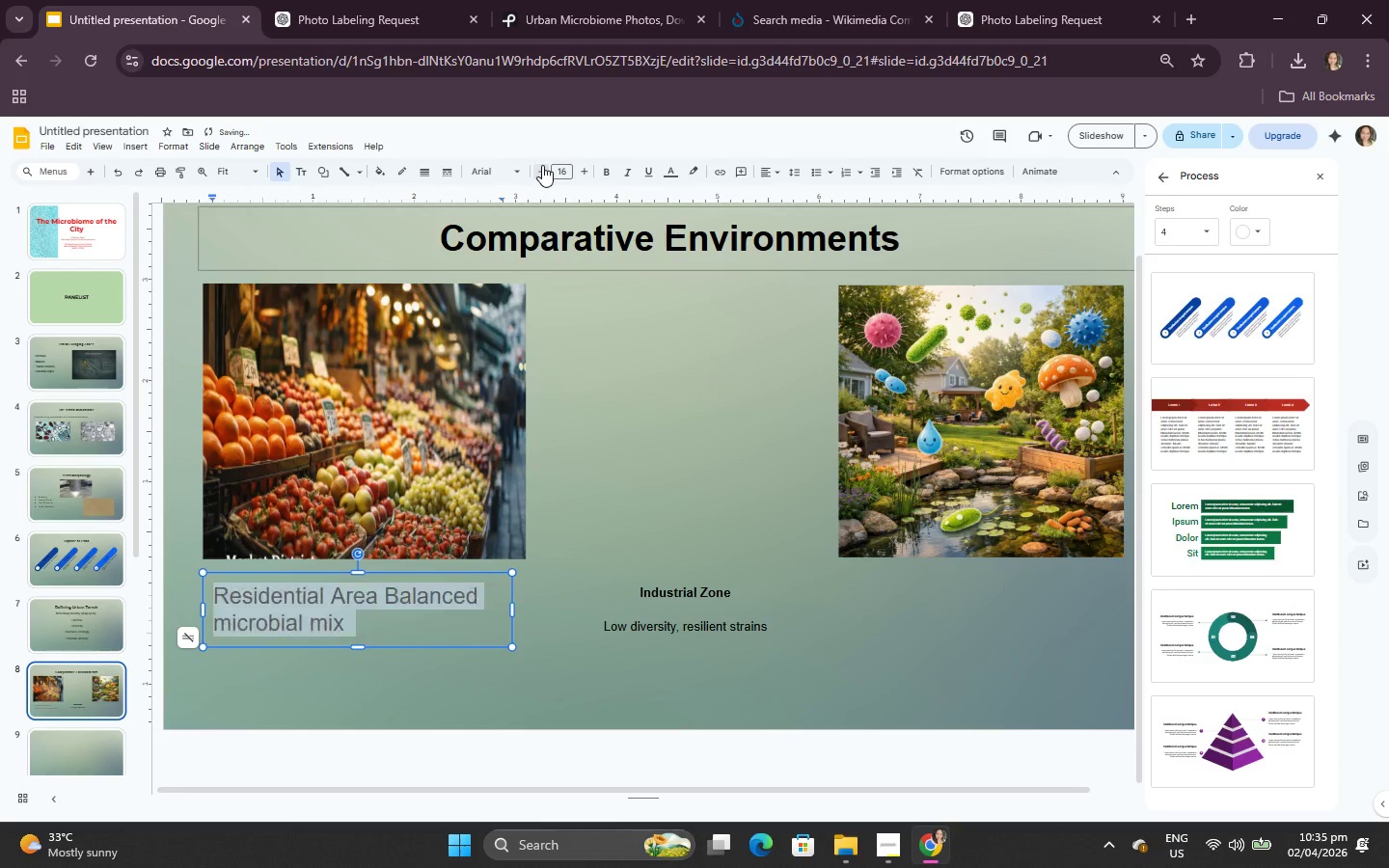 
triple_click([542, 165])
 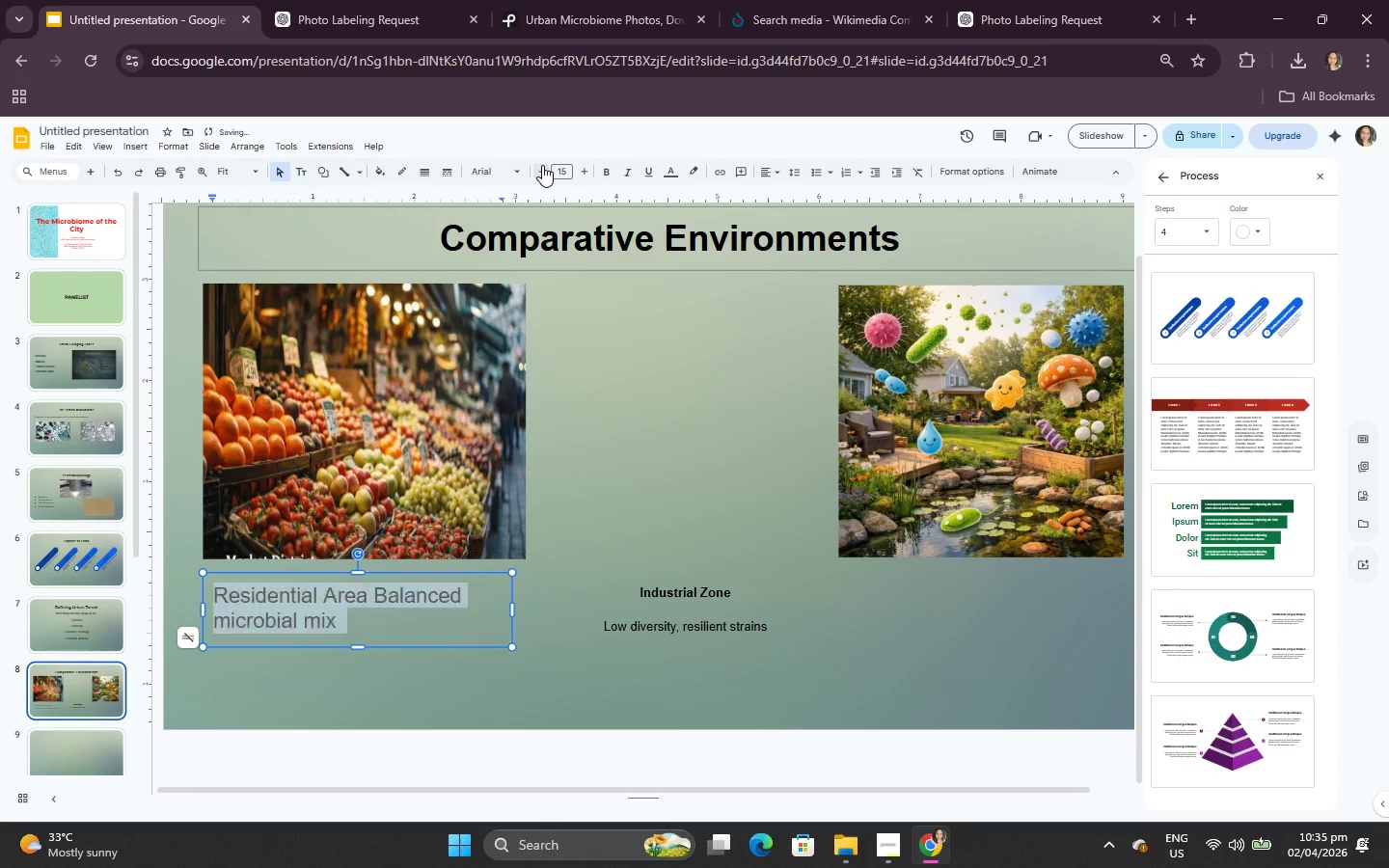 
triple_click([542, 165])
 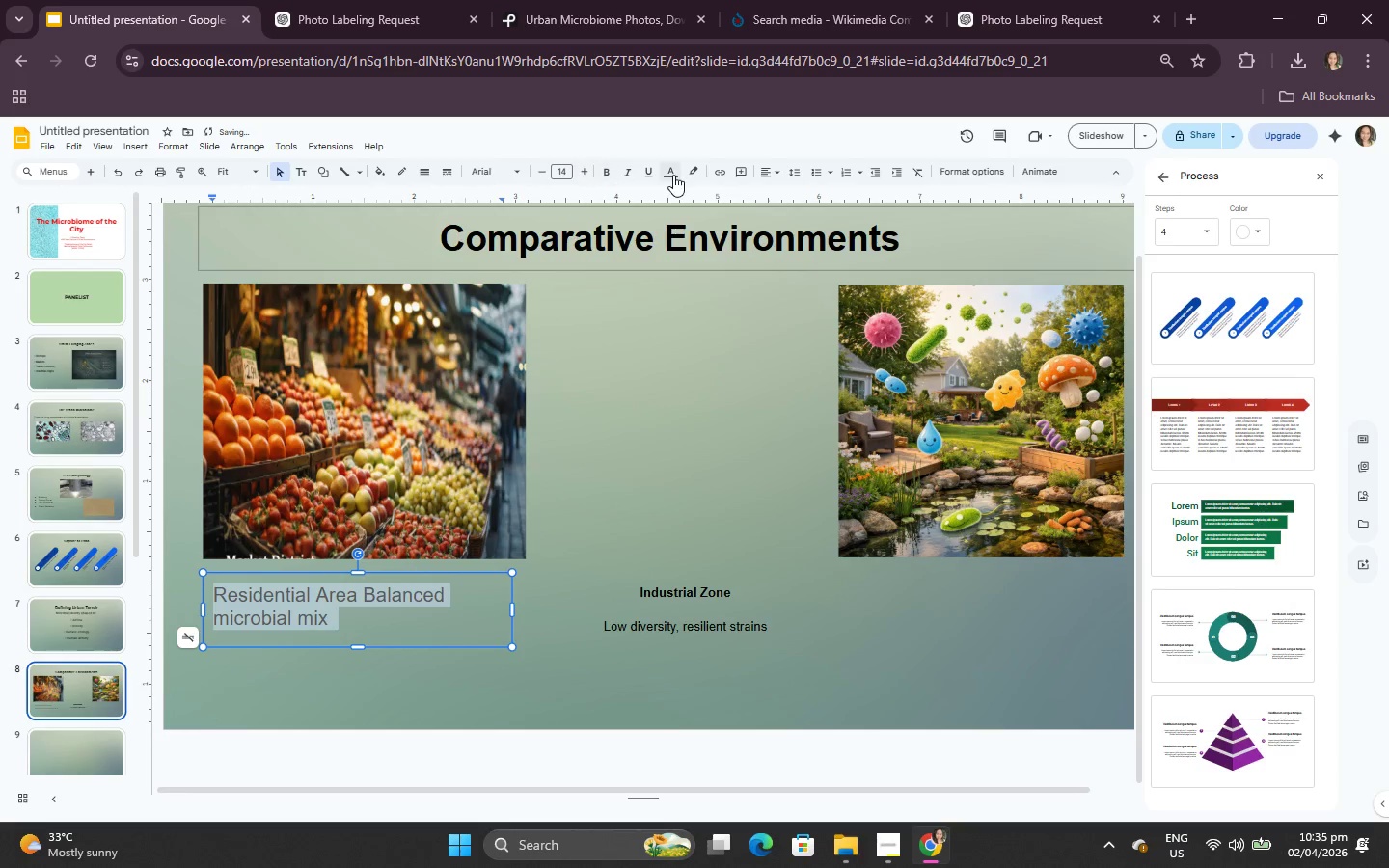 
left_click([673, 175])
 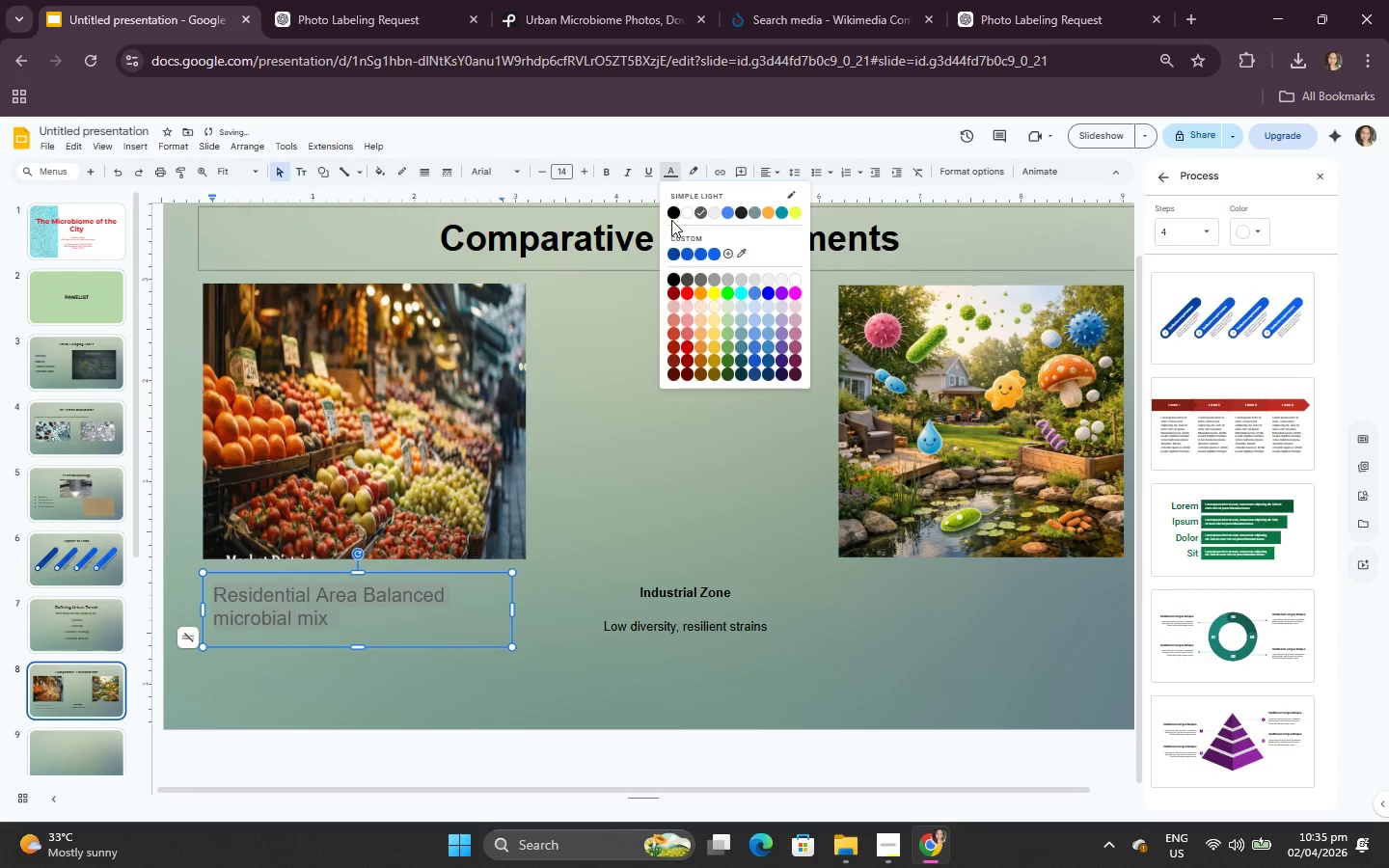 
double_click([674, 207])
 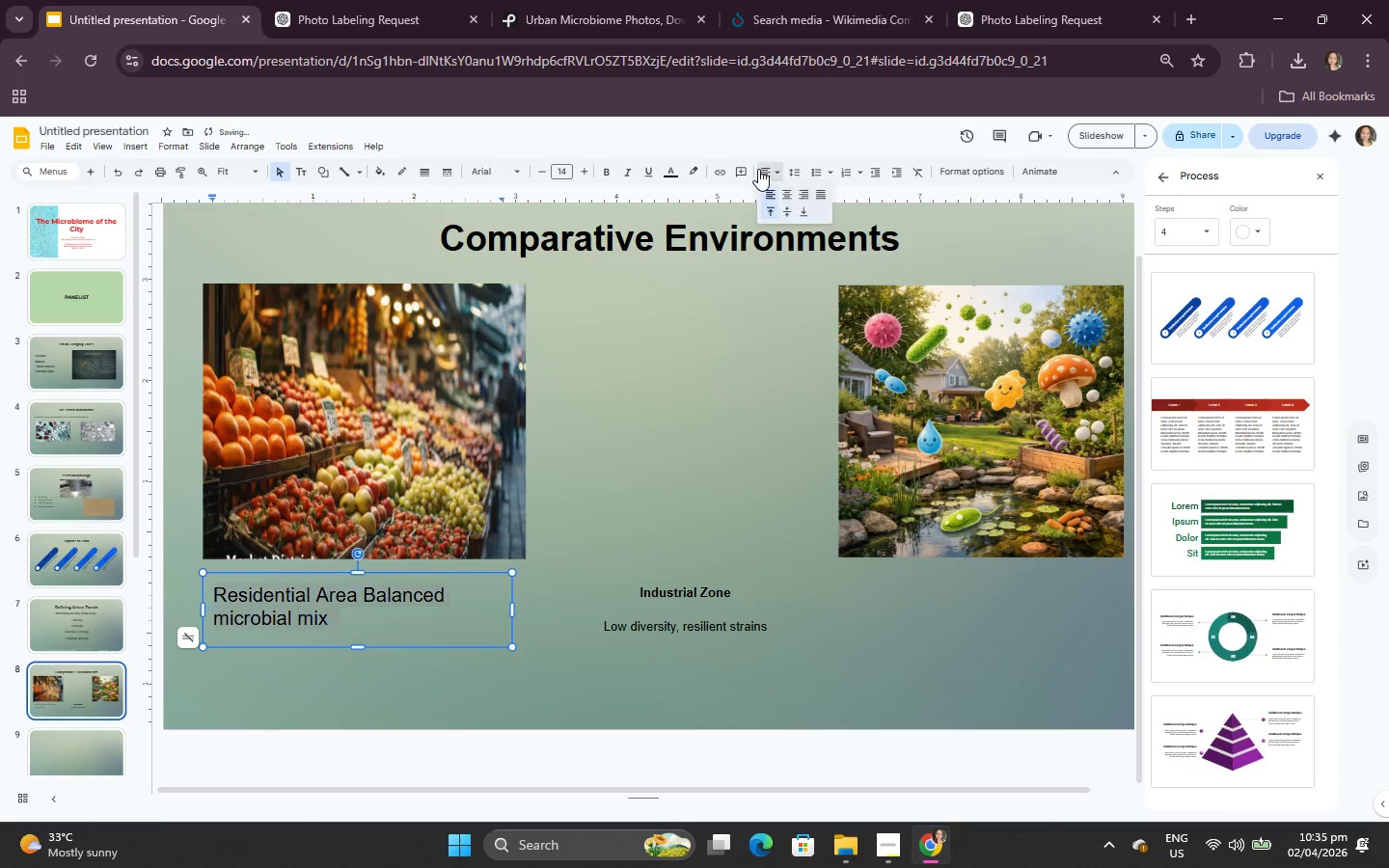 
double_click([786, 203])
 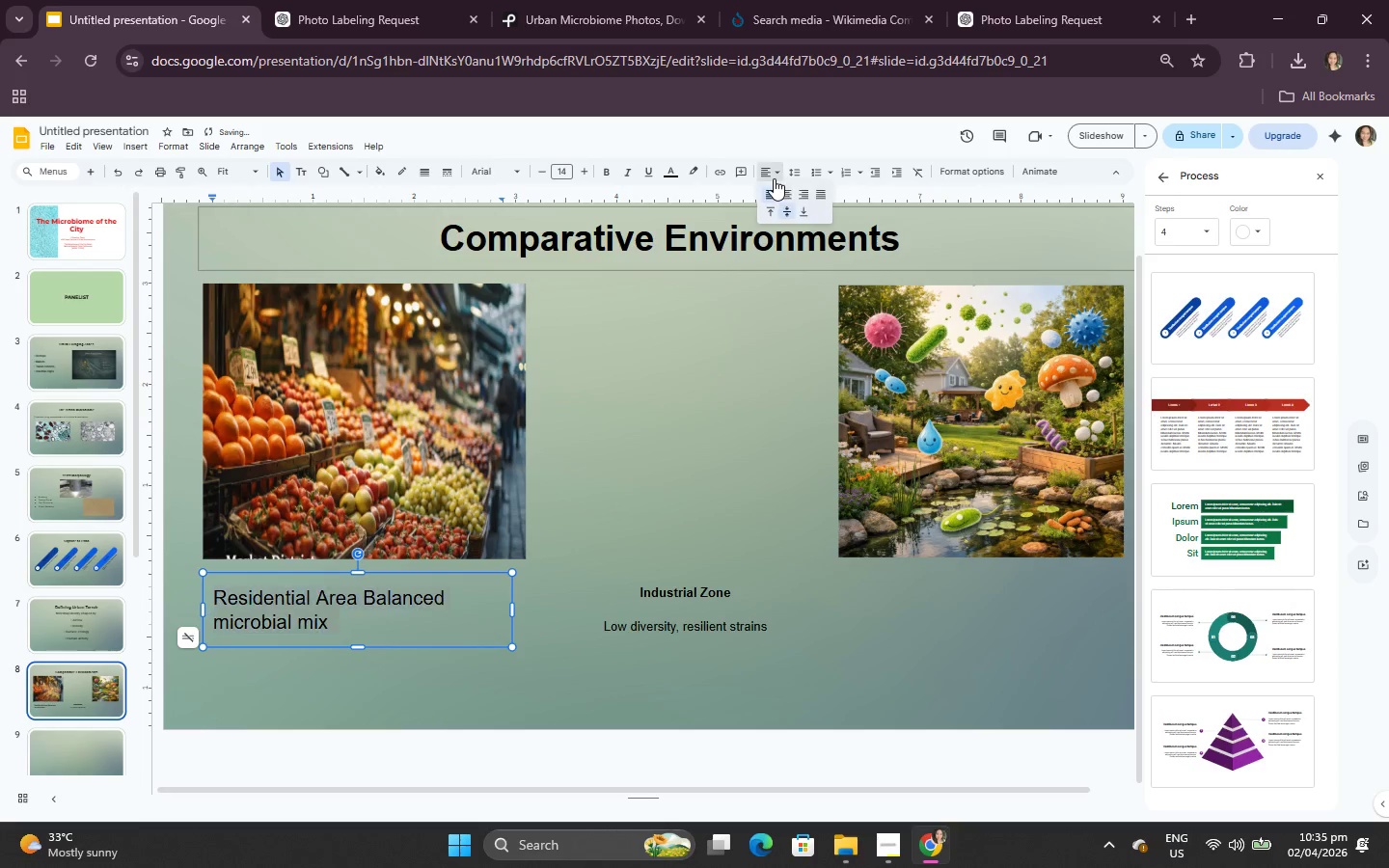 
double_click([788, 196])
 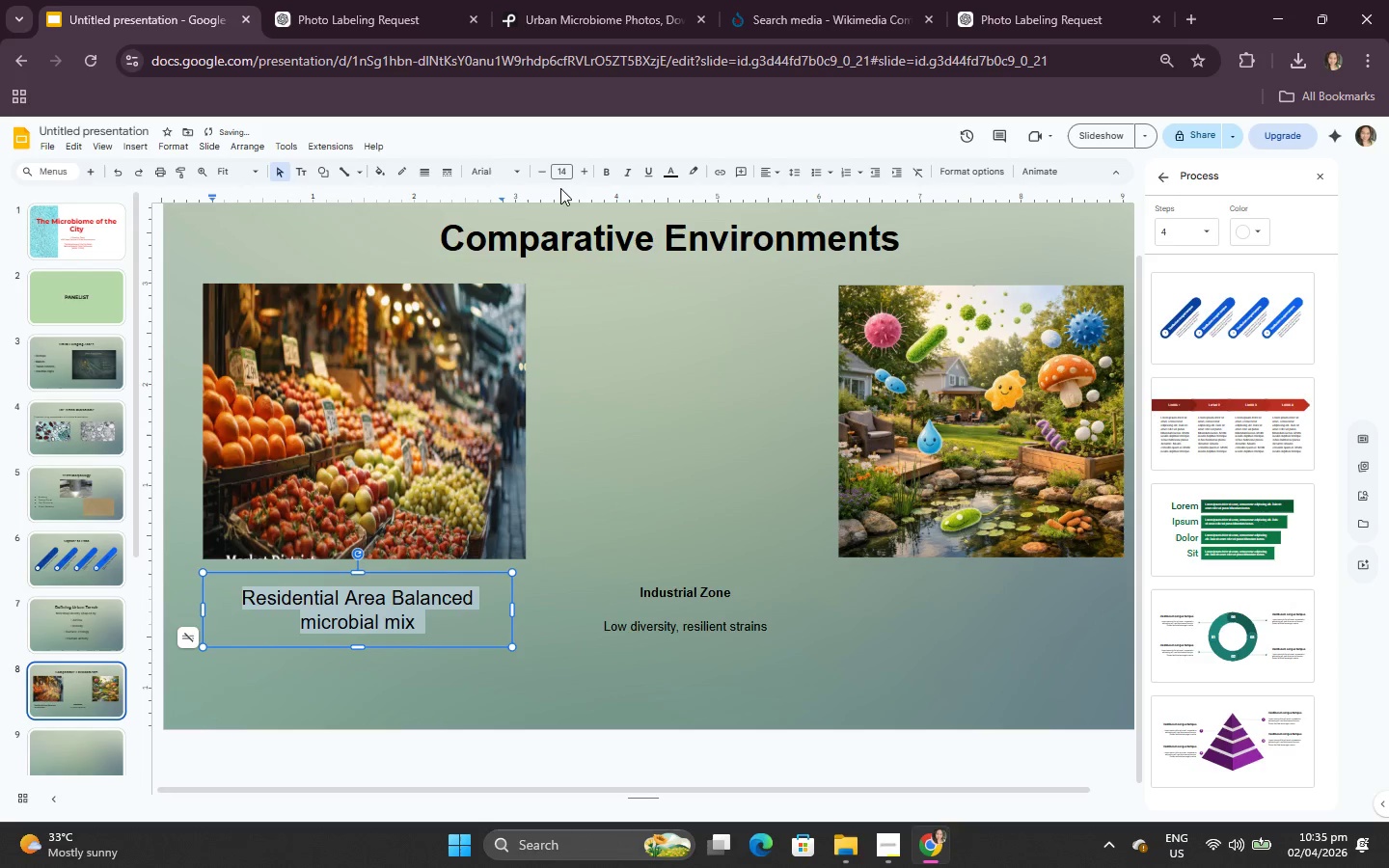 
double_click([550, 164])
 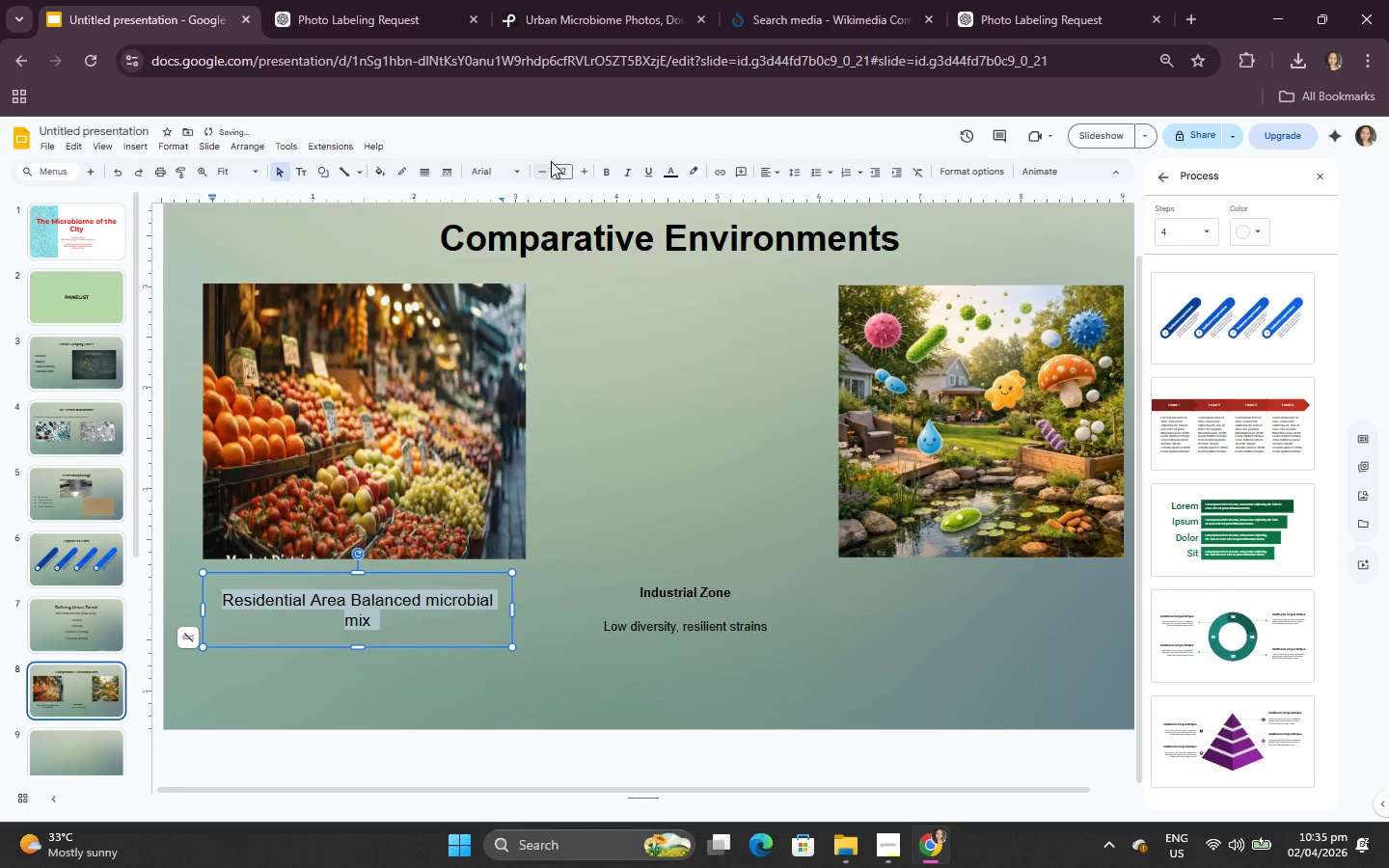 
triple_click([551, 161])
 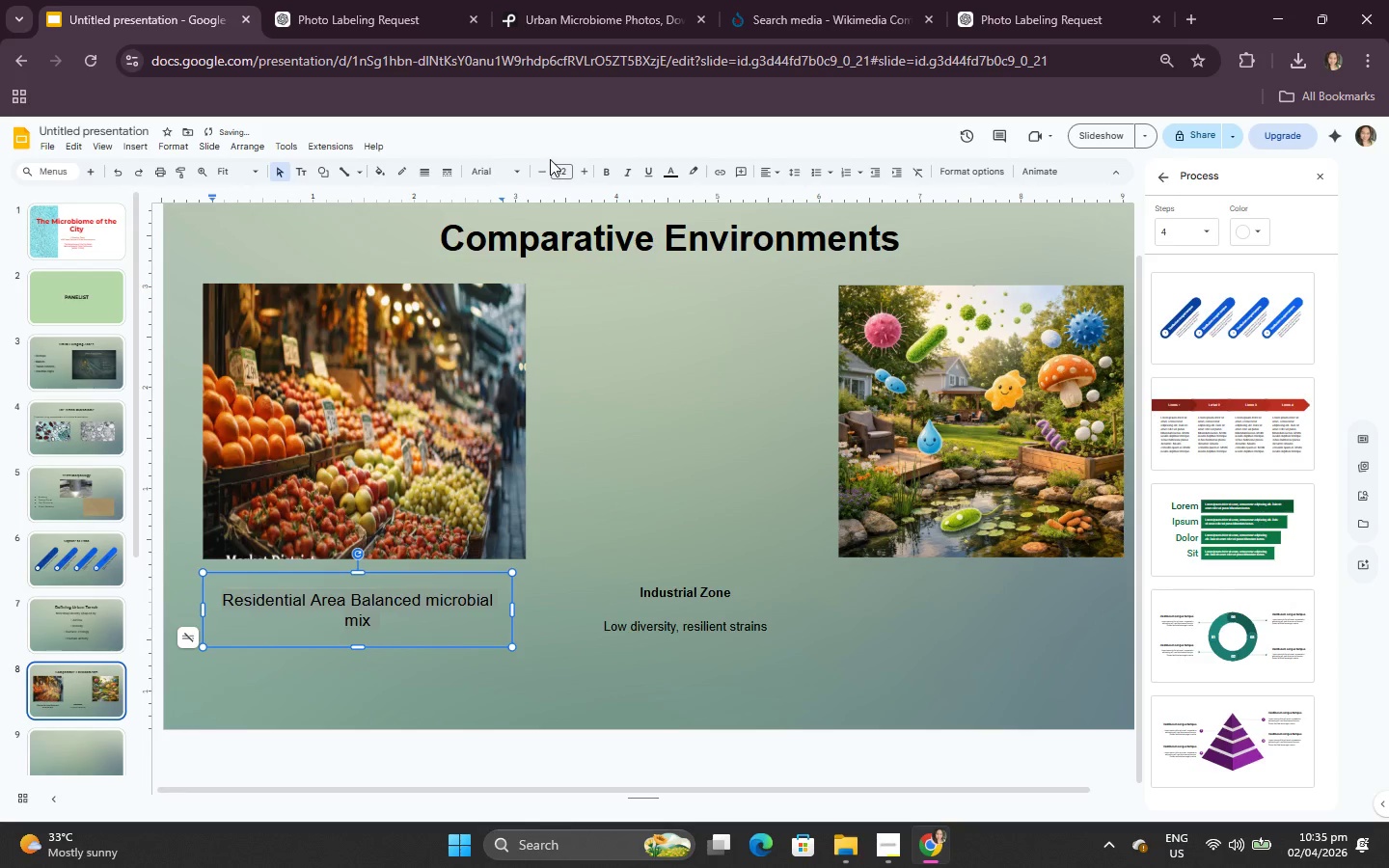 
triple_click([550, 159])
 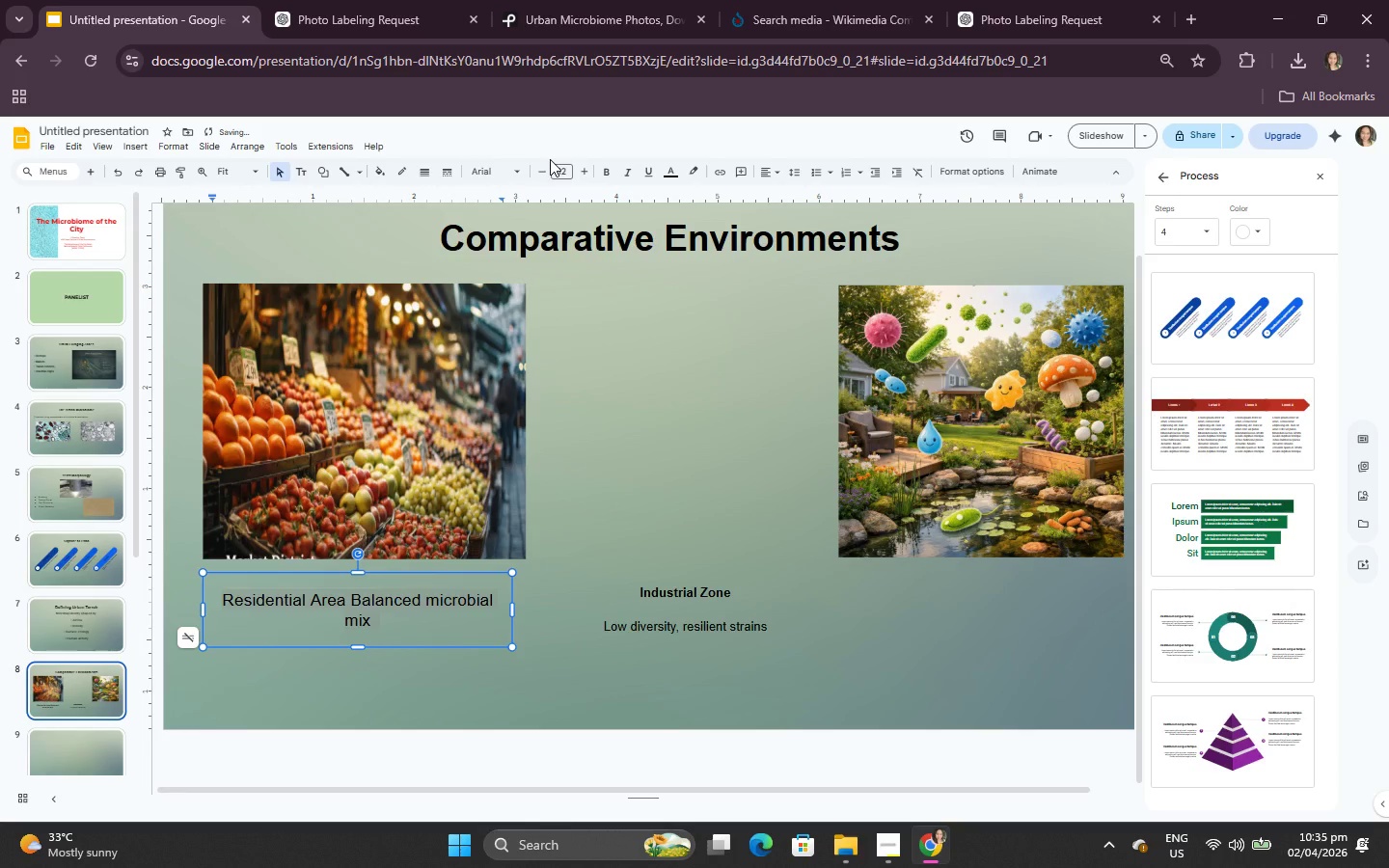 
triple_click([550, 159])
 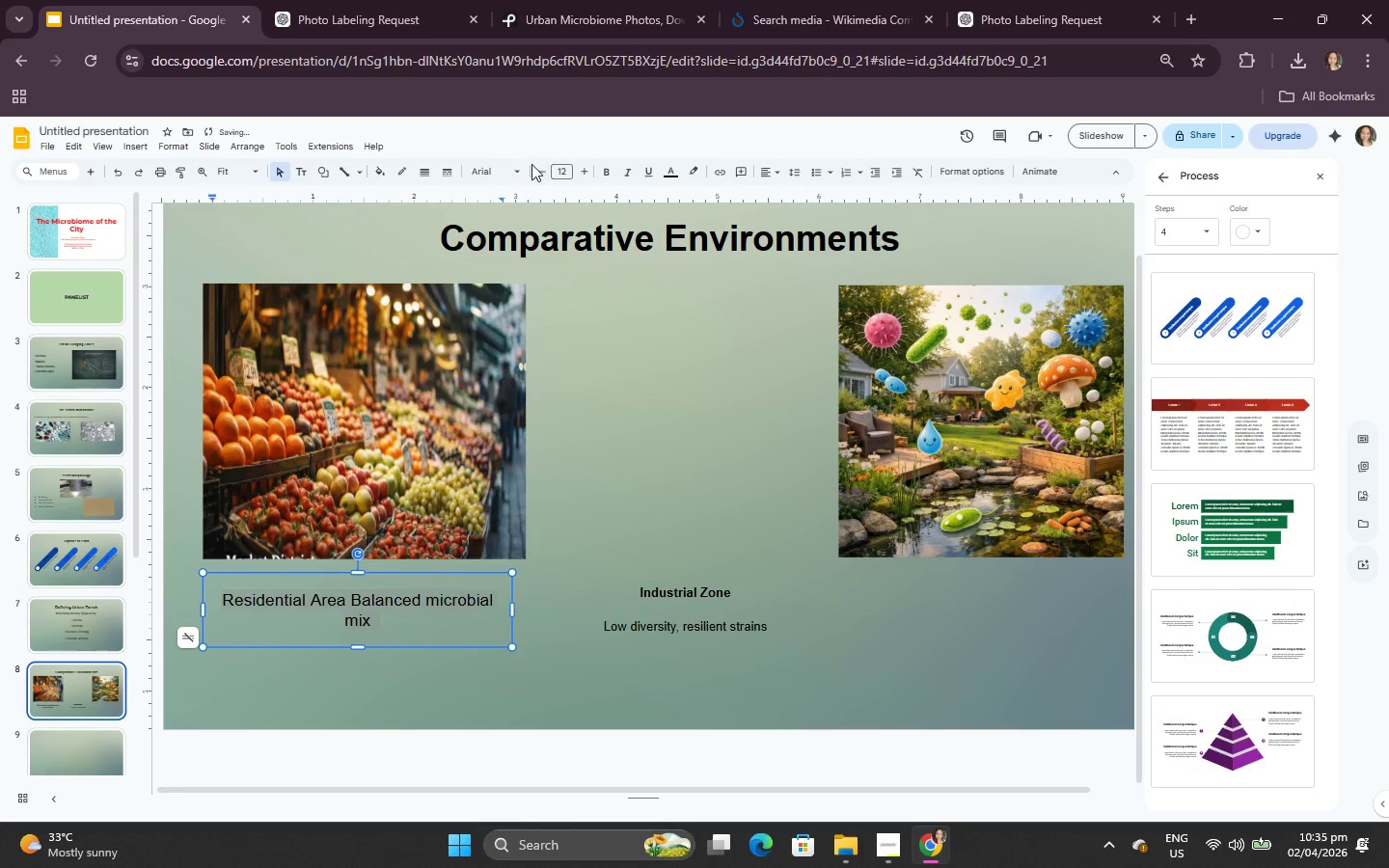 
triple_click([531, 164])
 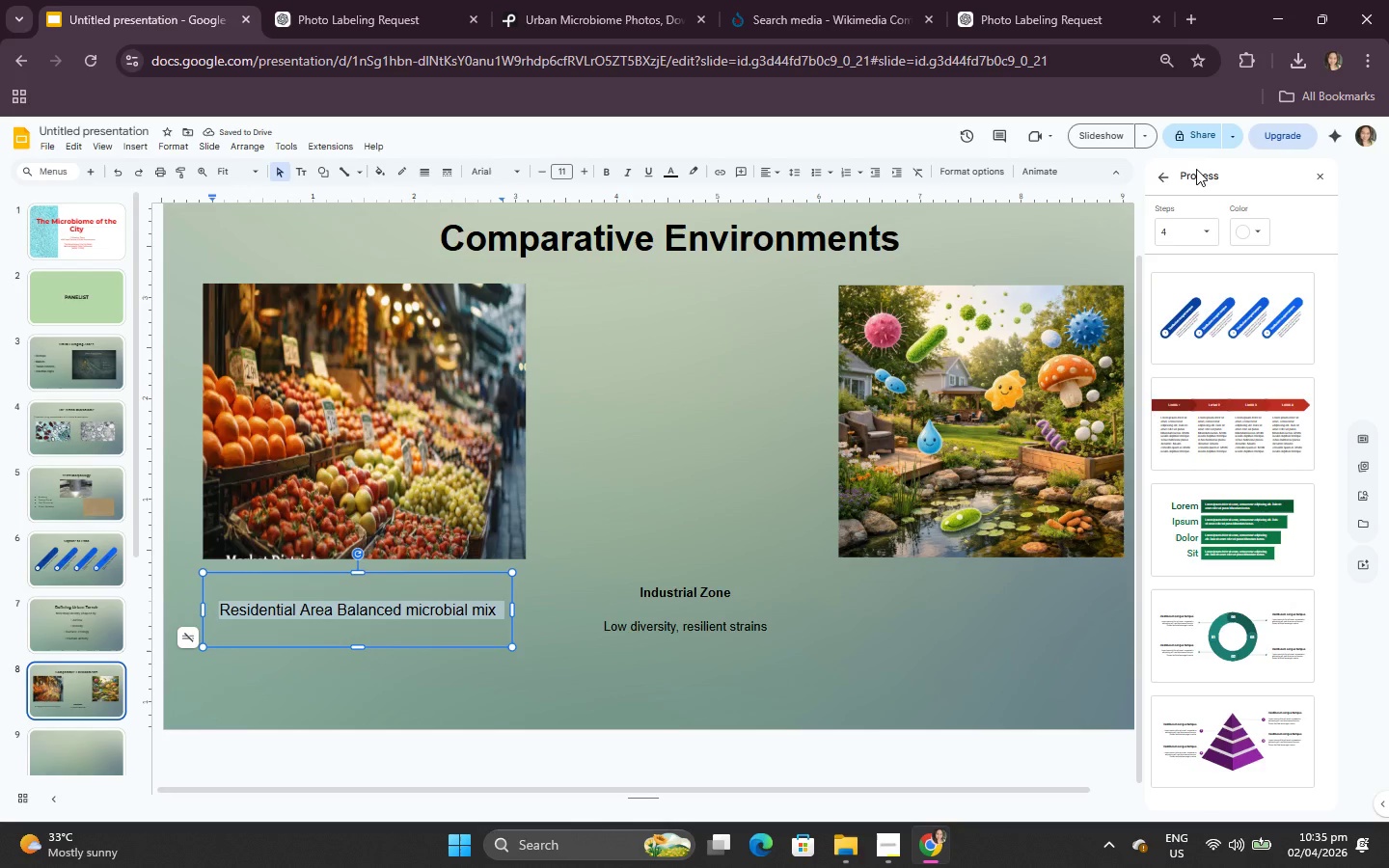 
wait(6.14)
 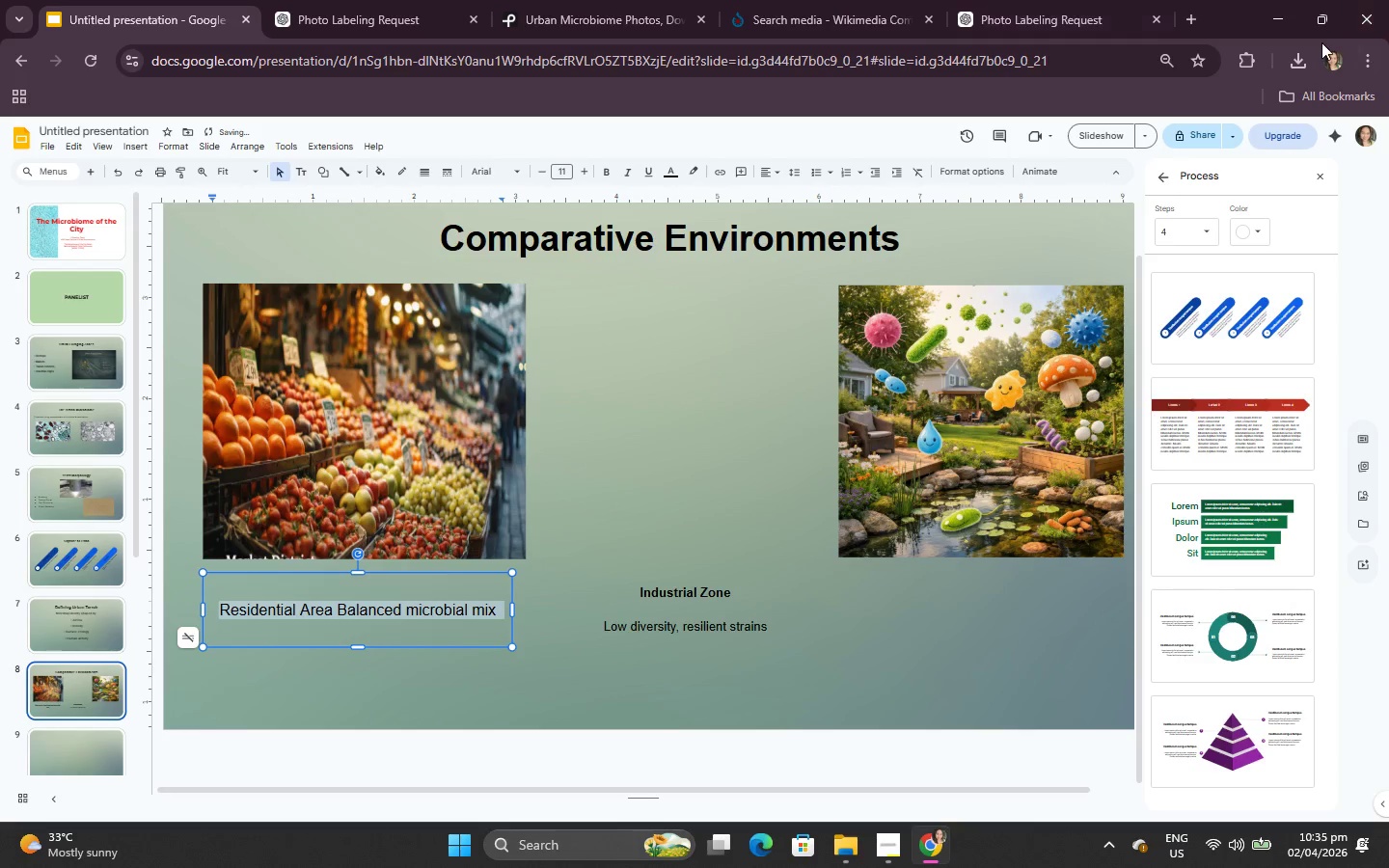 
left_click([342, 597])
 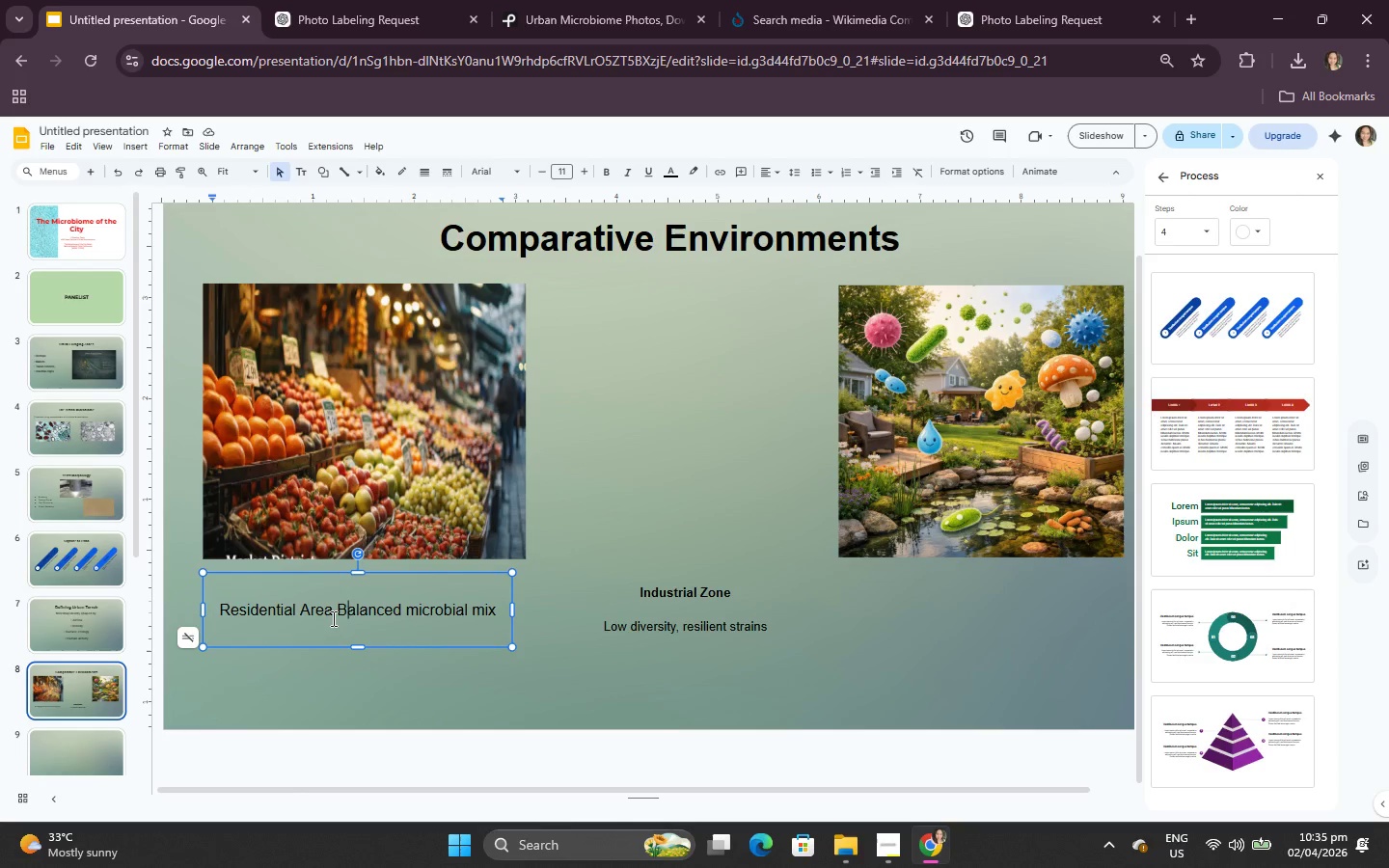 
left_click_drag(start_coordinate=[332, 618], to_coordinate=[218, 609])
 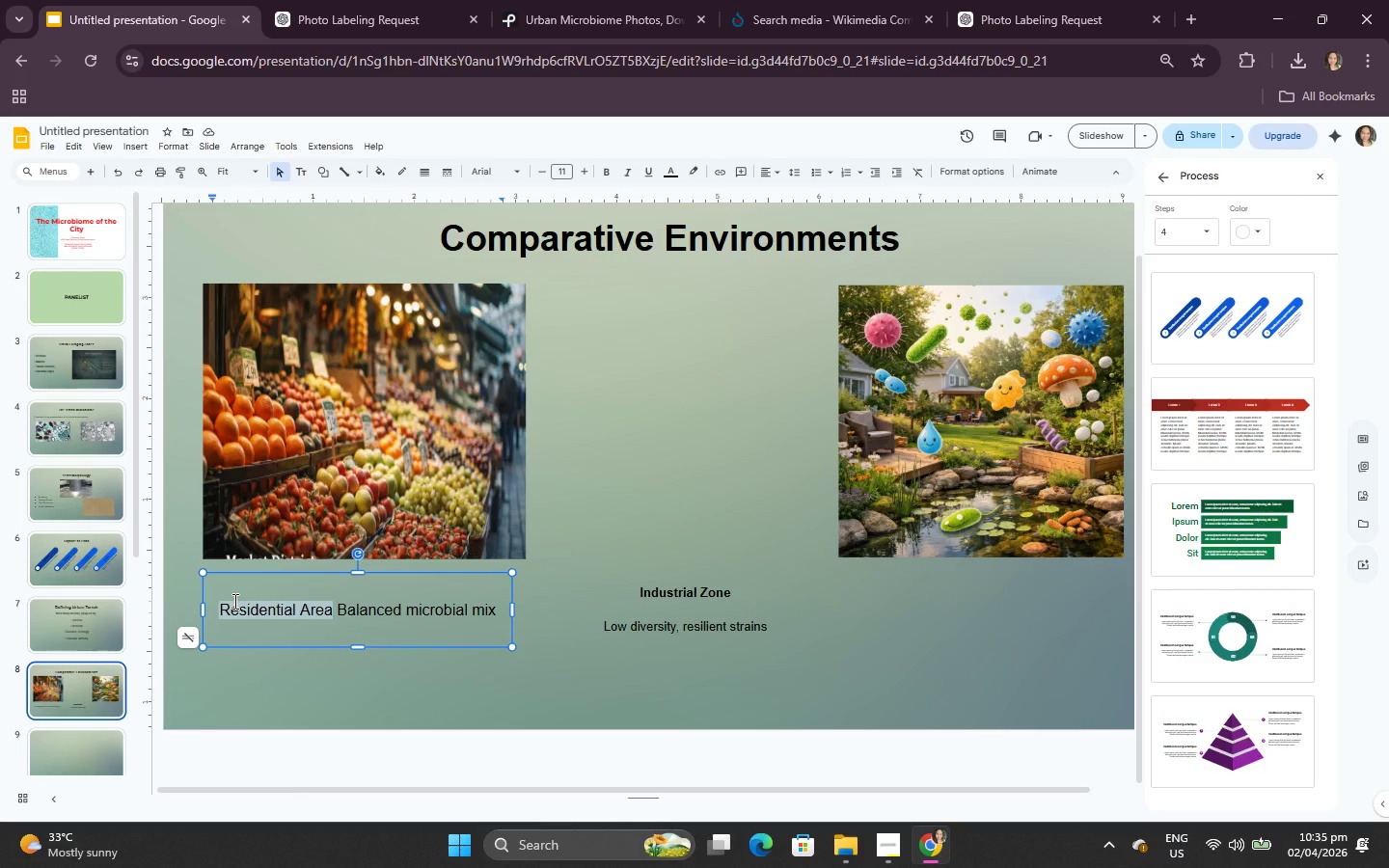 
left_click([233, 601])
 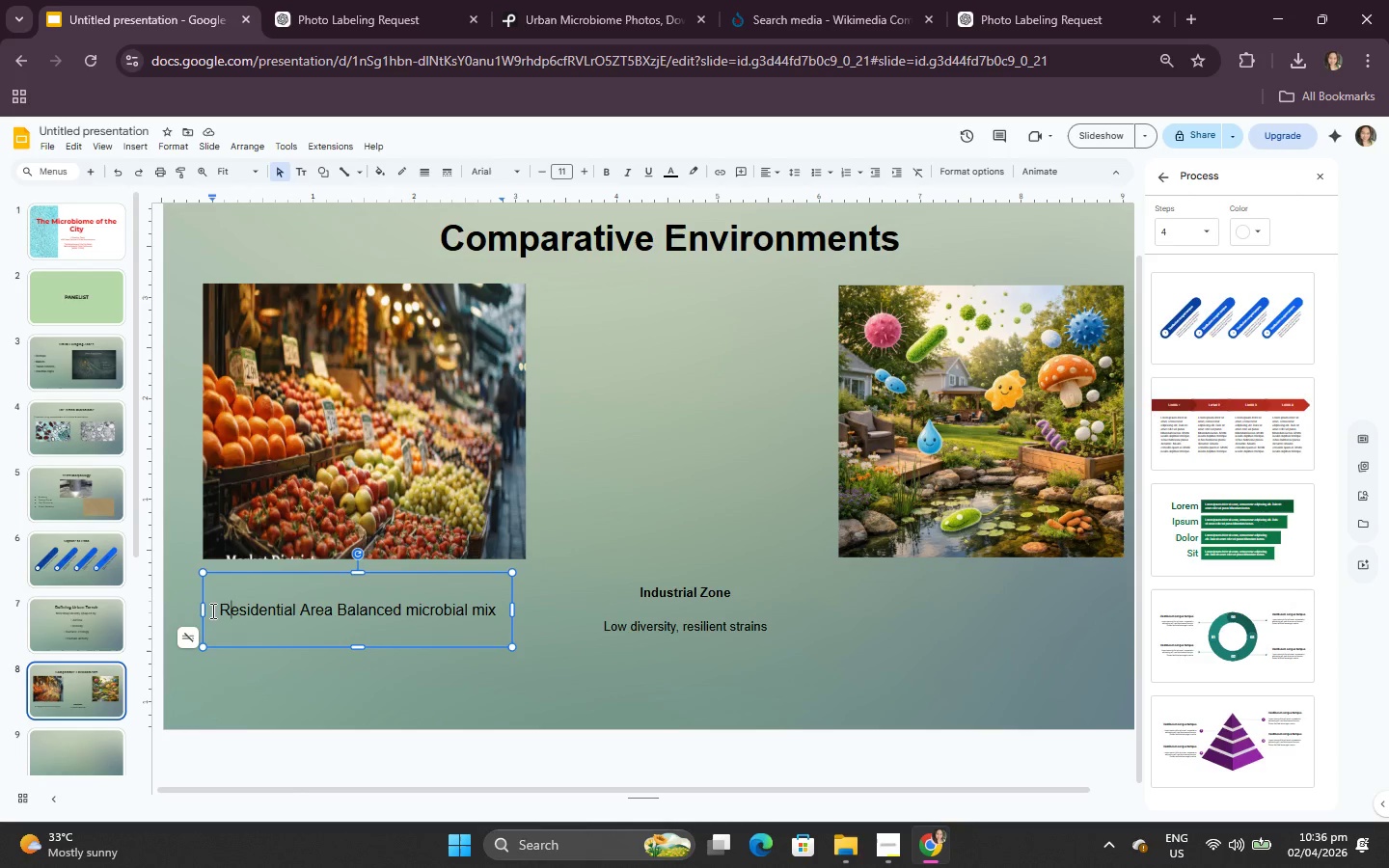 
left_click_drag(start_coordinate=[217, 610], to_coordinate=[328, 588])
 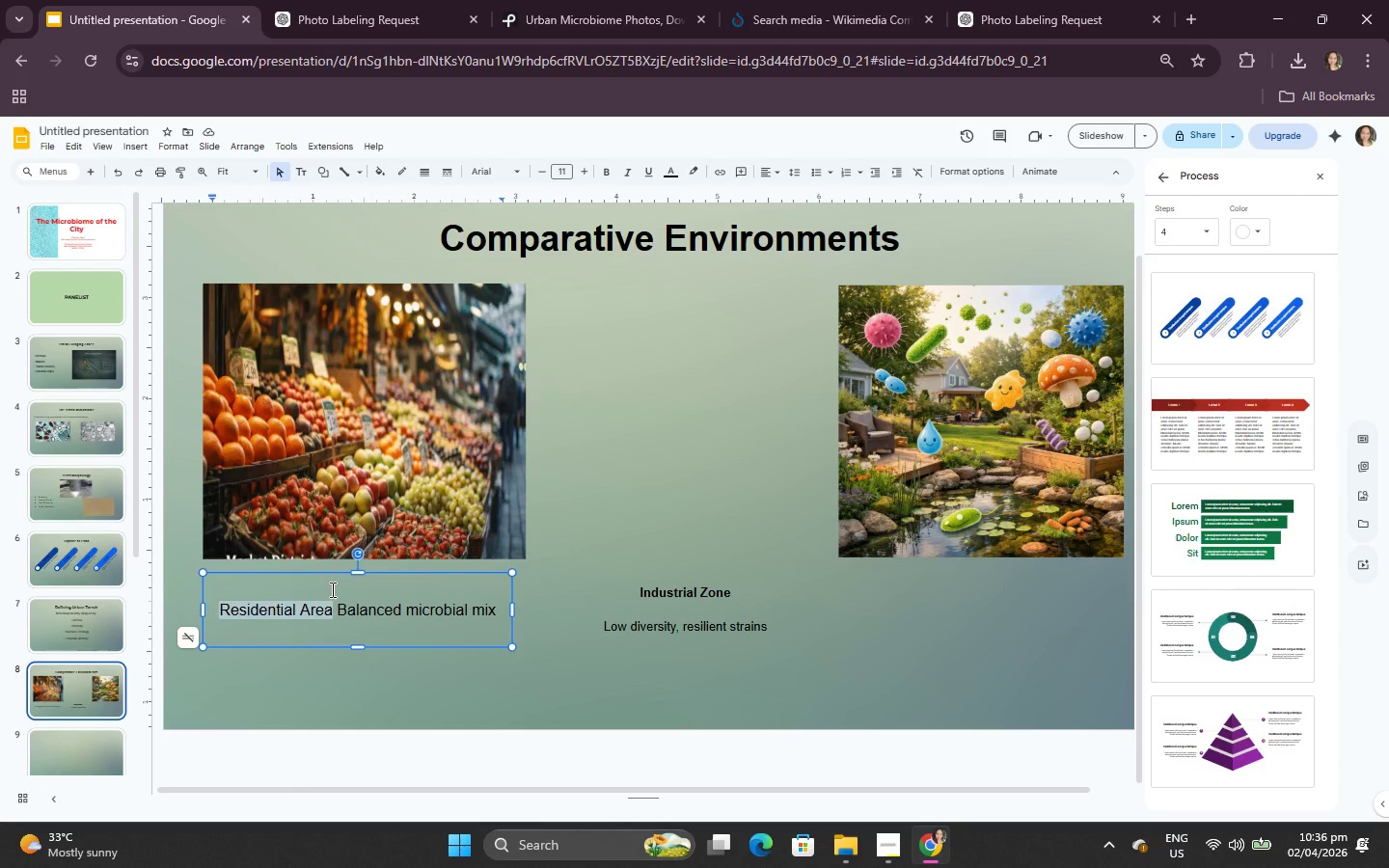 
left_click([331, 589])
 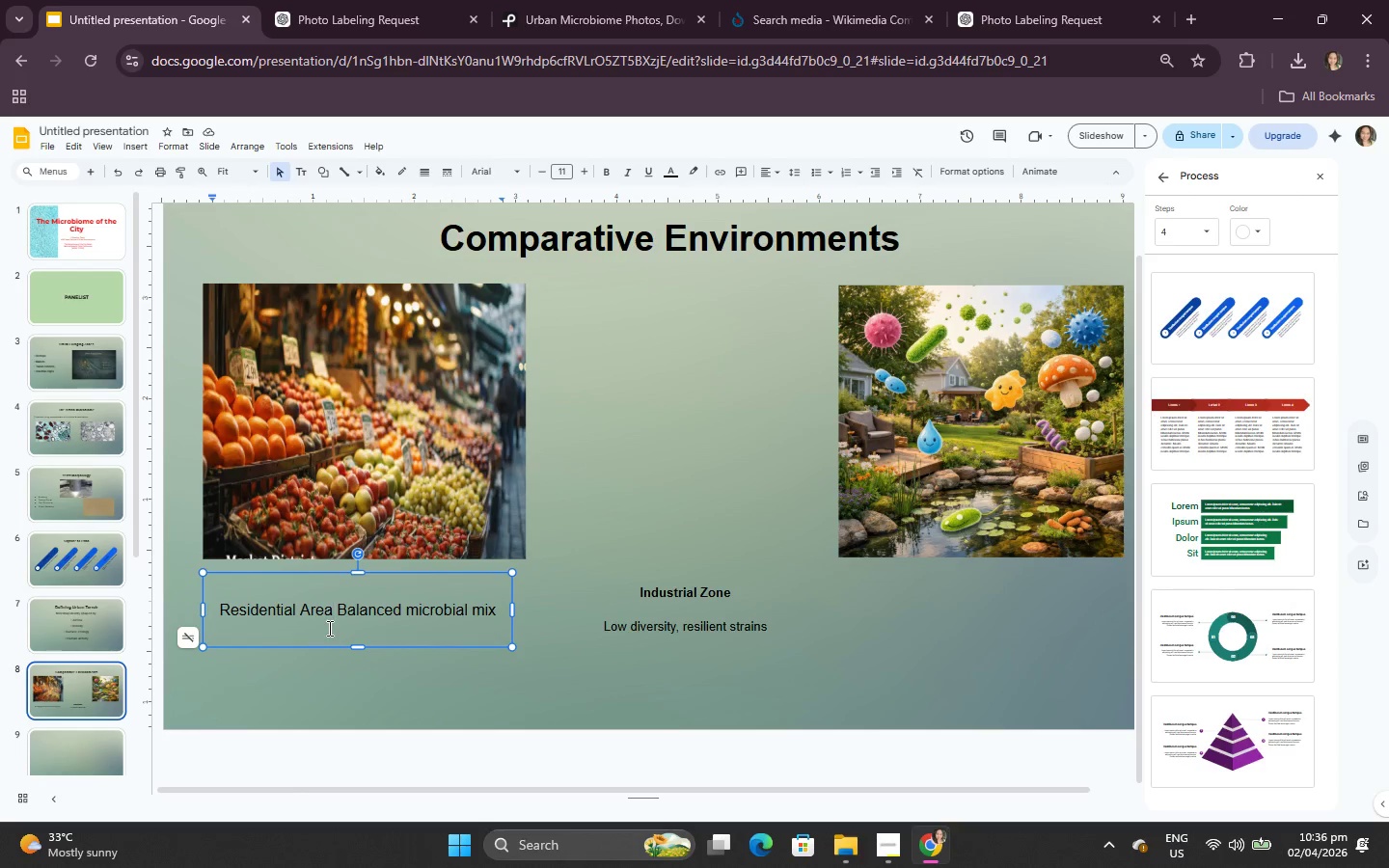 
left_click_drag(start_coordinate=[327, 627], to_coordinate=[257, 629])
 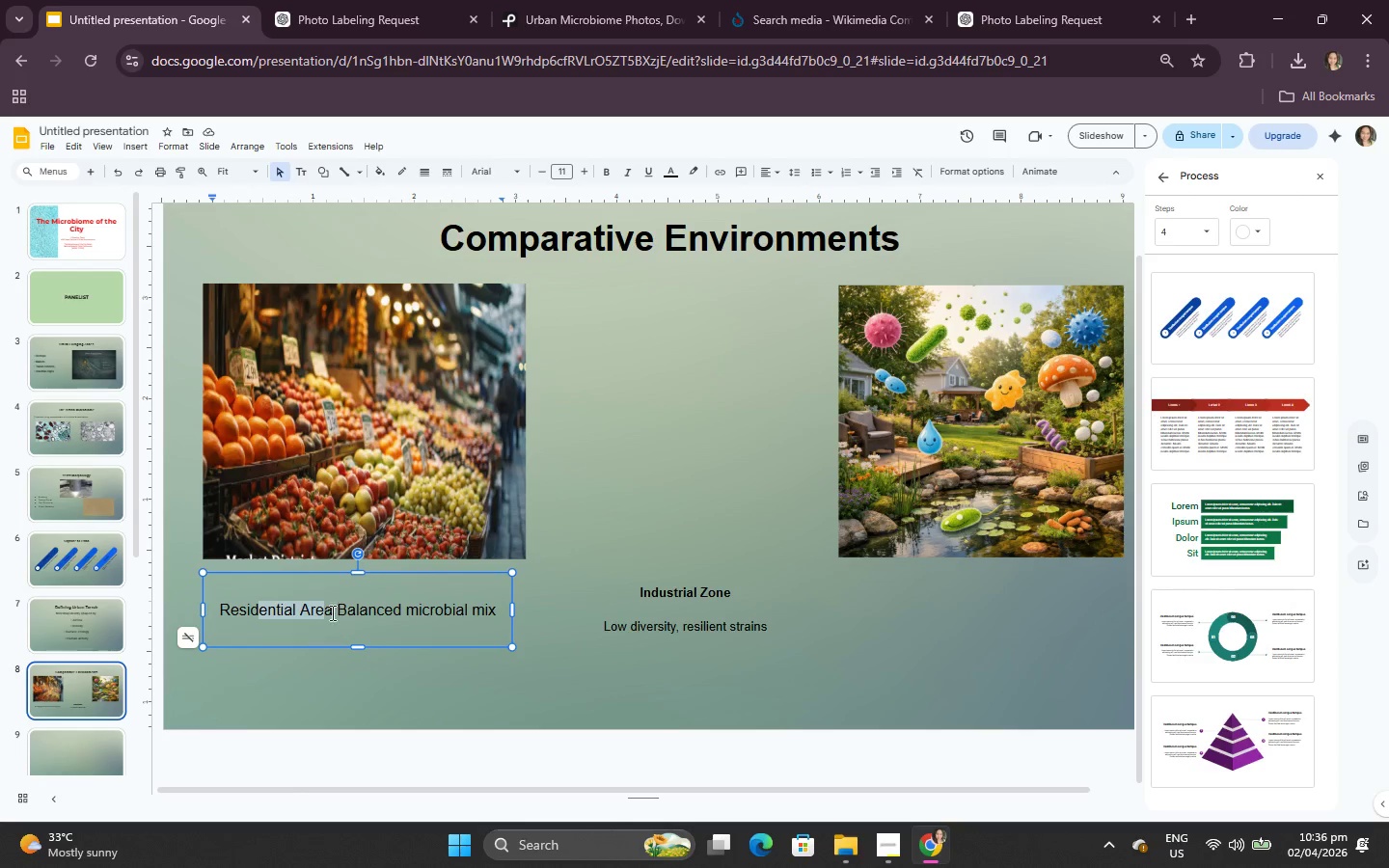 
left_click_drag(start_coordinate=[331, 612], to_coordinate=[208, 646])
 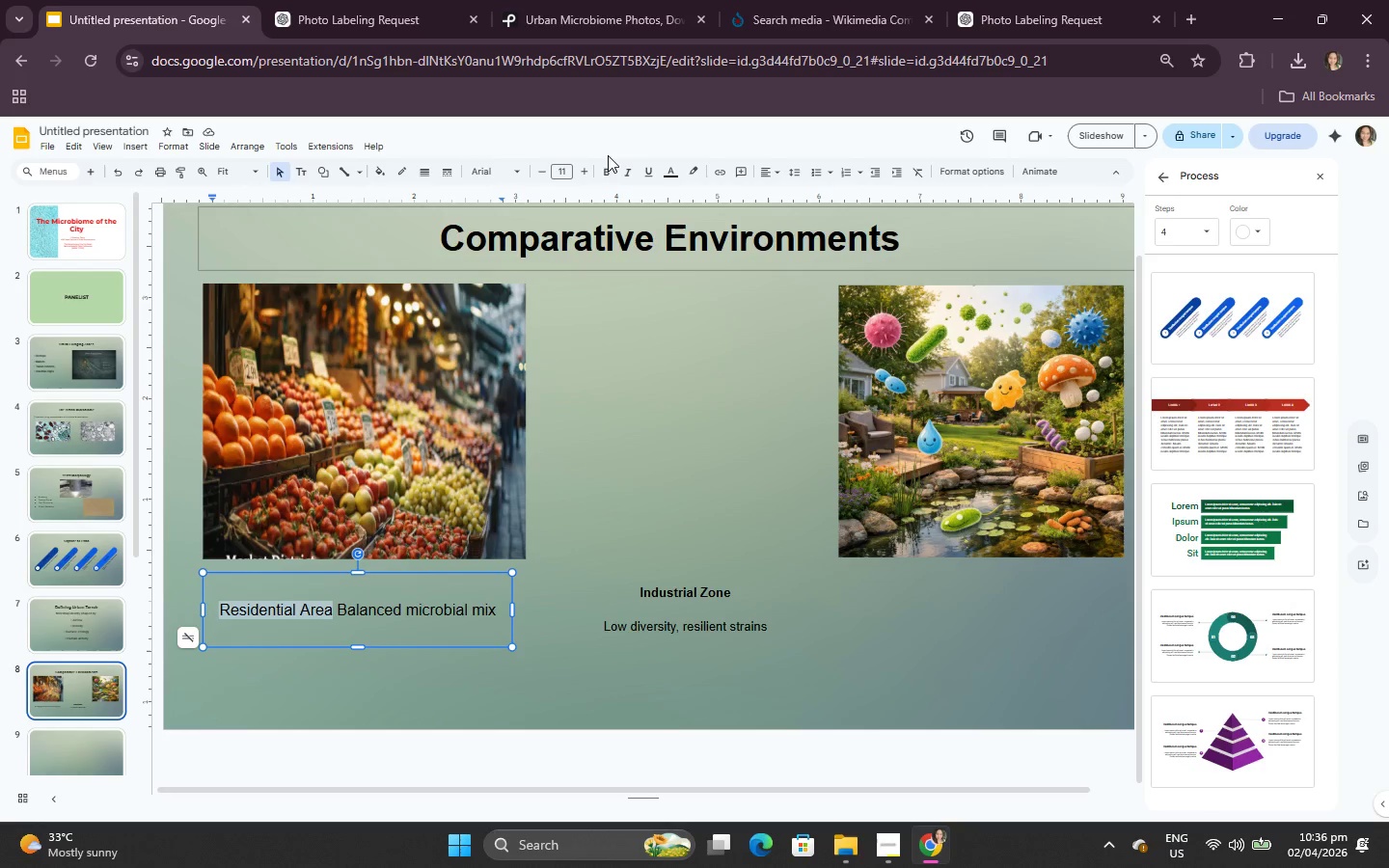 
left_click([608, 171])
 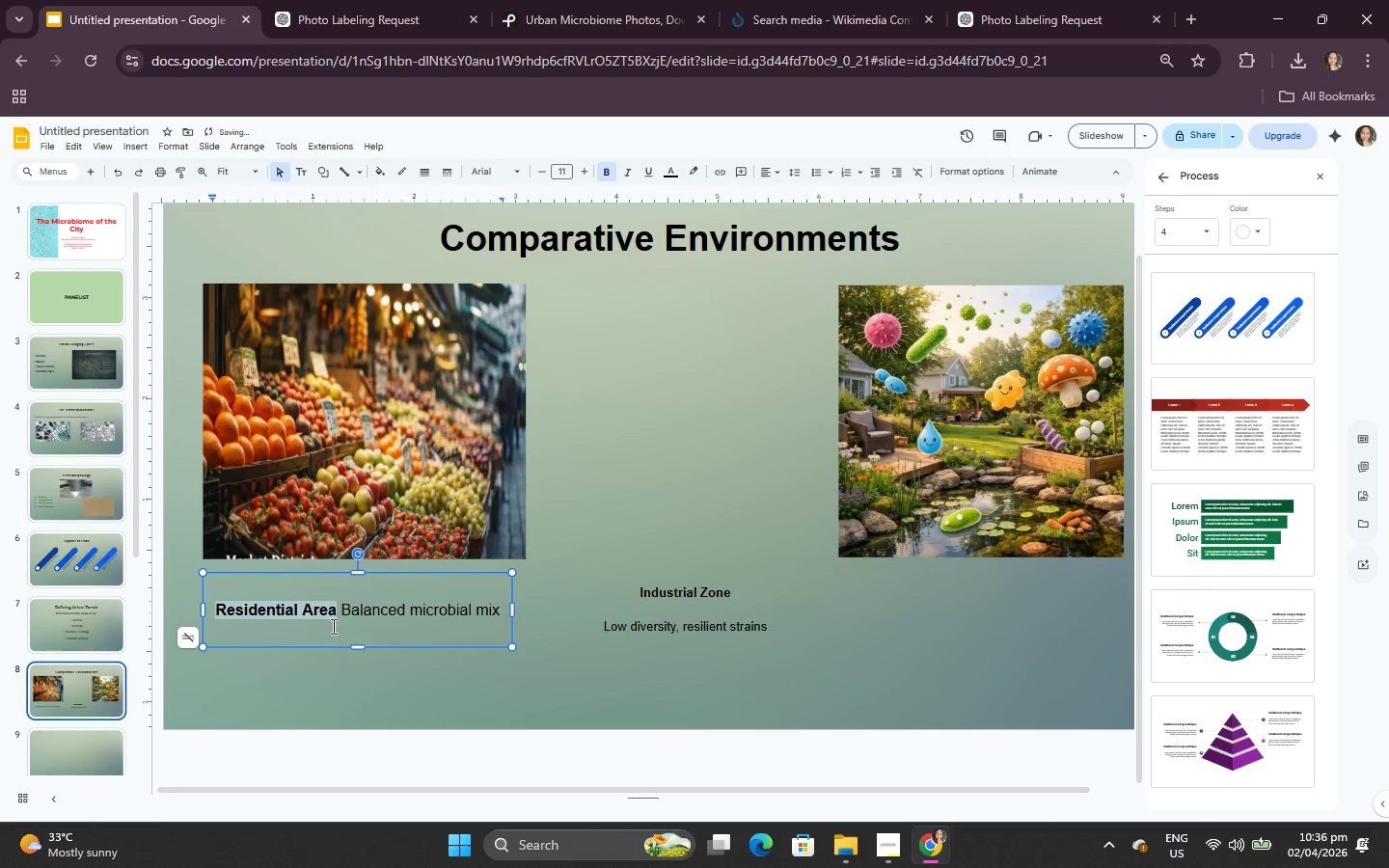 
left_click([339, 605])
 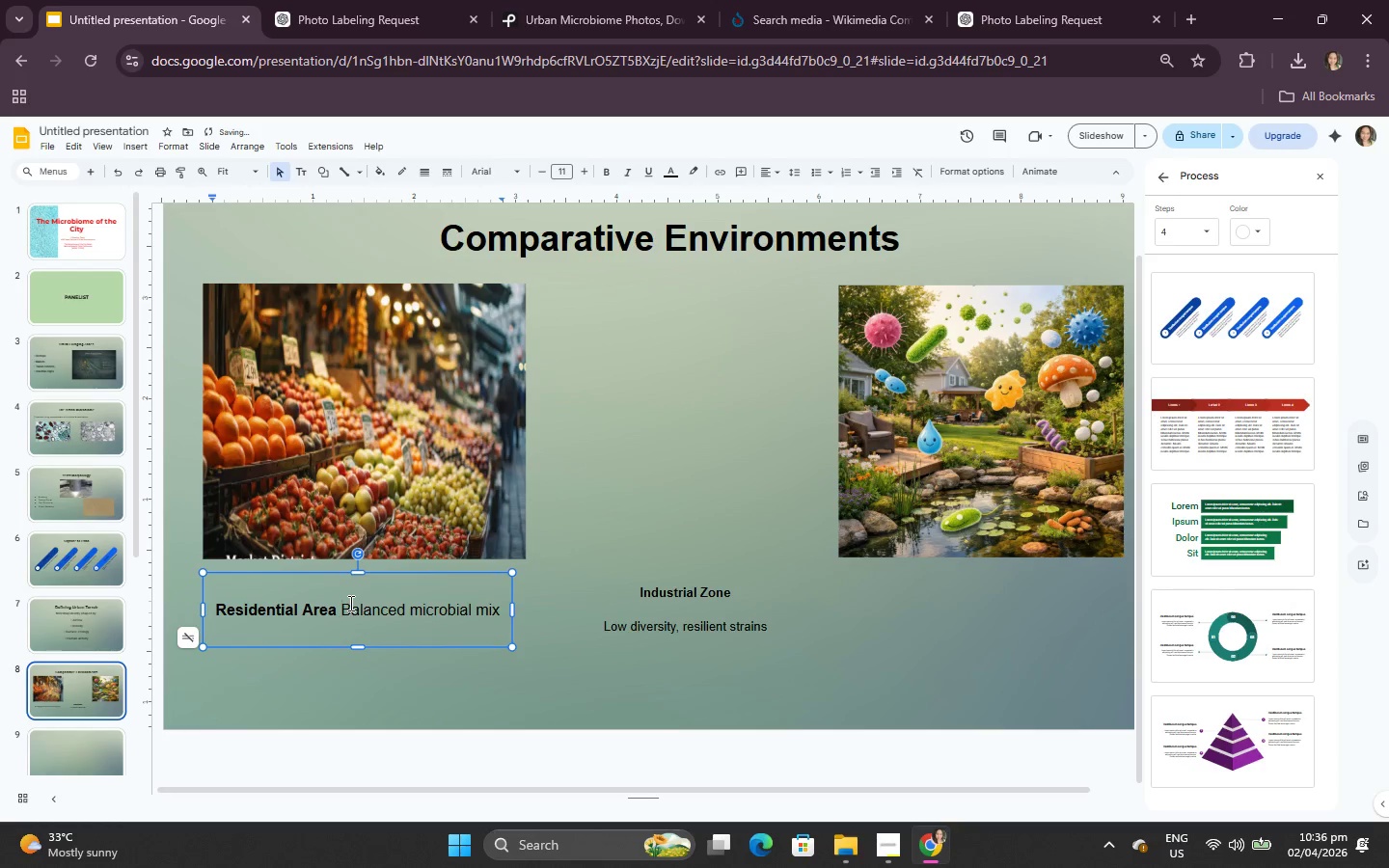 
key(Enter)
 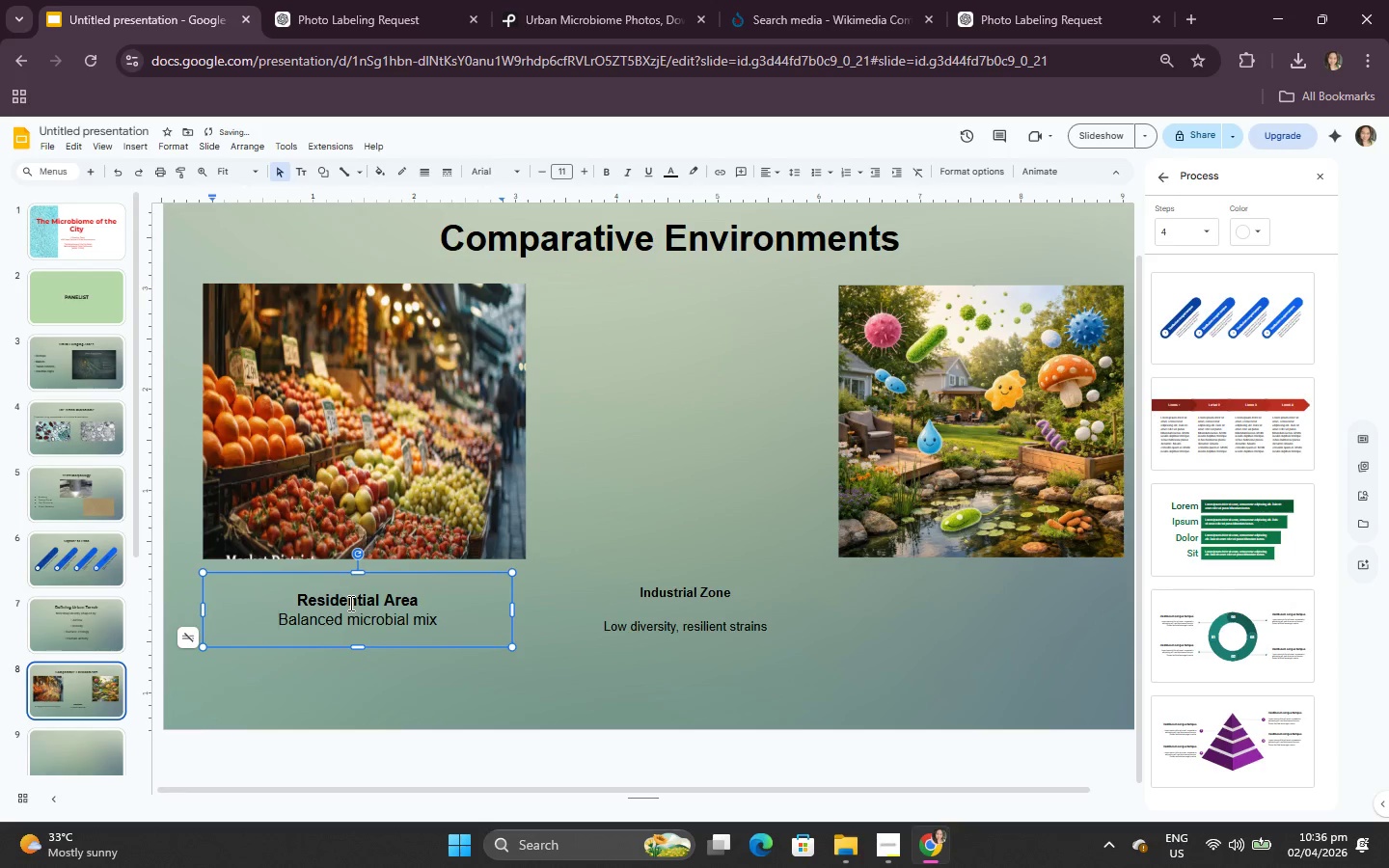 
key(Control+A)
 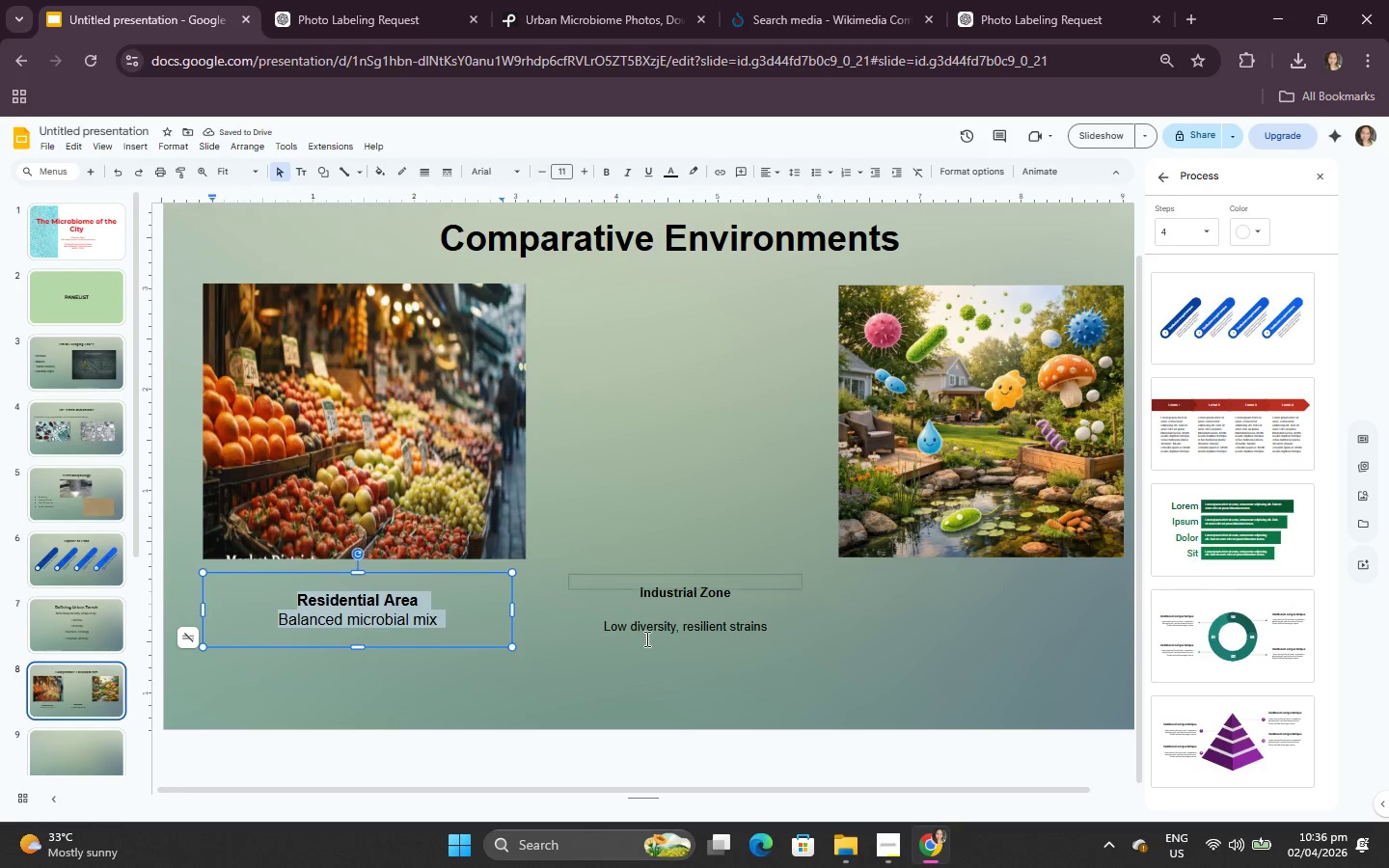 
left_click([684, 589])
 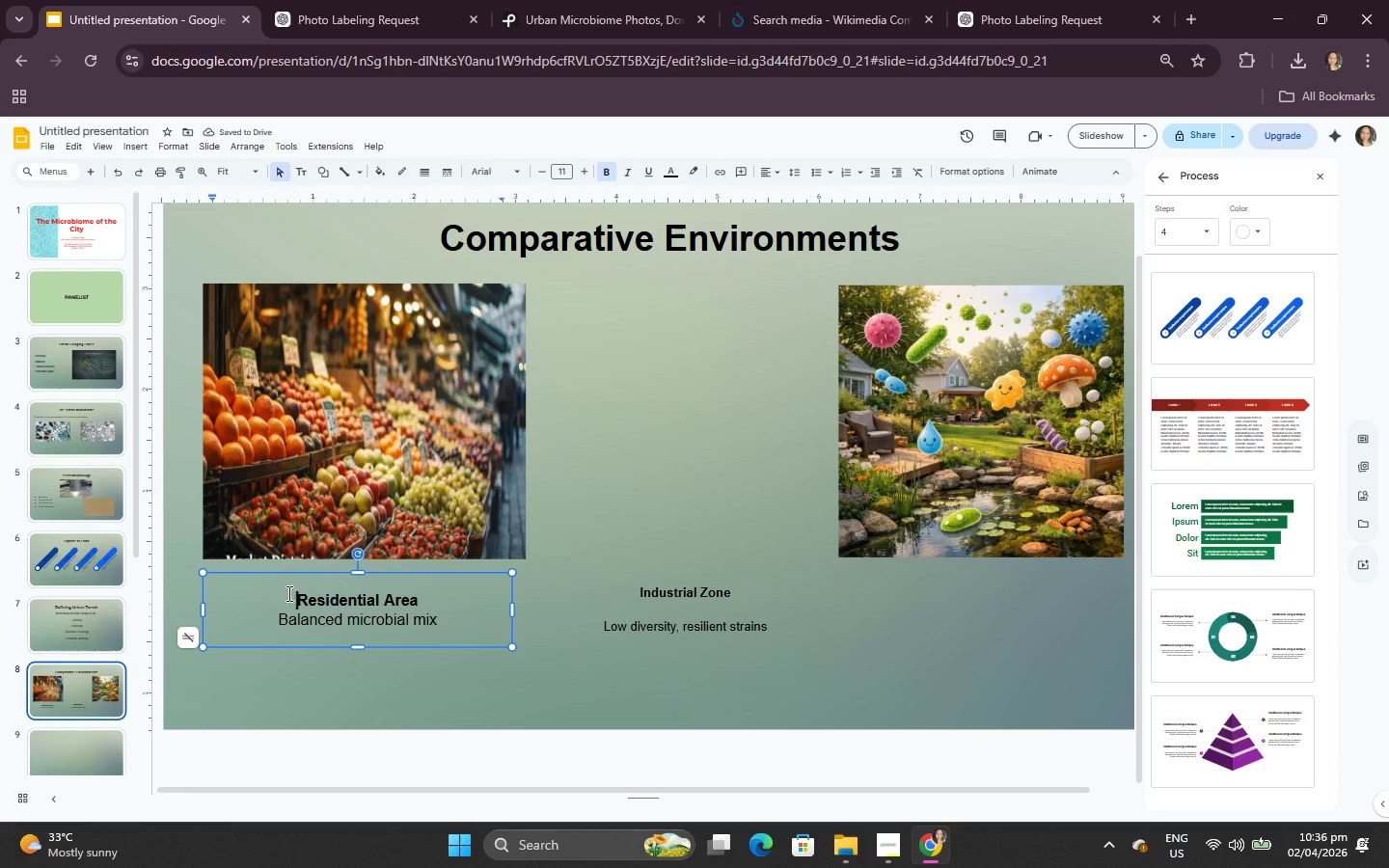 
key(Control+A)
 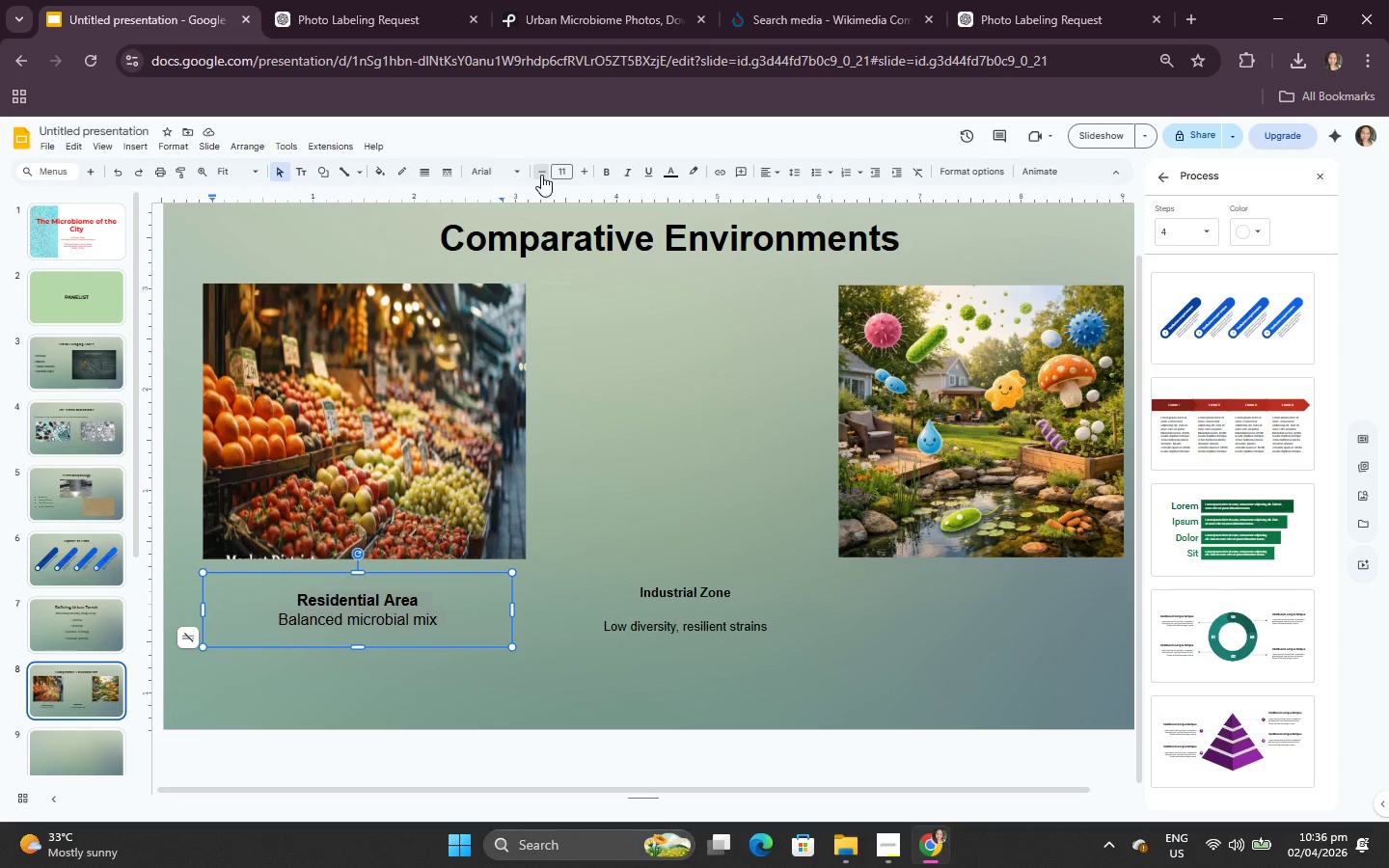 
double_click([541, 175])
 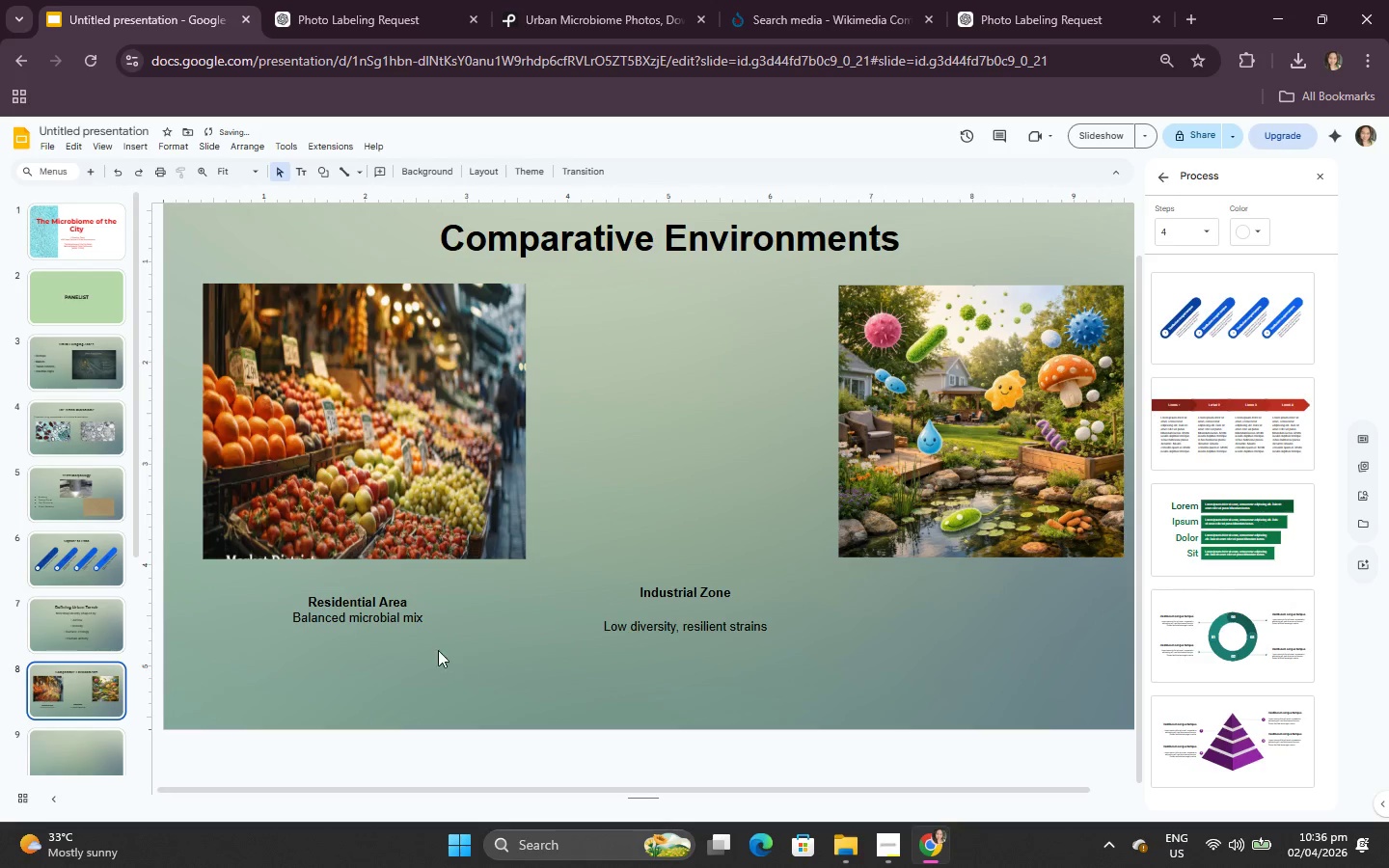 
double_click([391, 611])
 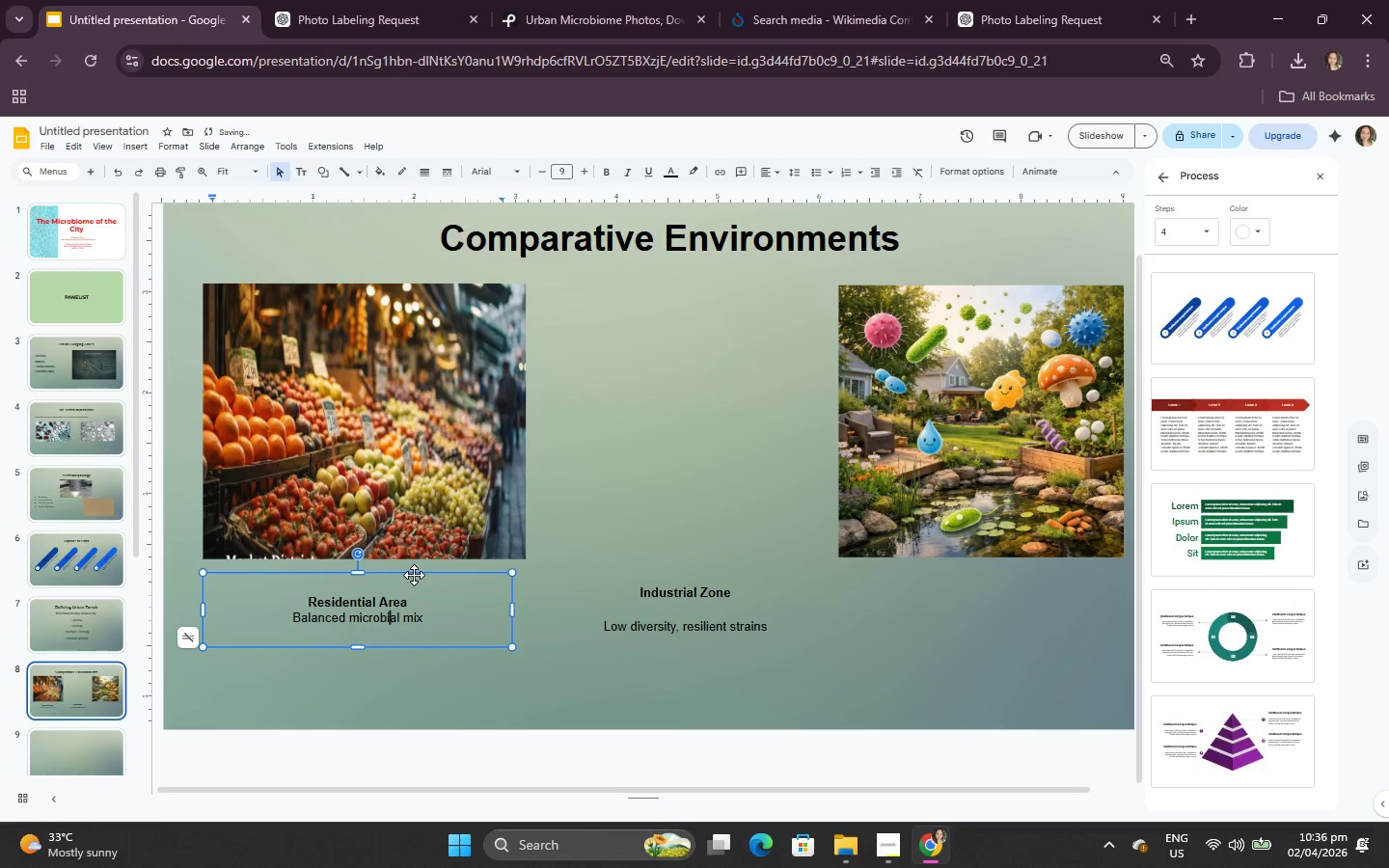 
left_click_drag(start_coordinate=[414, 572], to_coordinate=[1036, 564])
 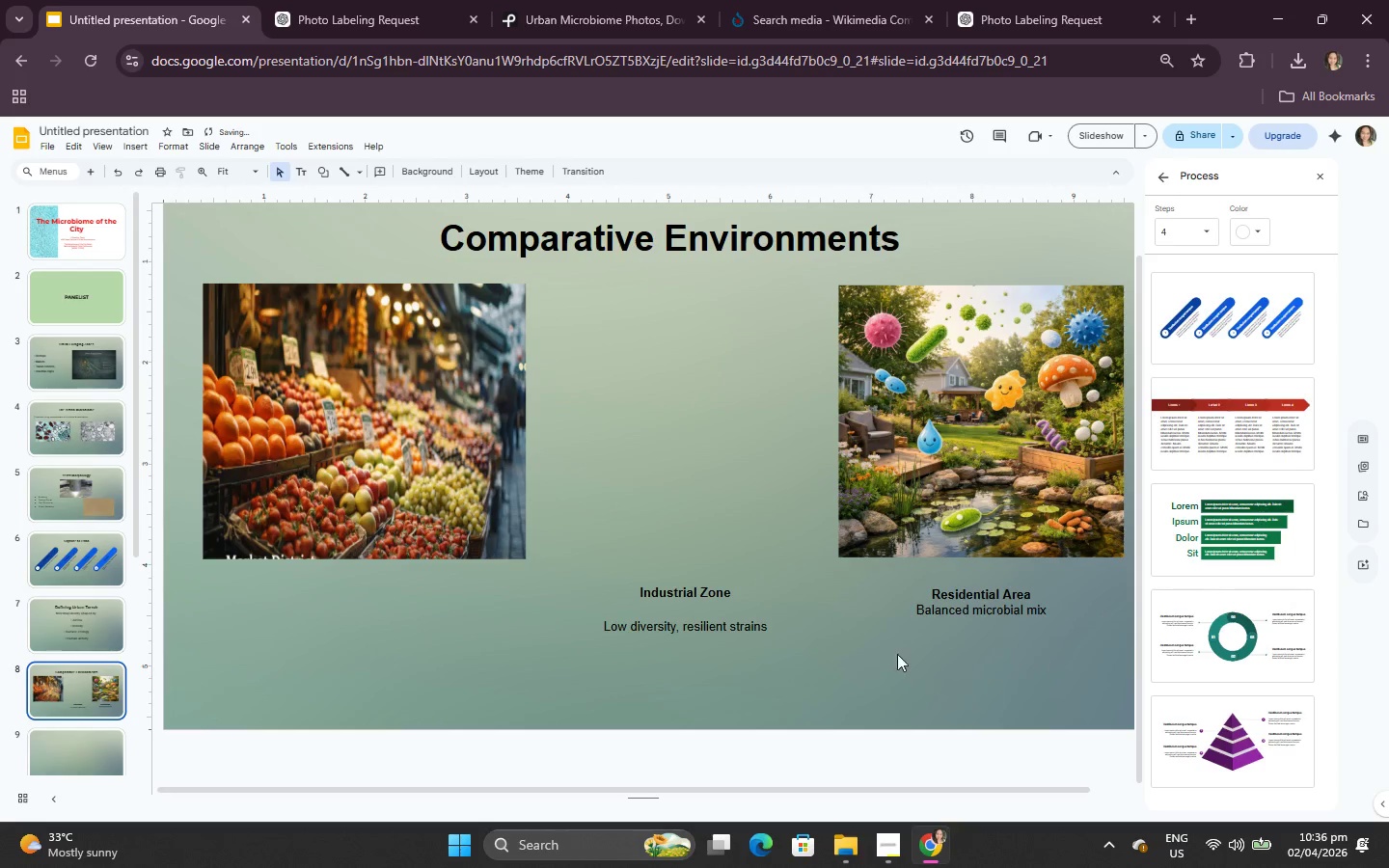 
double_click([799, 631])
 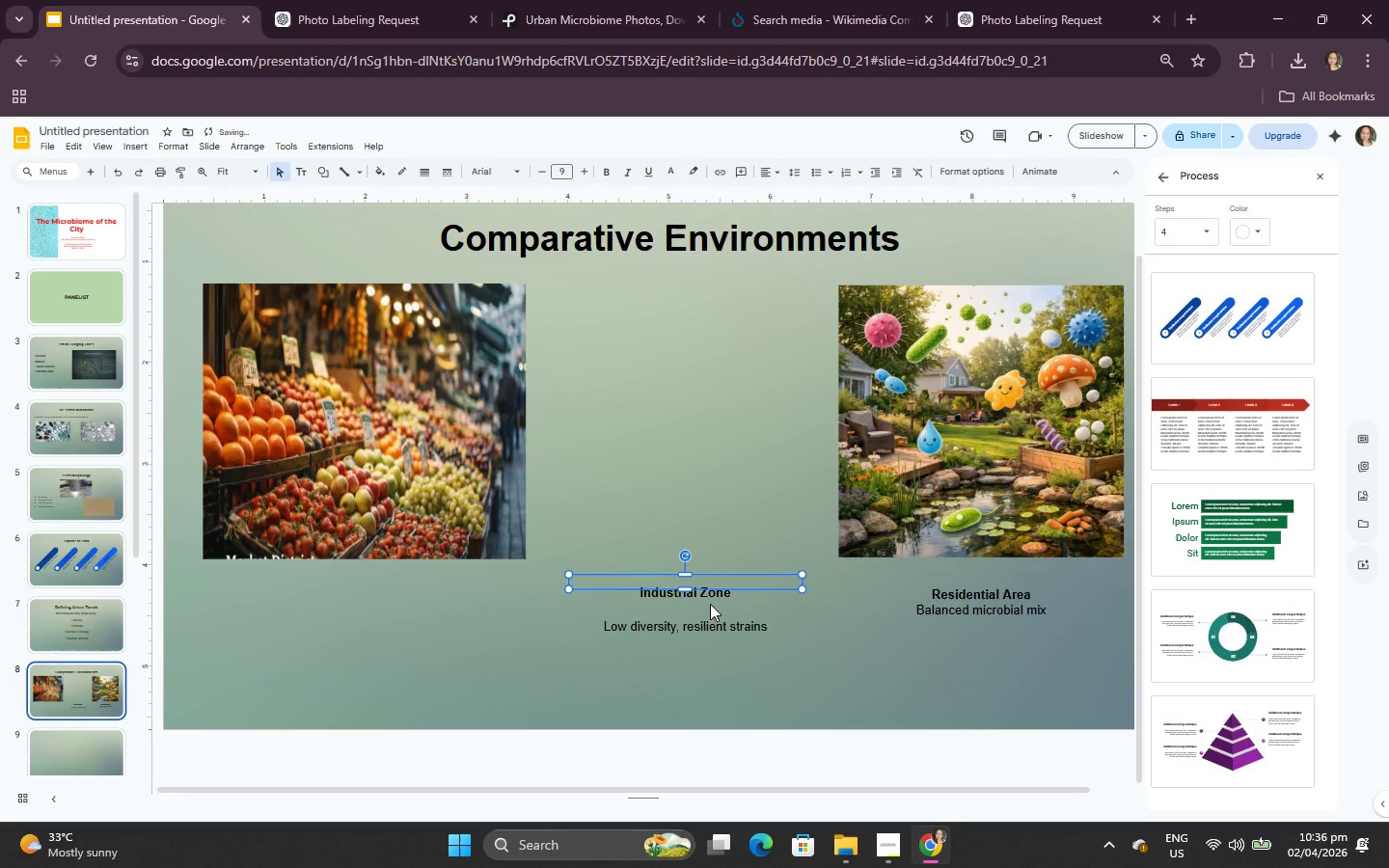 
triple_click([708, 606])
 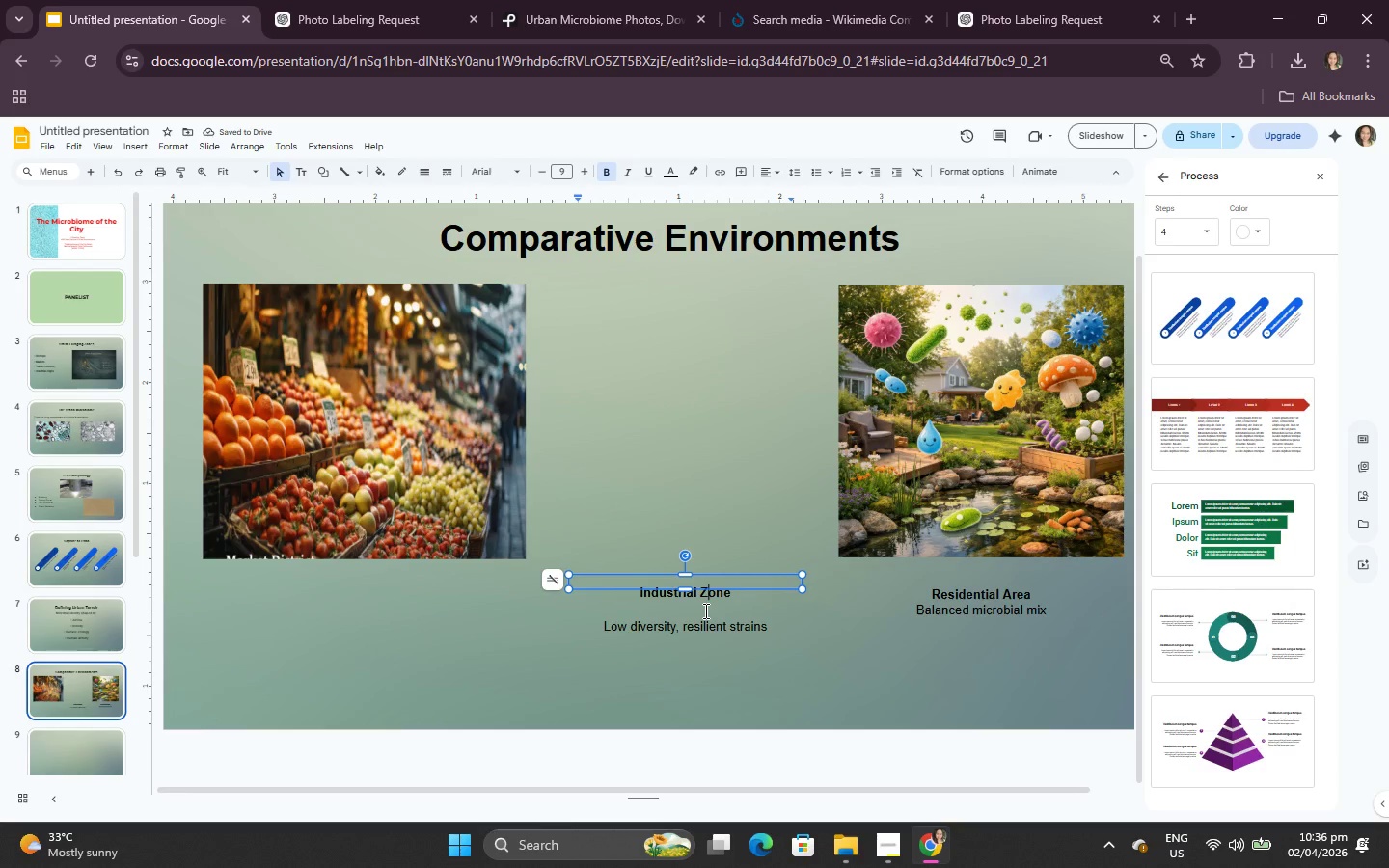 
triple_click([704, 610])
 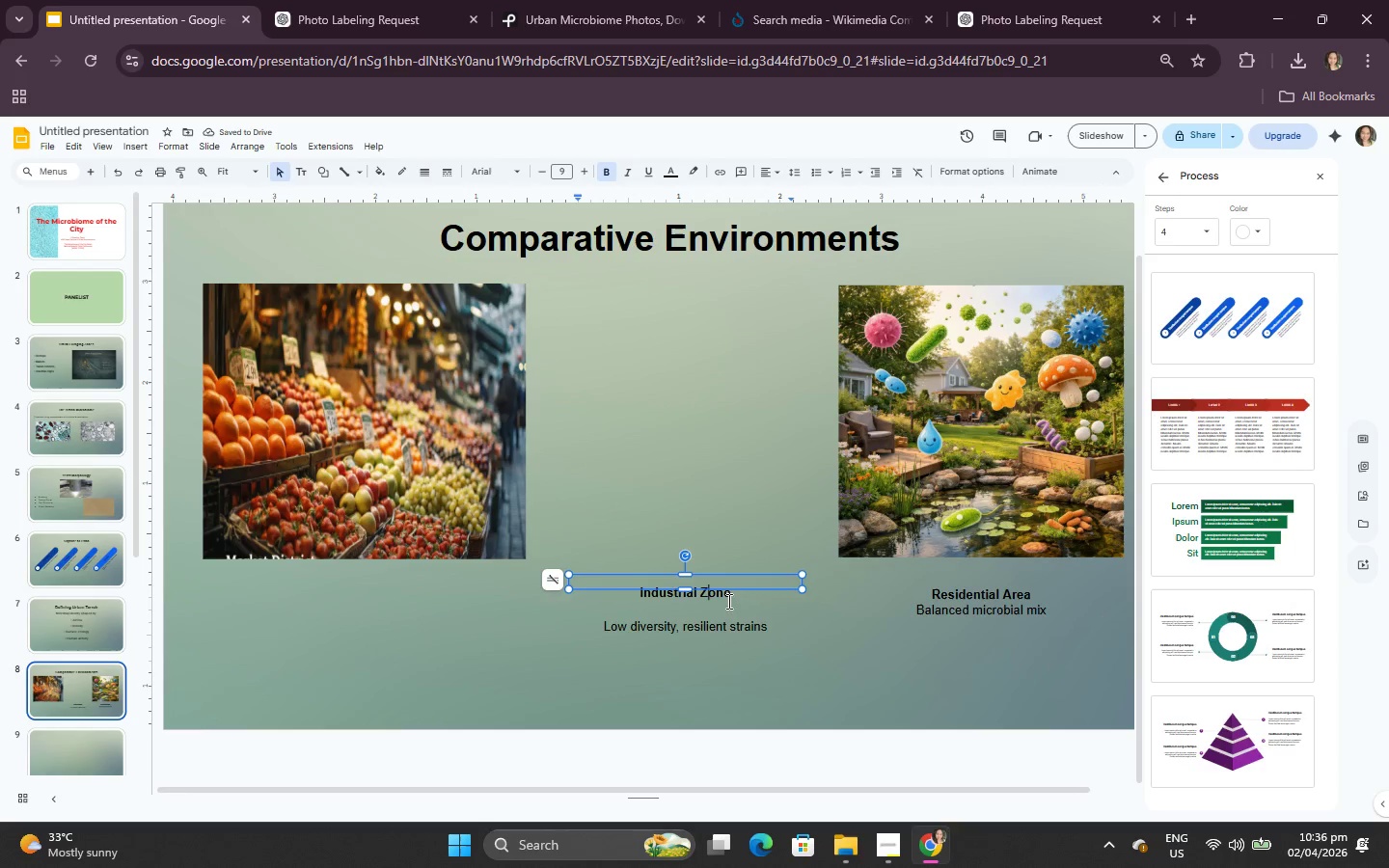 
left_click([730, 601])
 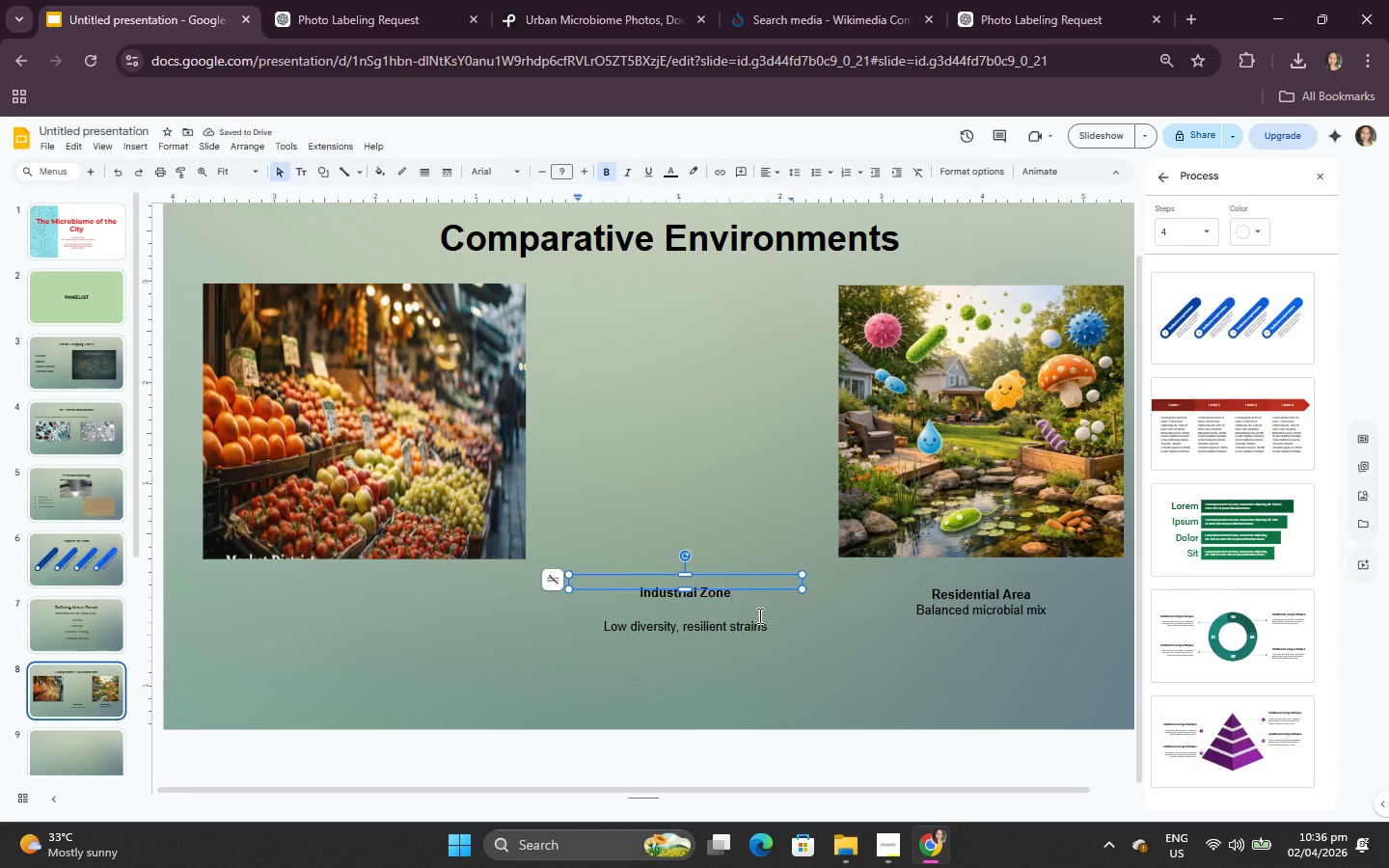 
left_click([758, 615])
 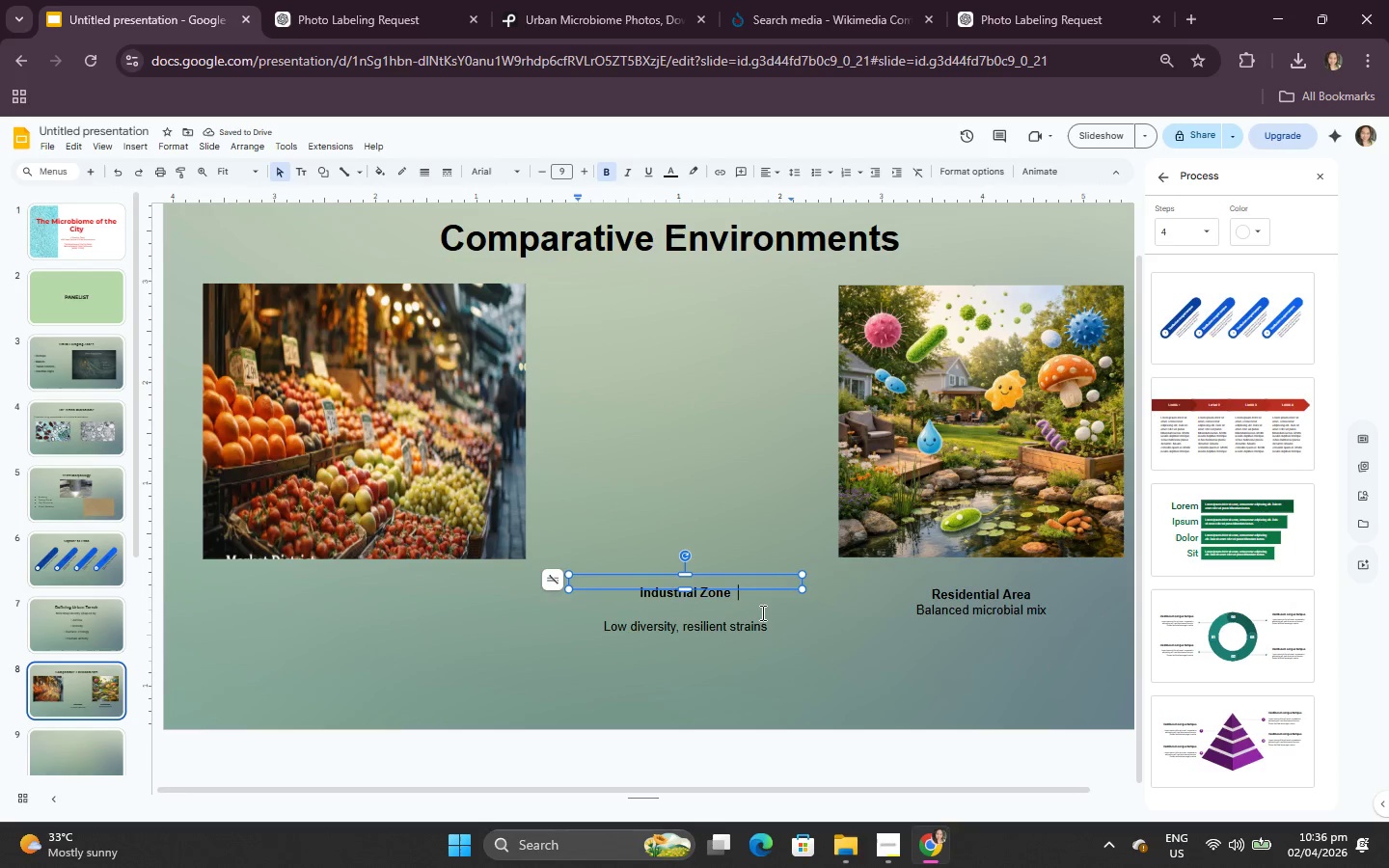 
key(Backspace)
 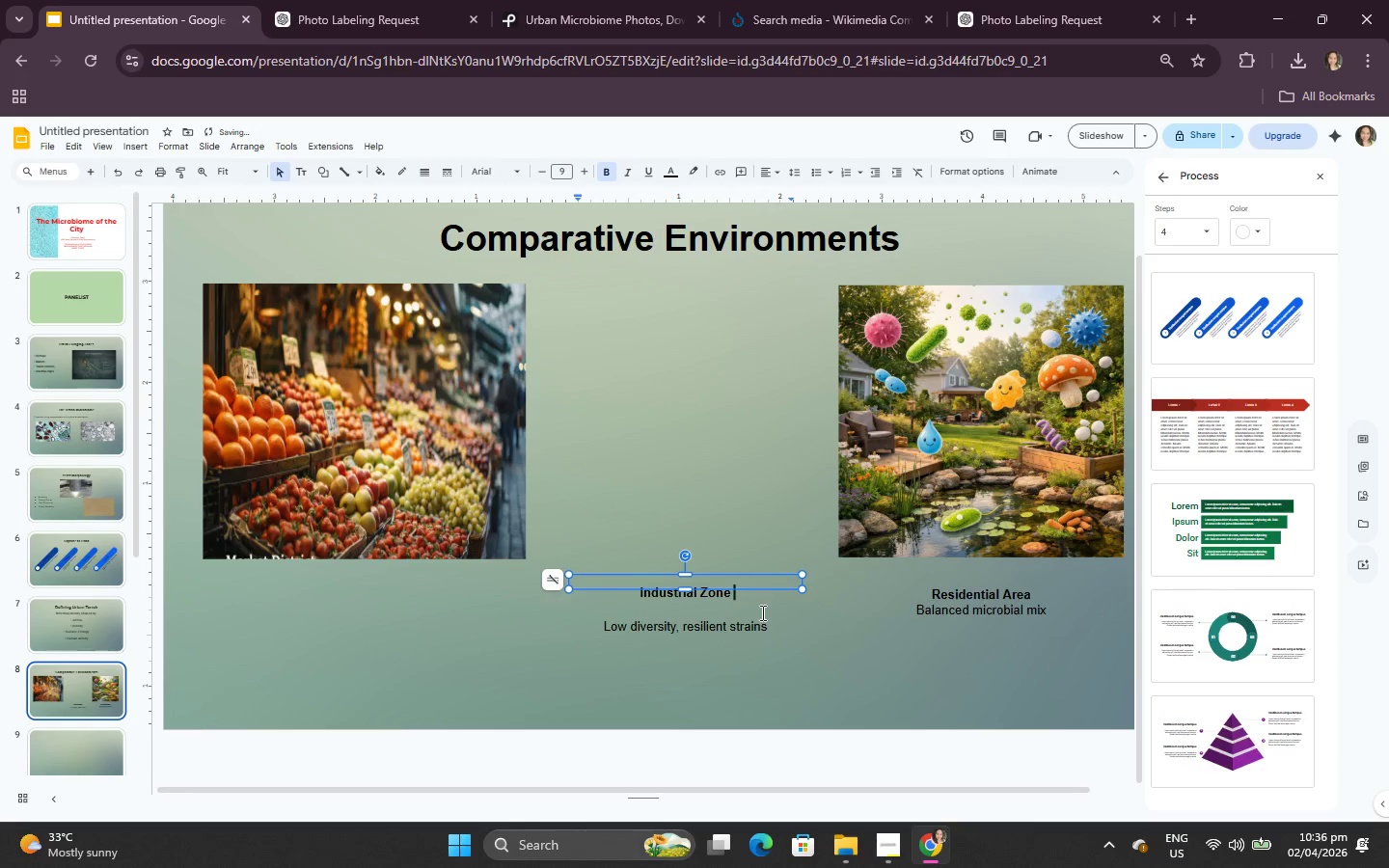 
key(ArrowDown)
 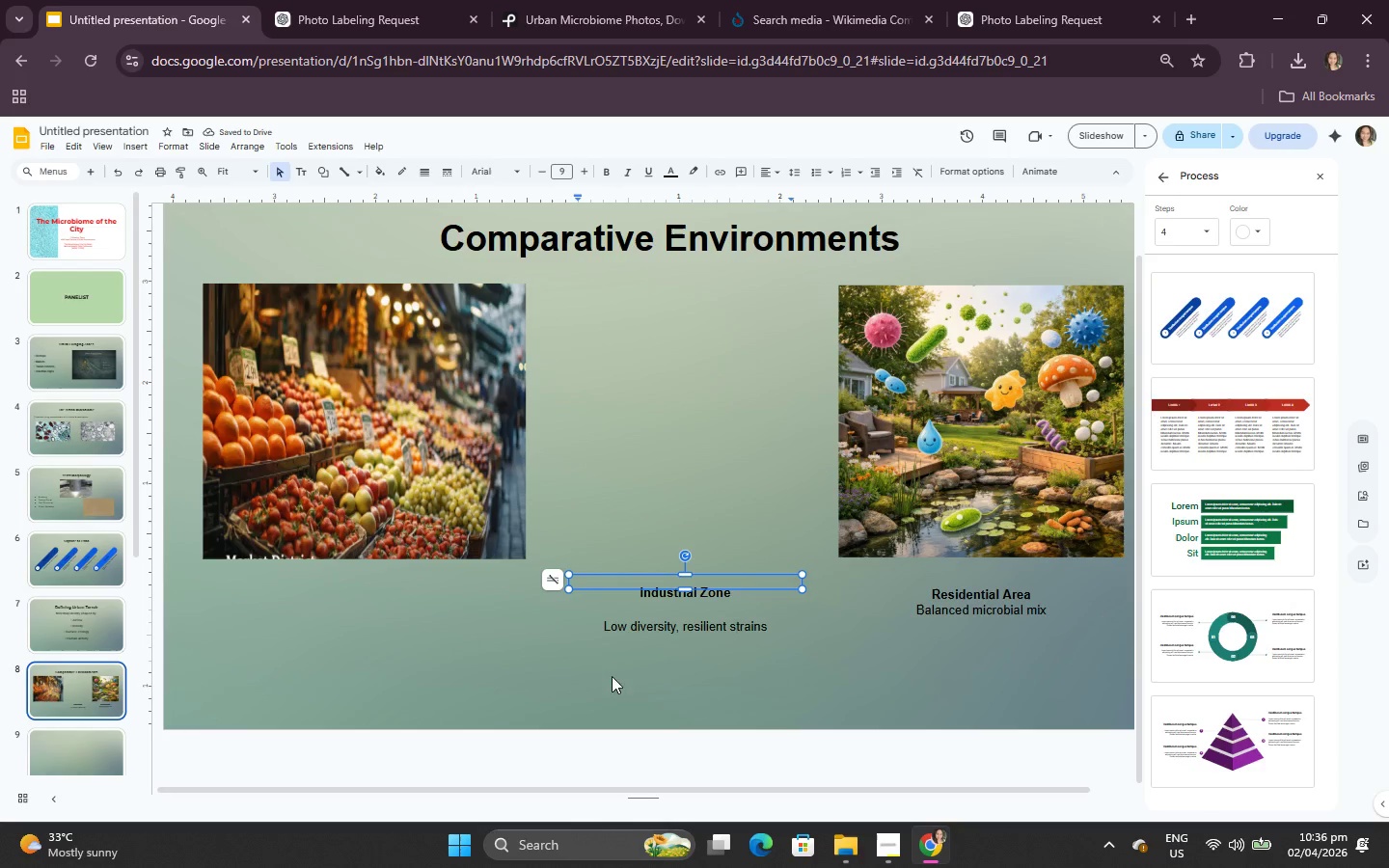 
left_click([594, 626])
 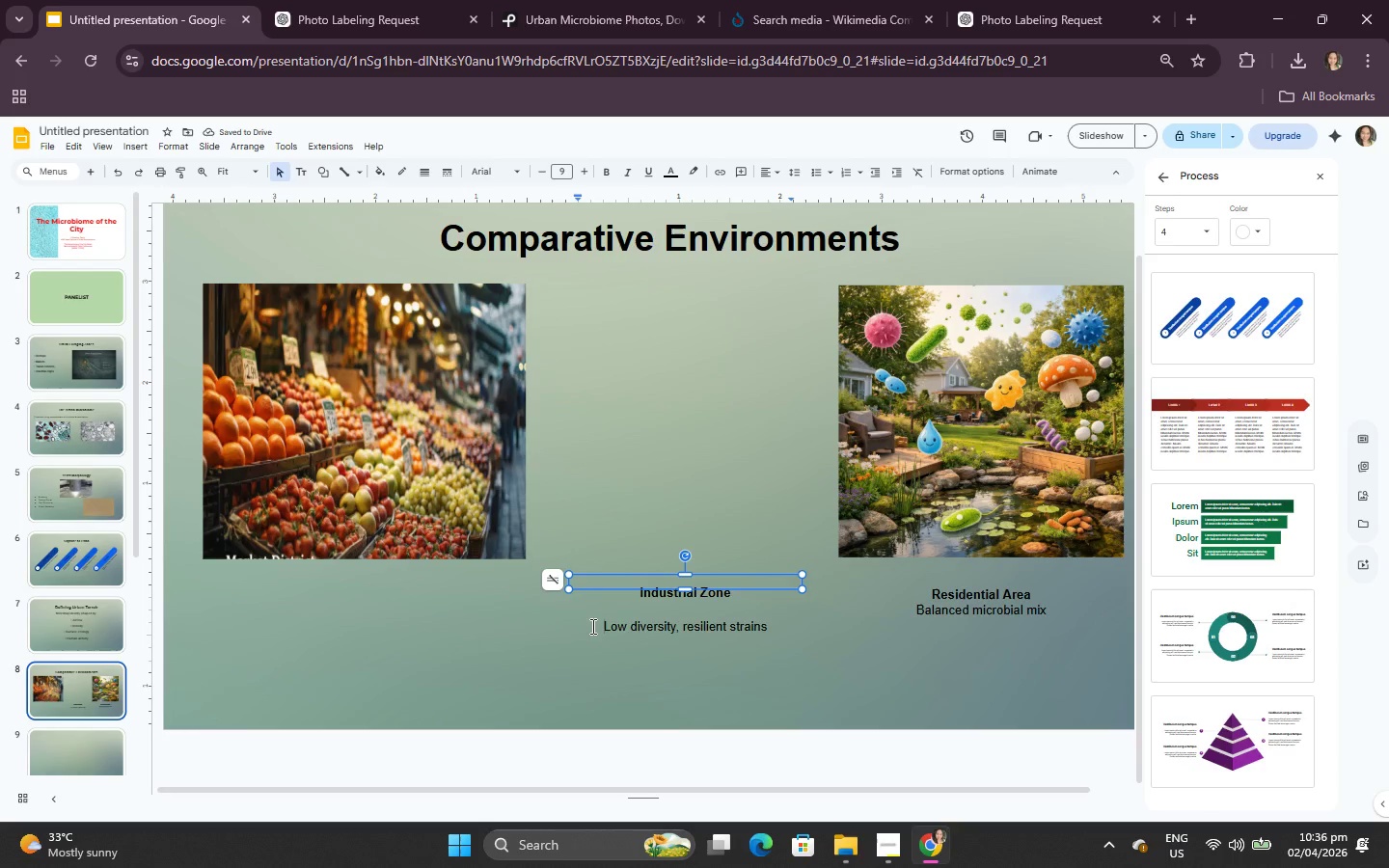 
key(Backspace)
 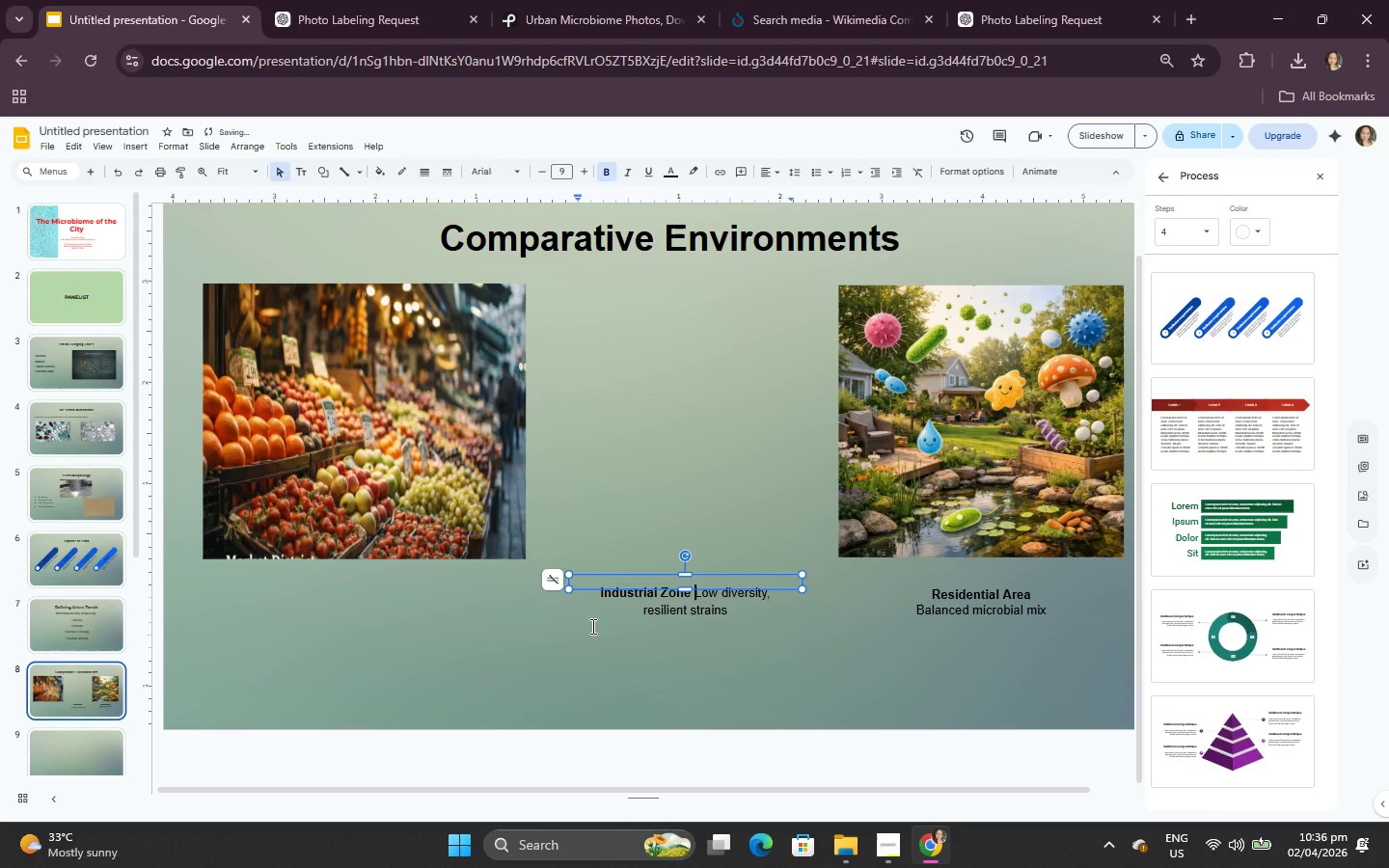 
key(Backspace)
 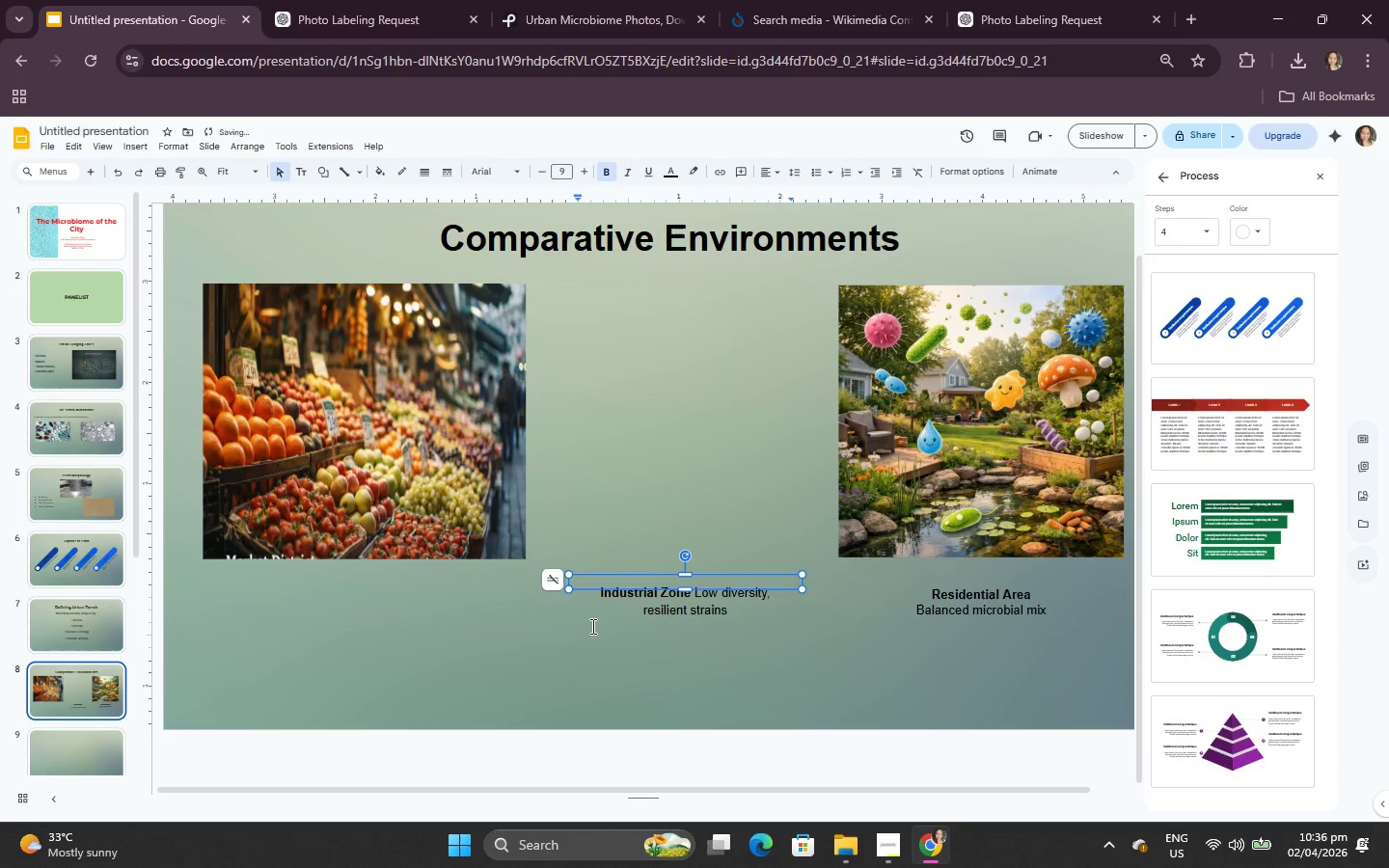 
key(Enter)
 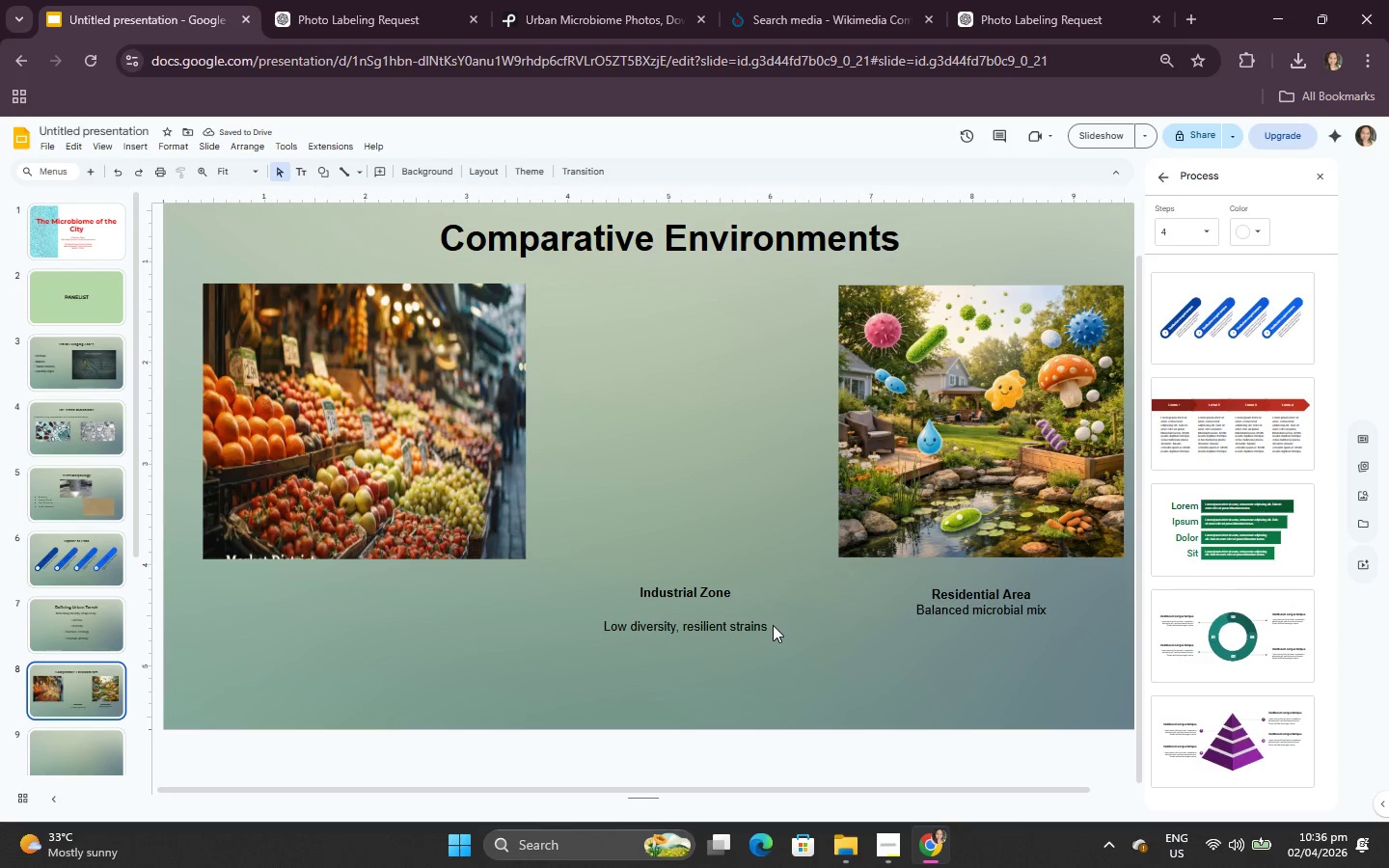 
double_click([765, 631])
 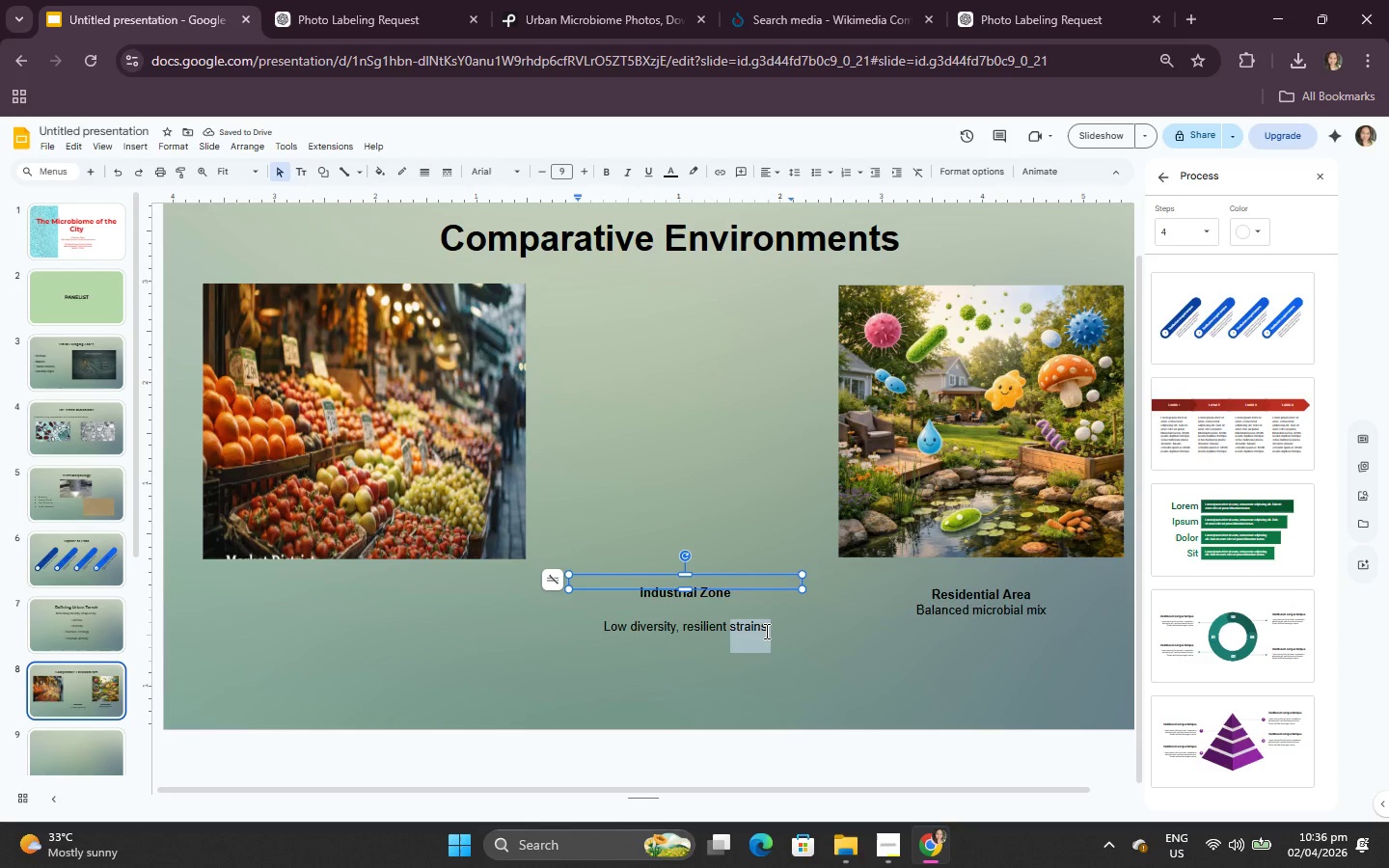 
key(Control+A)
 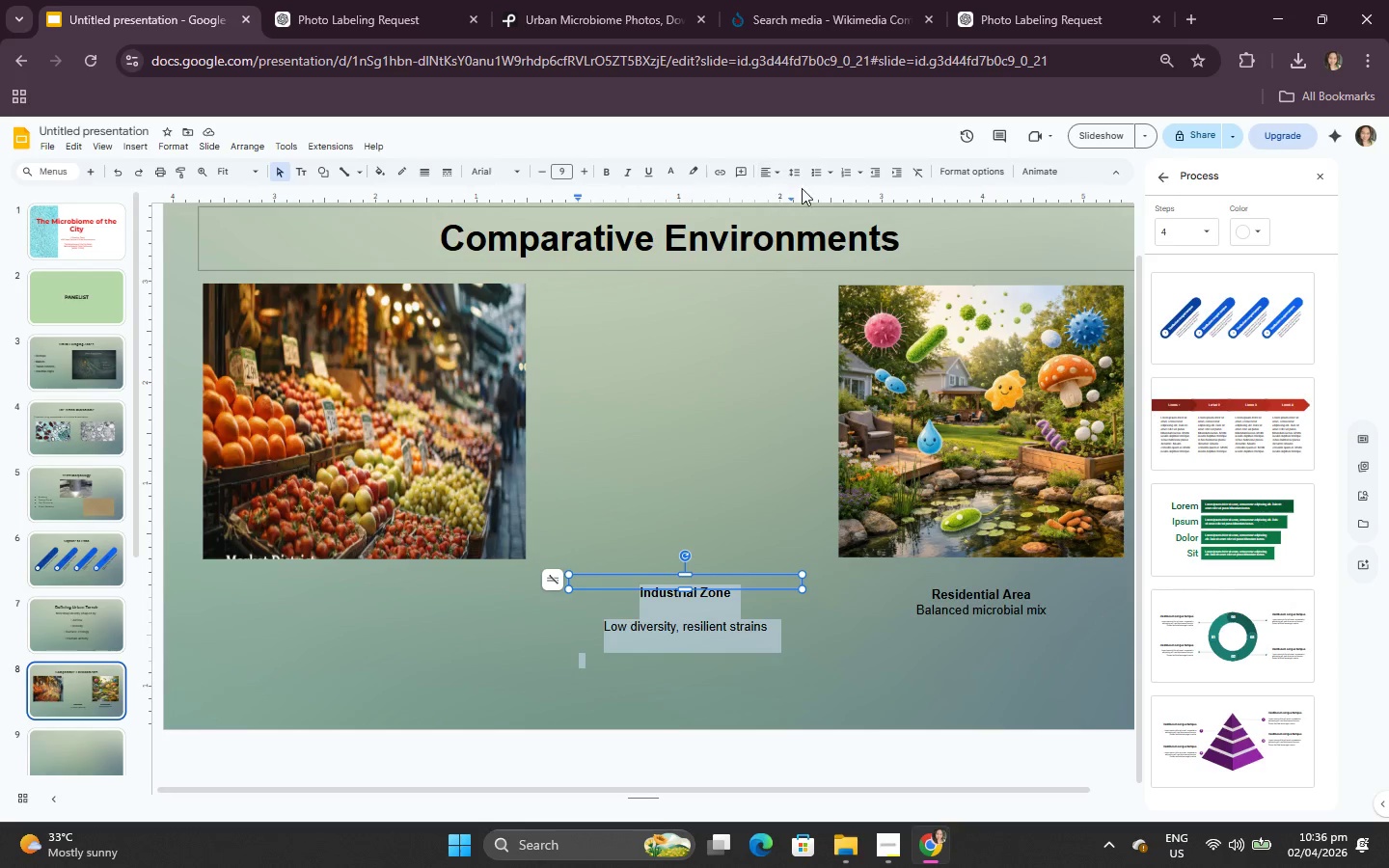 
left_click([800, 175])
 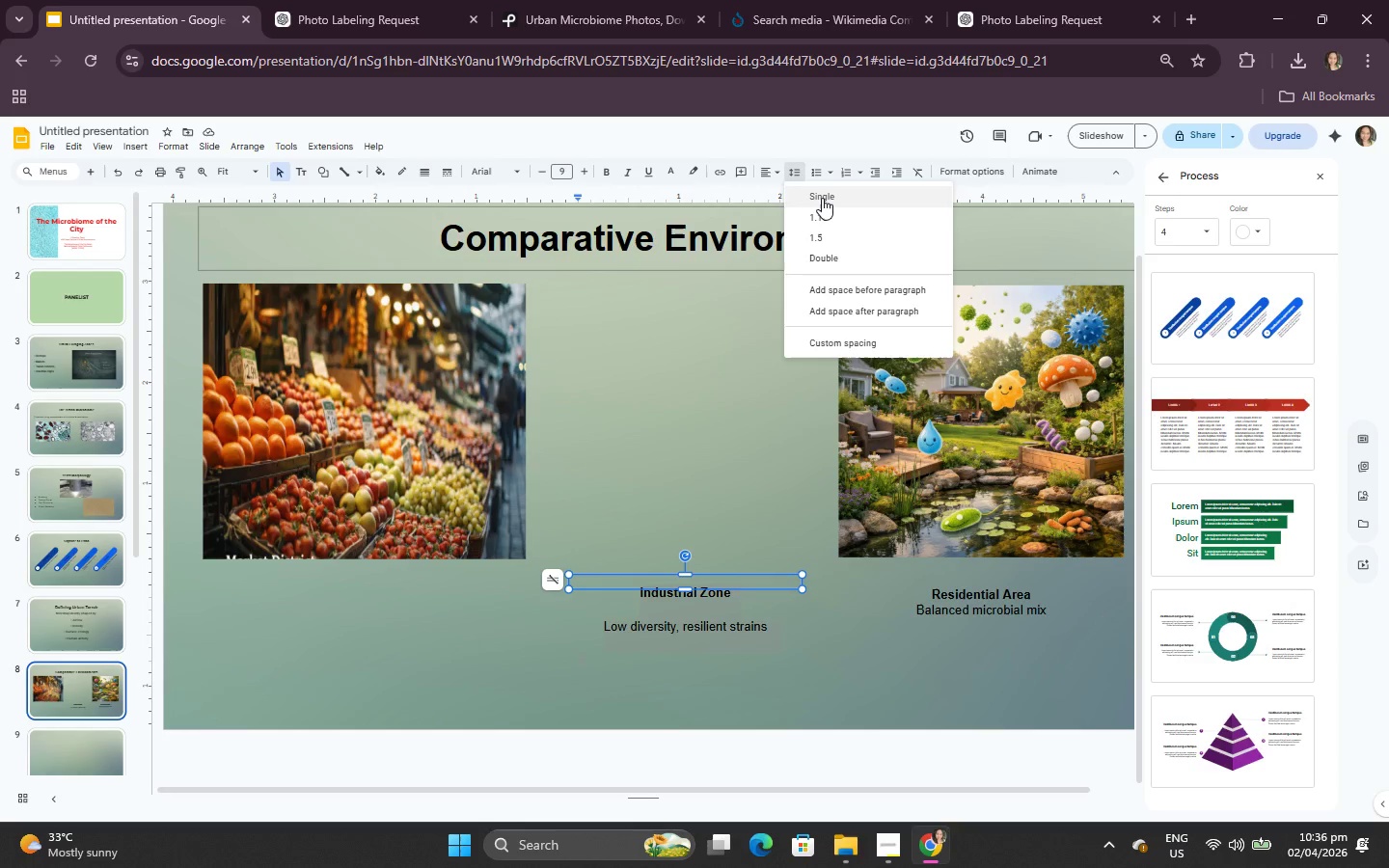 
left_click([822, 198])
 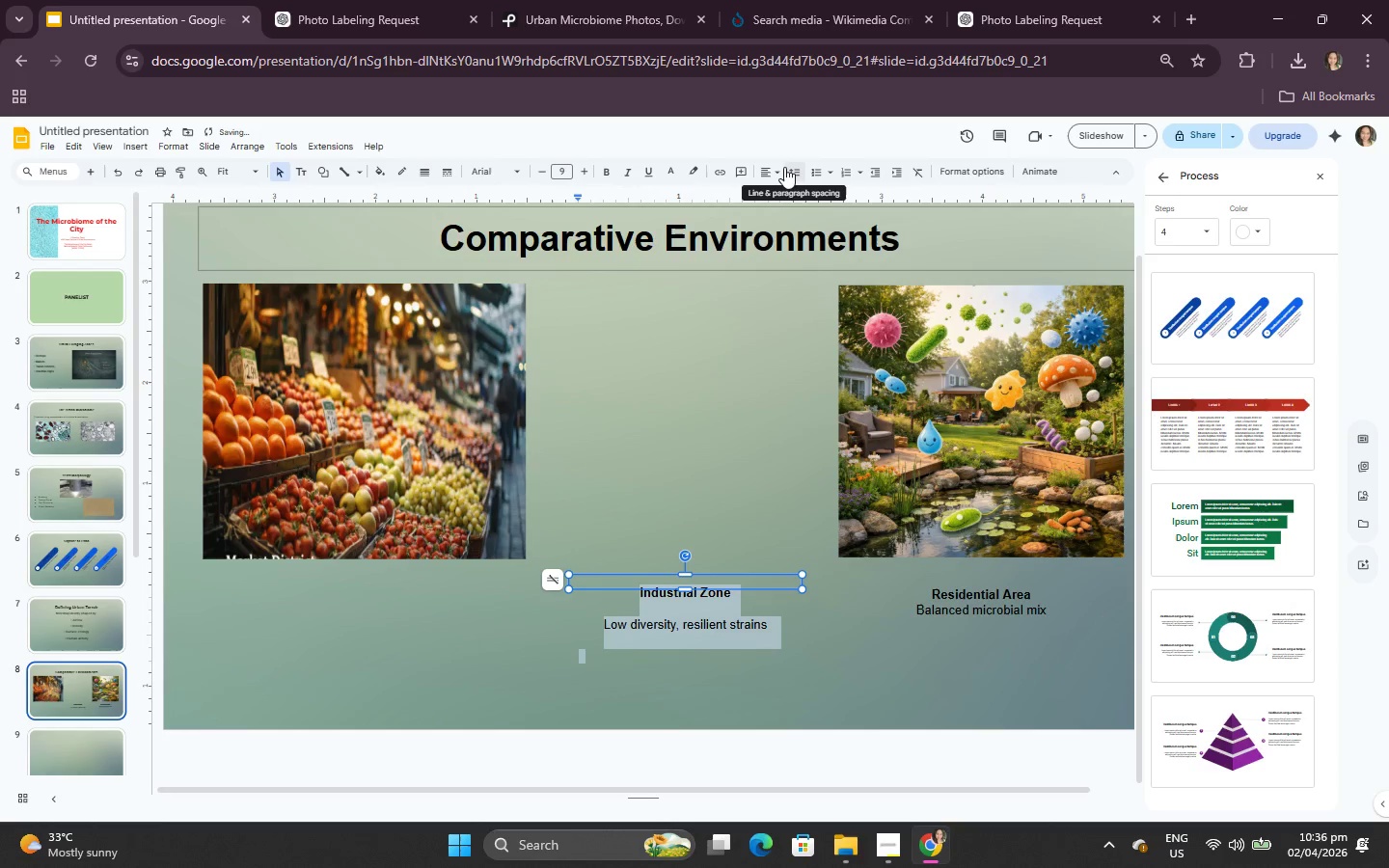 
left_click([793, 167])
 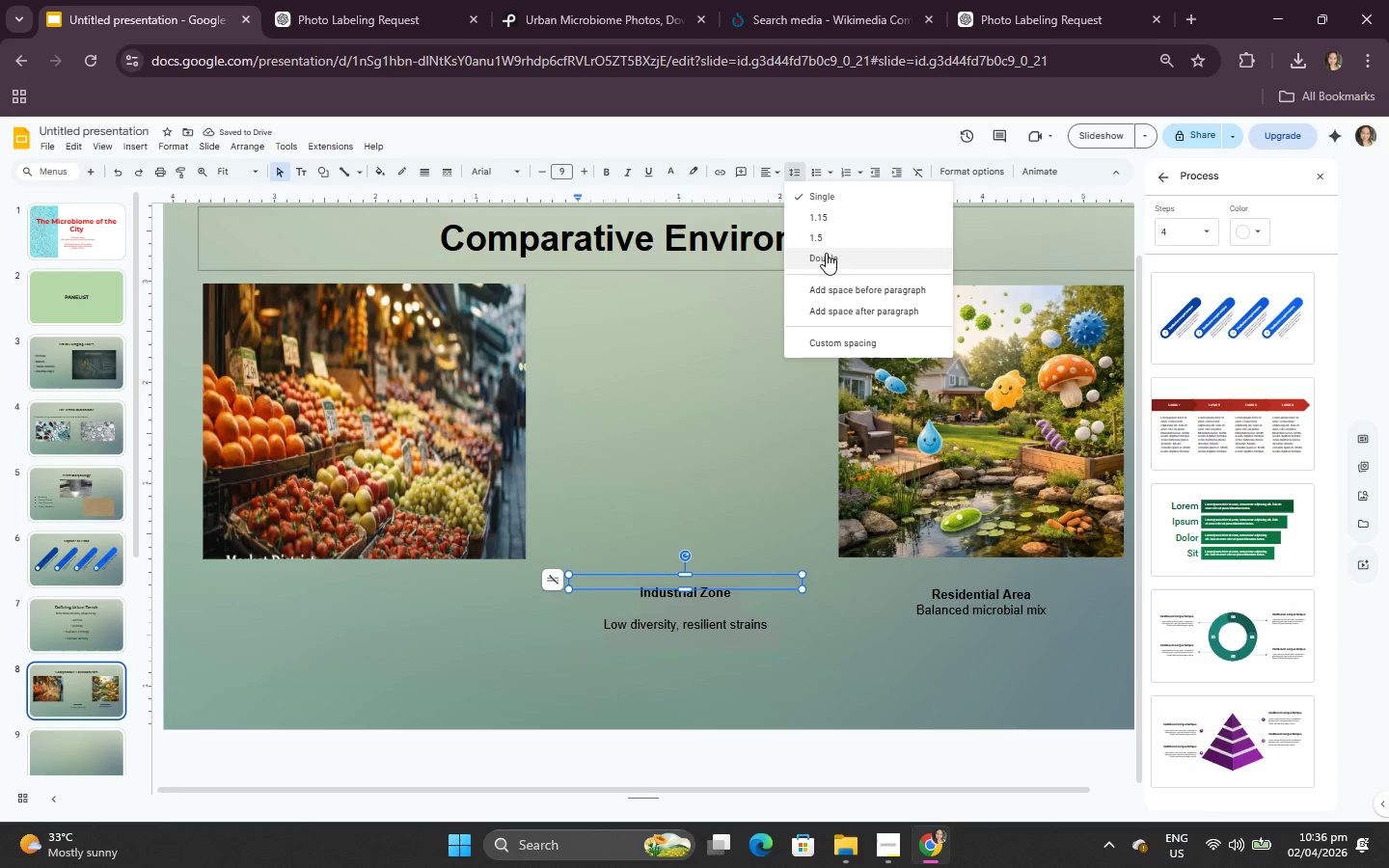 
left_click([834, 282])
 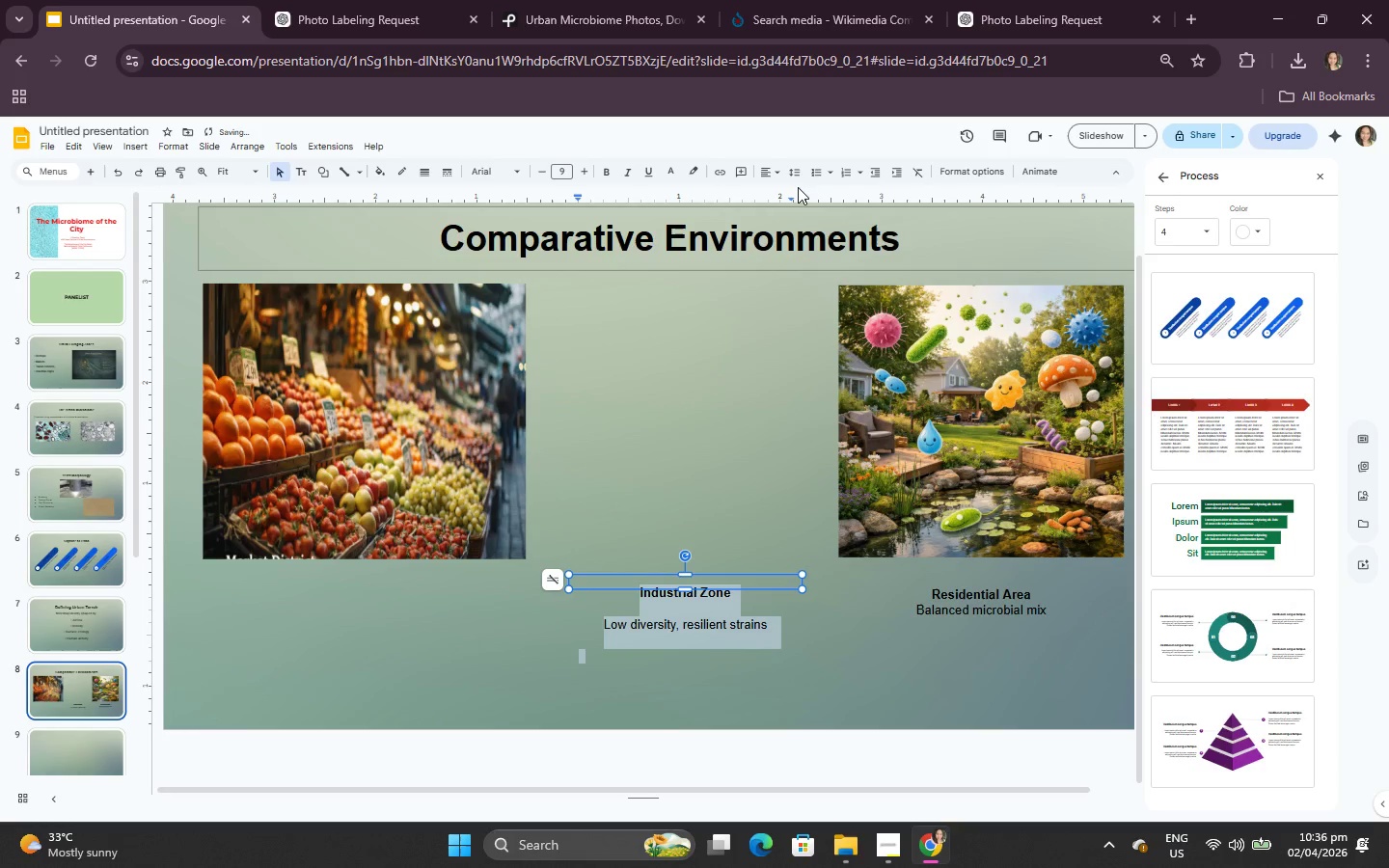 
left_click([770, 172])
 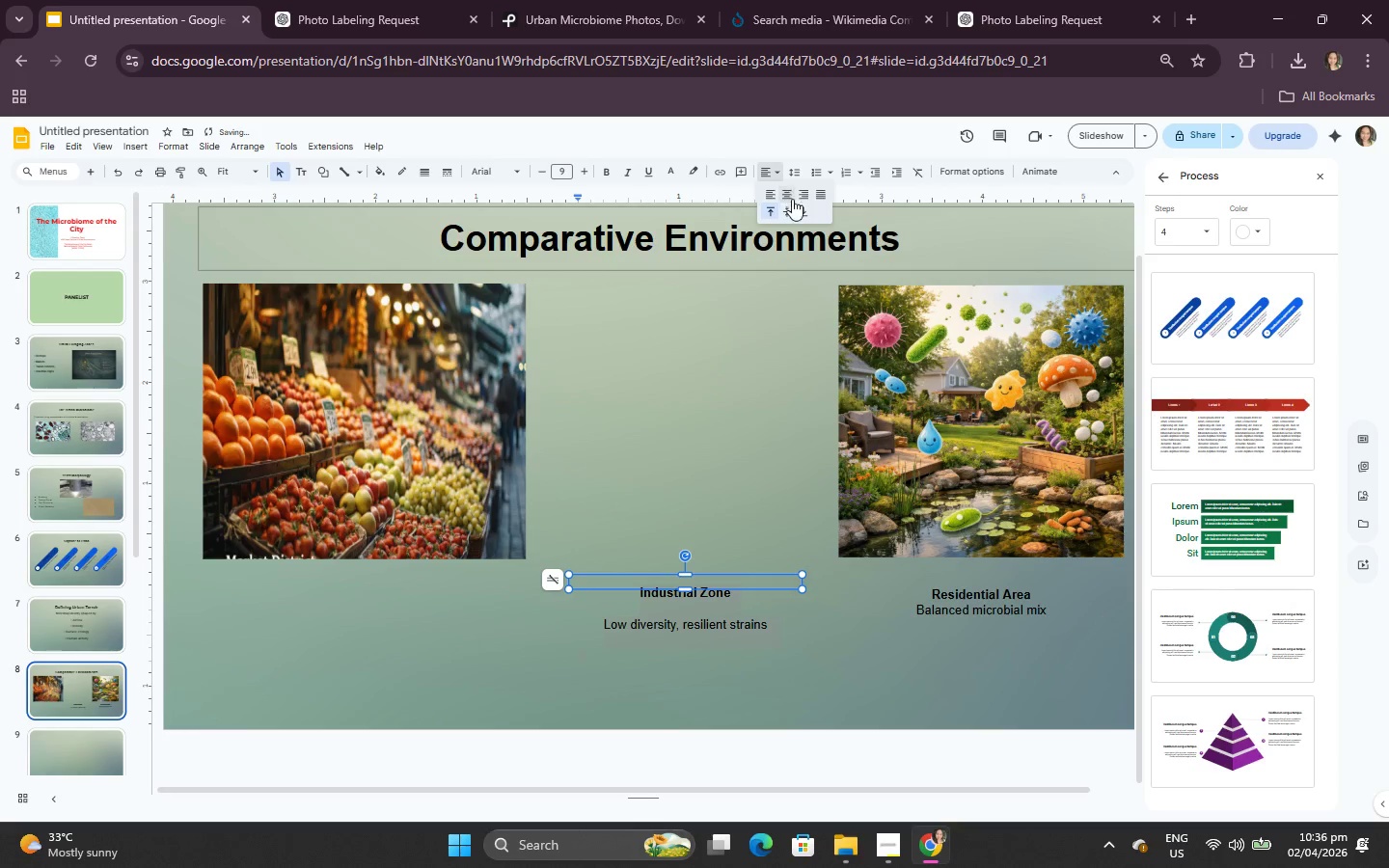 
left_click([792, 205])
 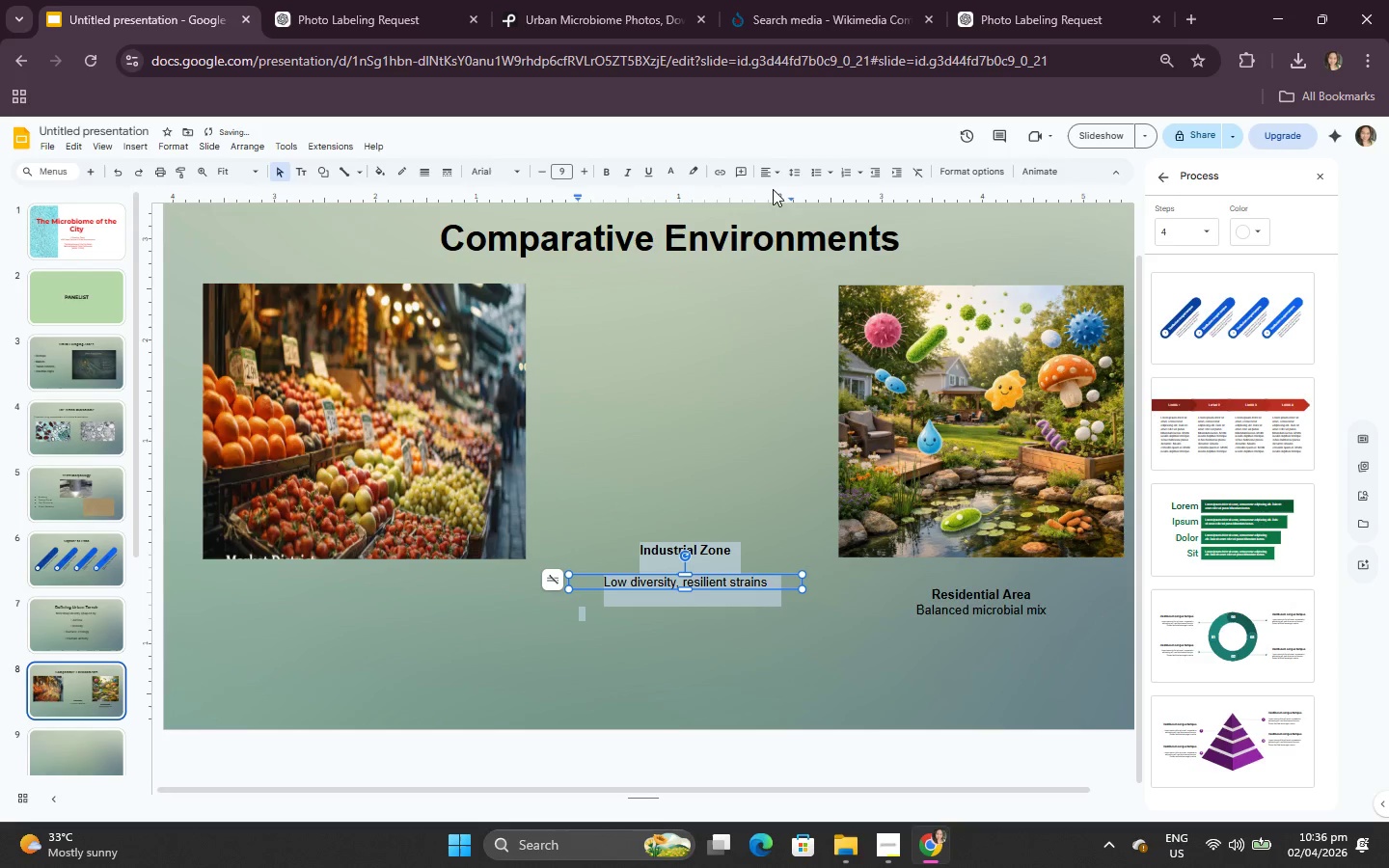 
left_click([772, 177])
 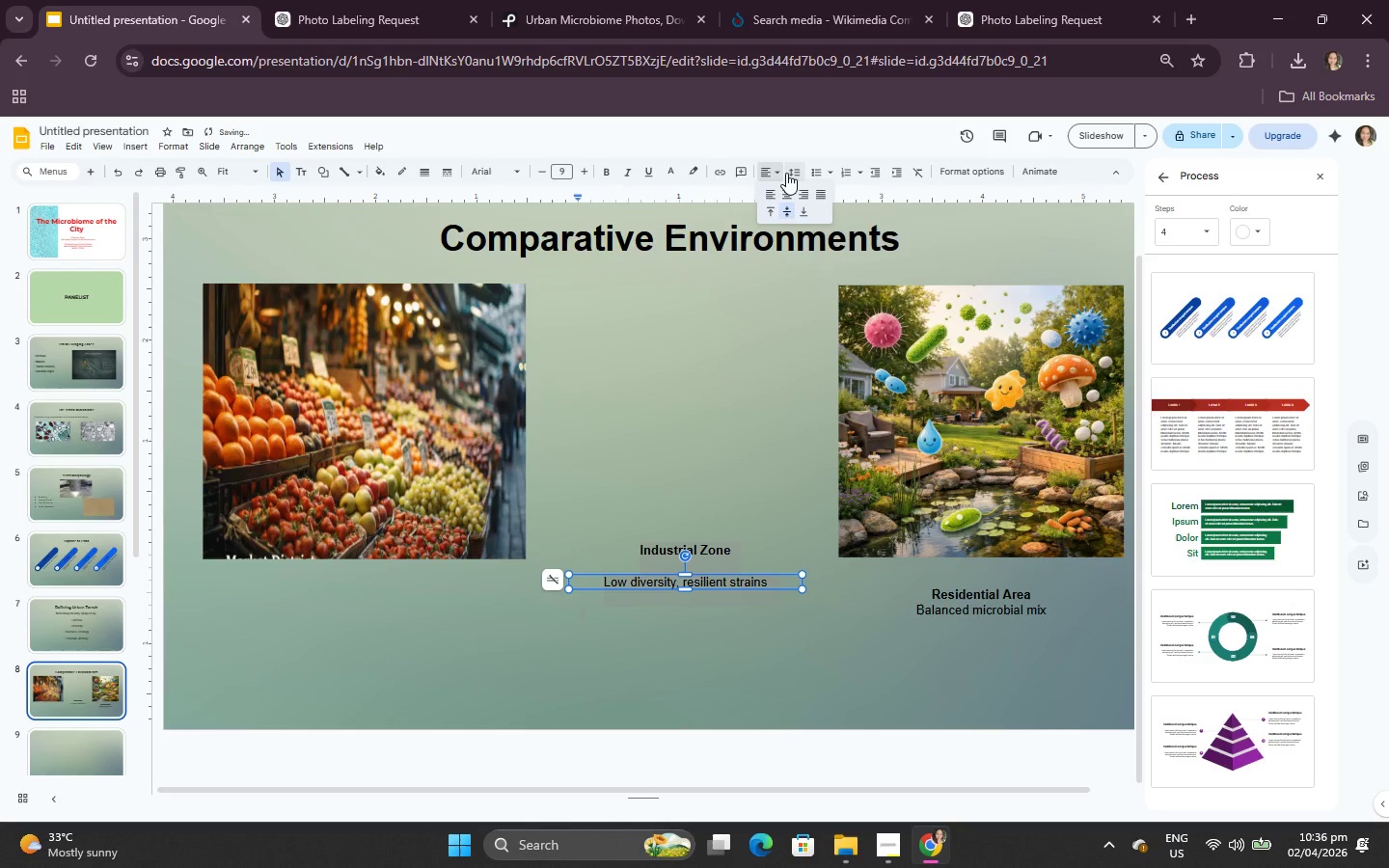 
left_click([786, 173])
 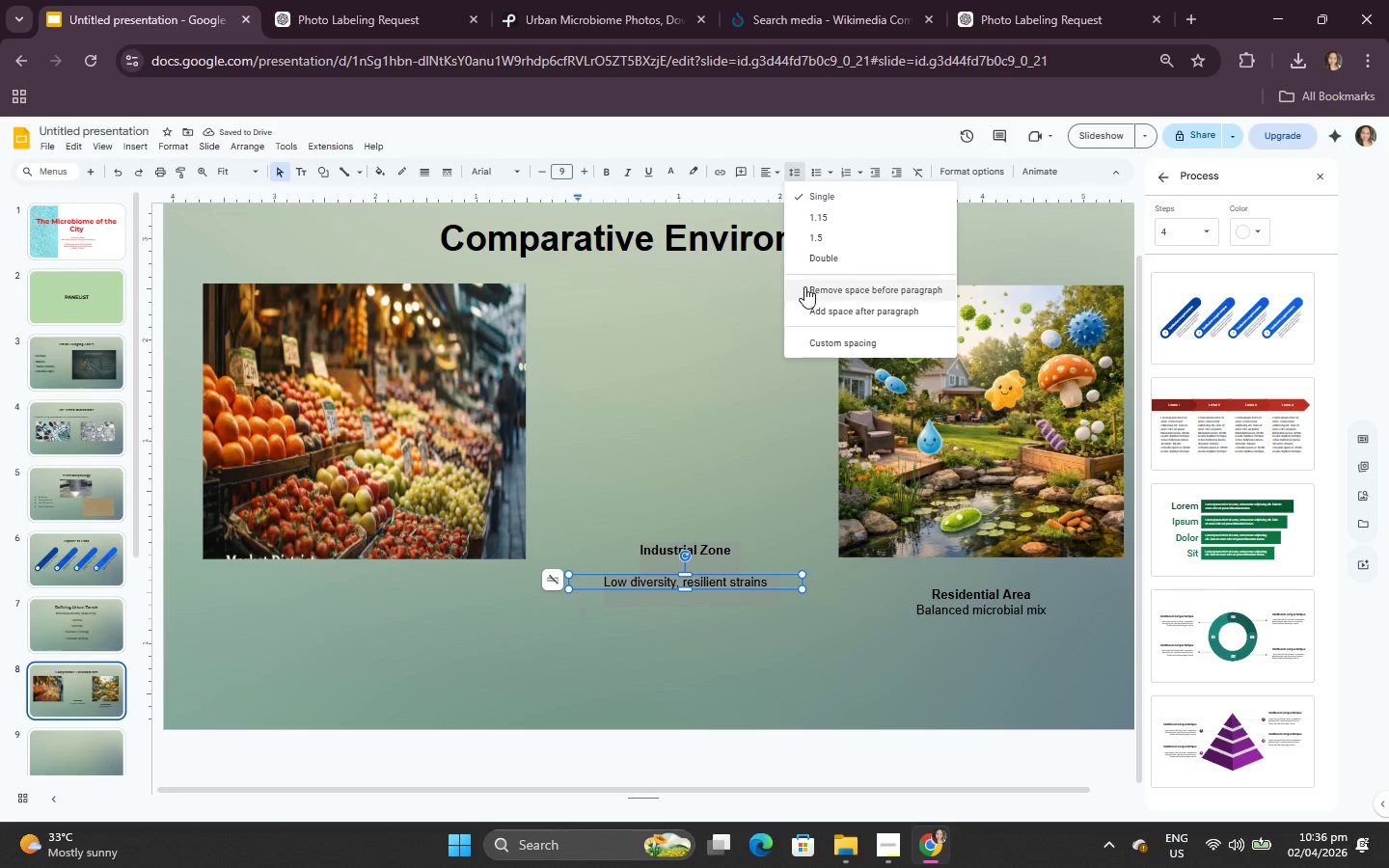 
left_click([804, 286])
 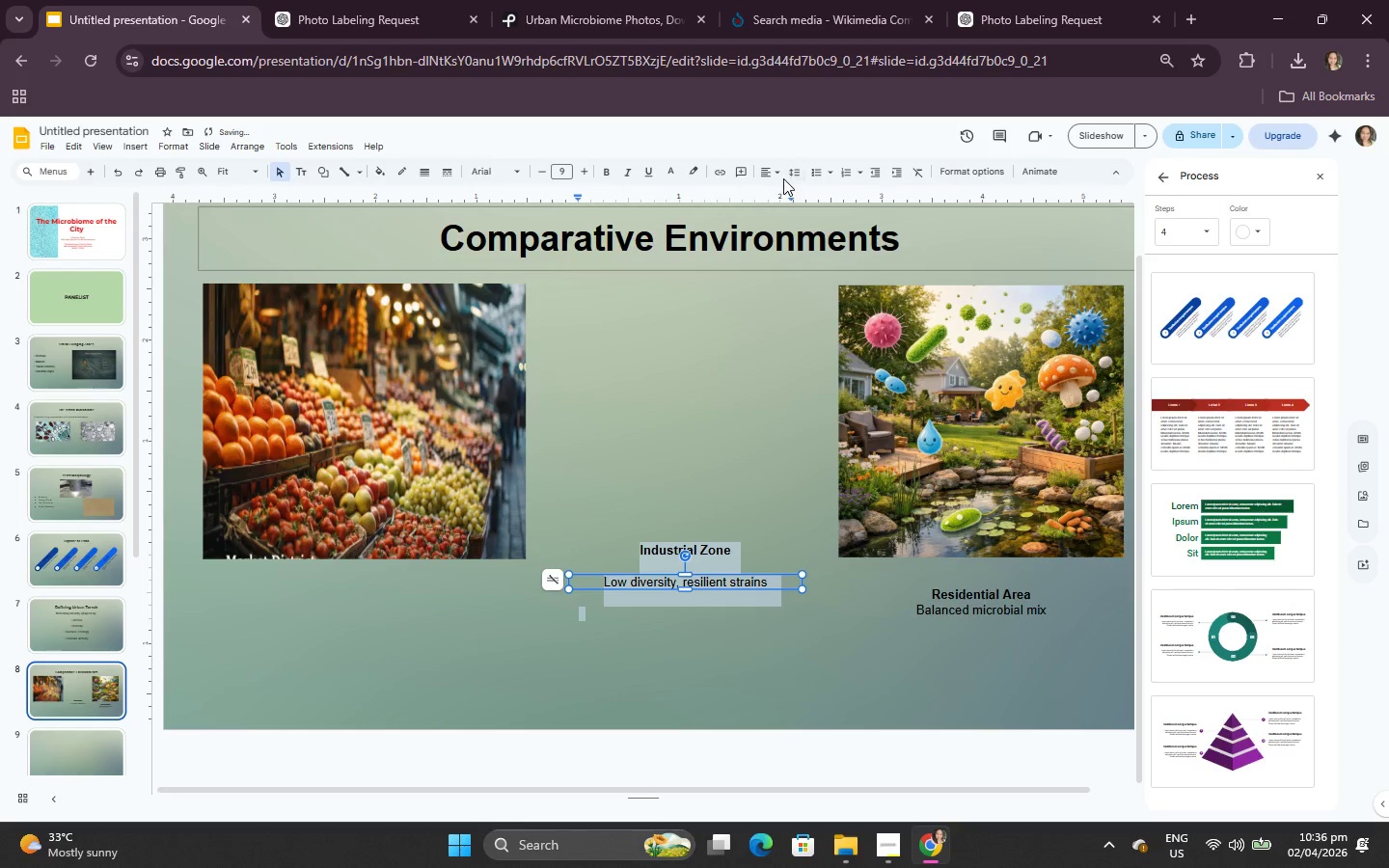 
left_click([789, 172])
 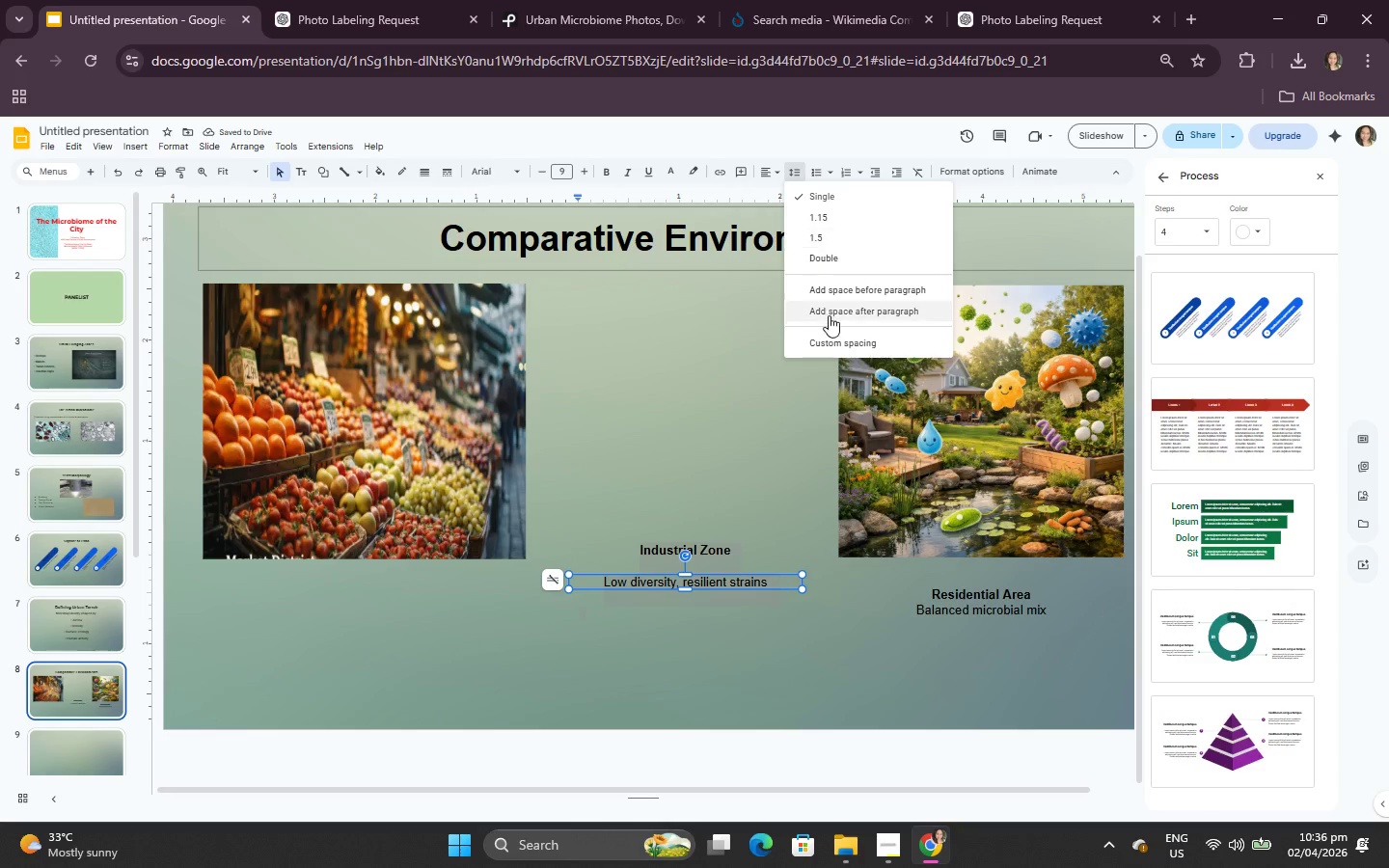 
left_click([835, 333])
 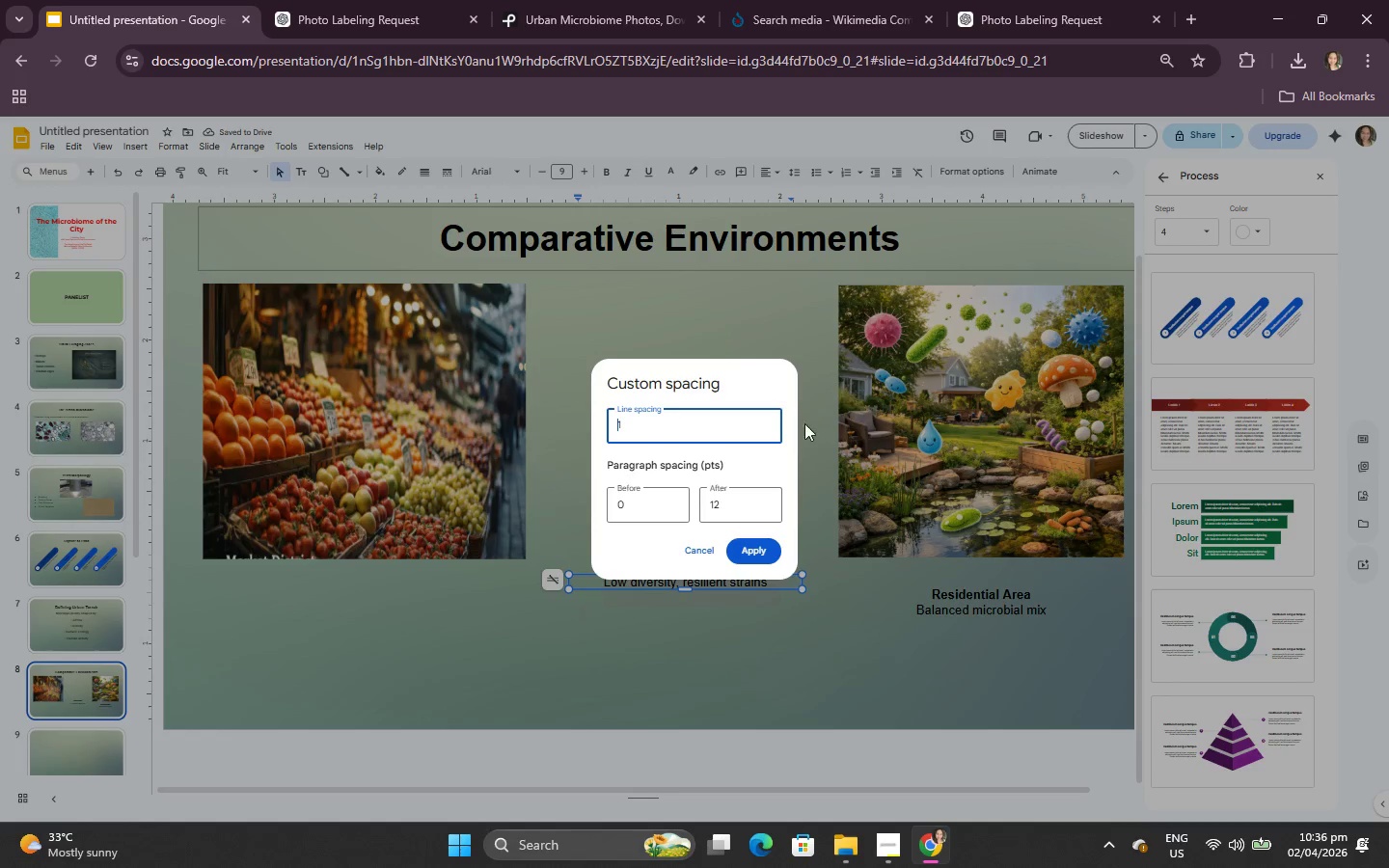 
left_click([722, 430])
 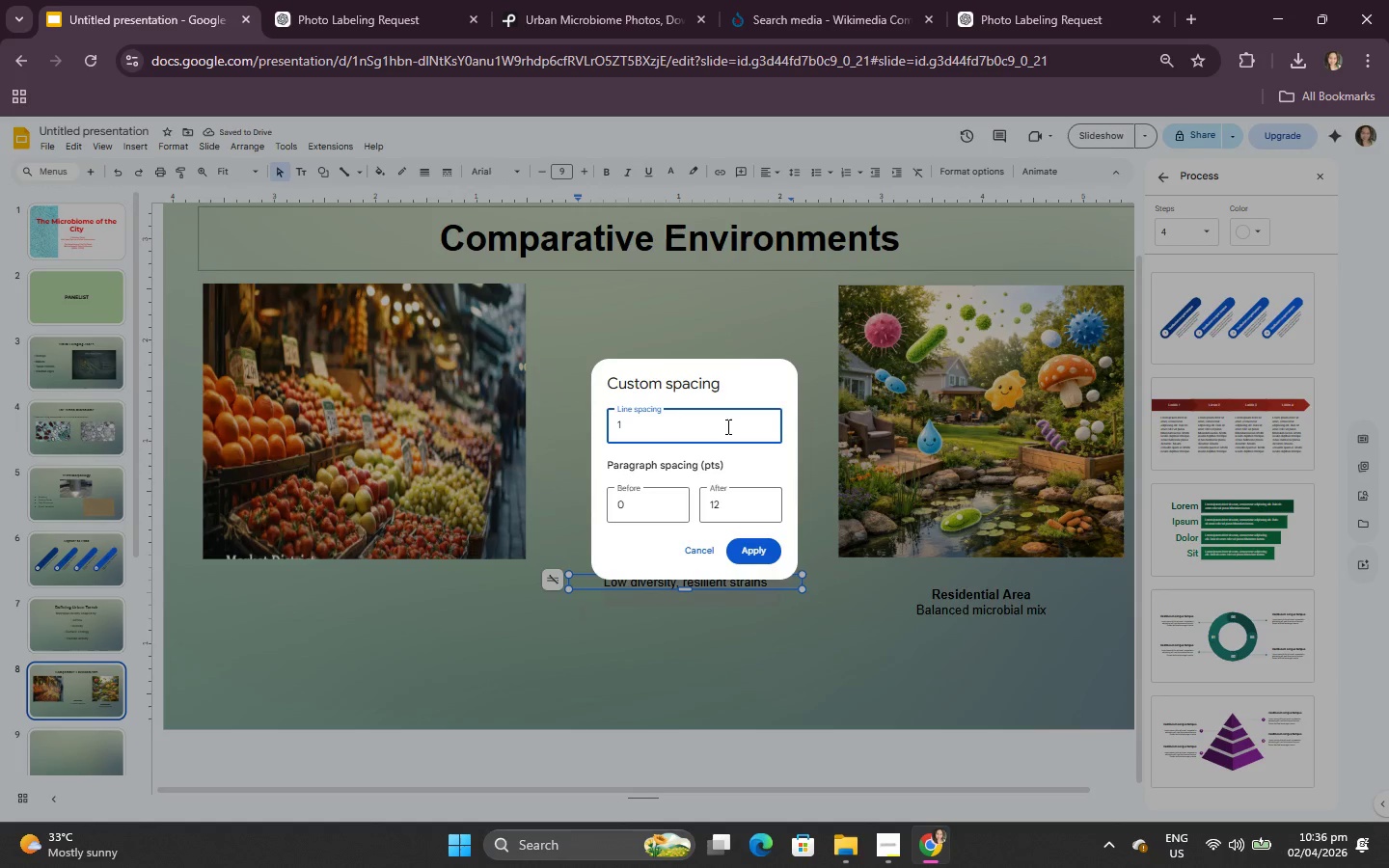 
key(Backspace)
 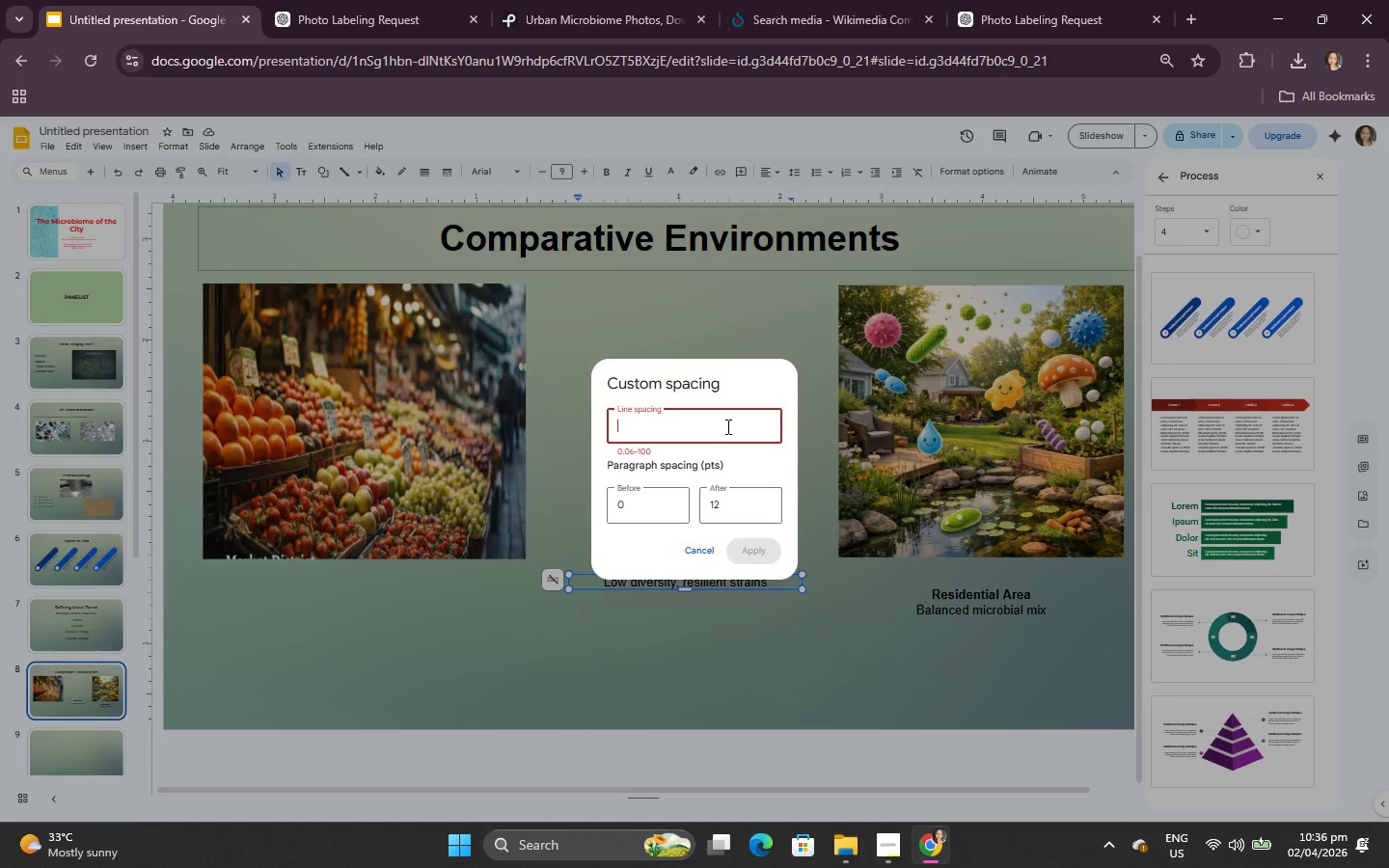 
key(0)
 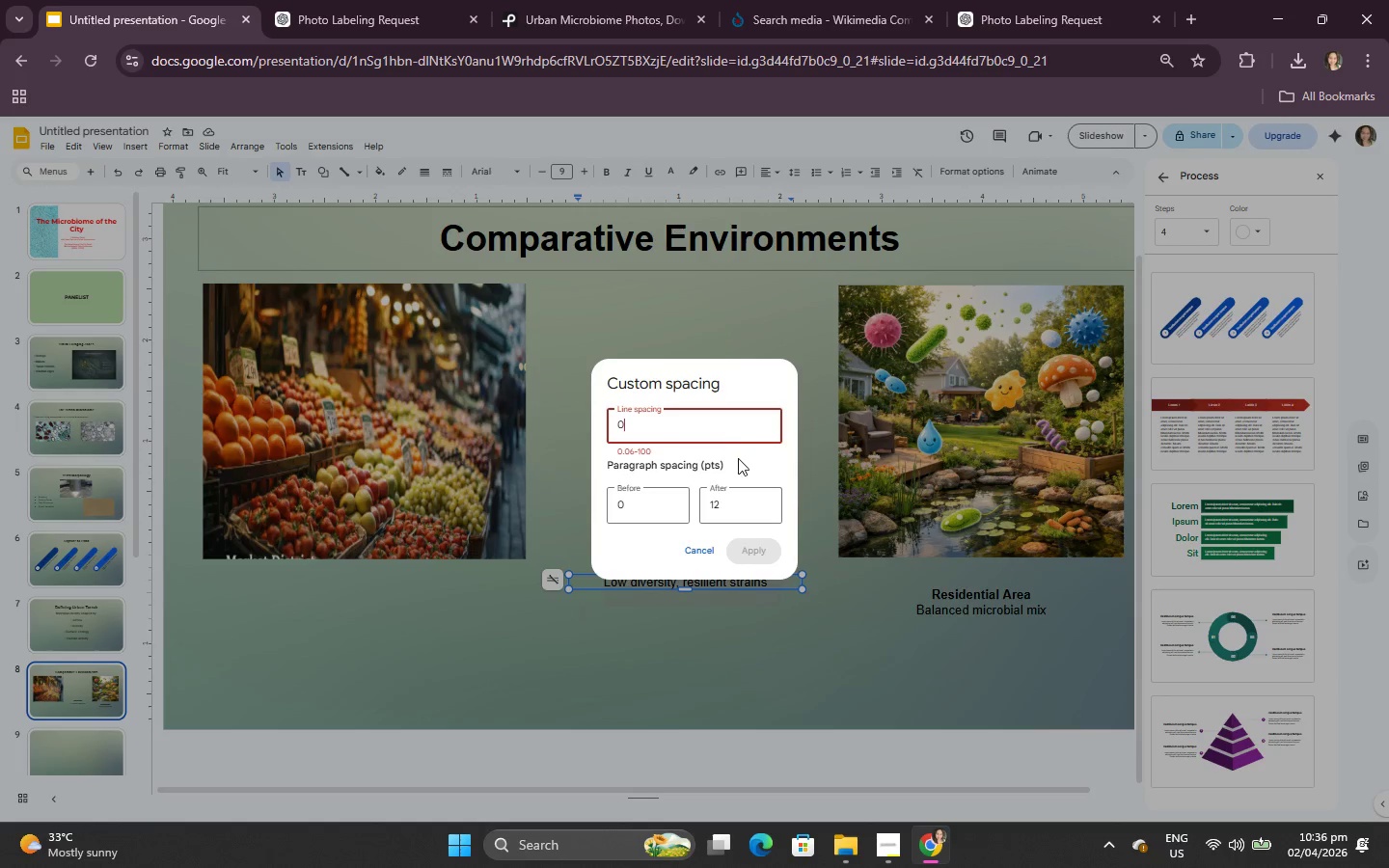 
left_click([732, 495])
 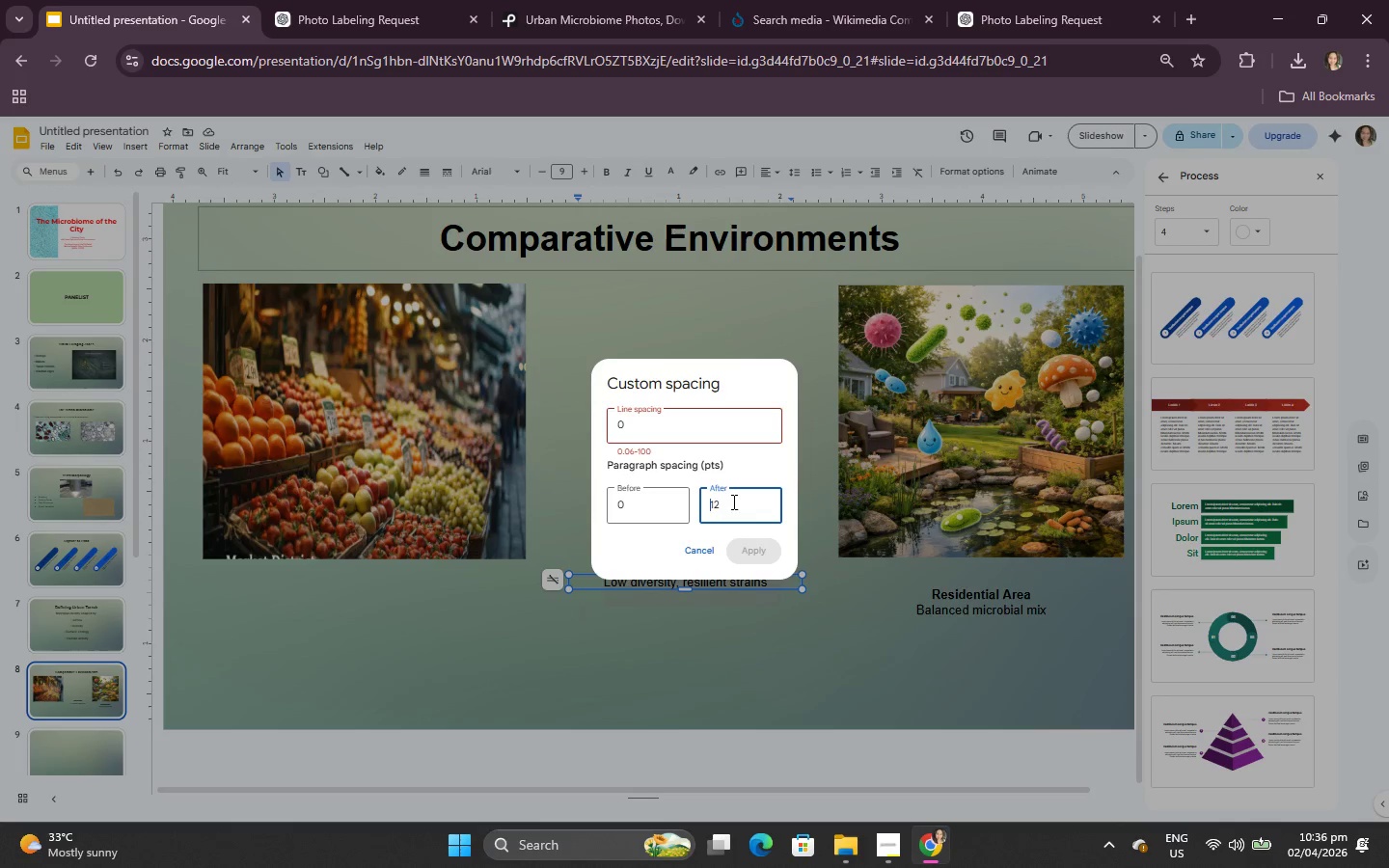 
left_click_drag(start_coordinate=[732, 504], to_coordinate=[682, 517])
 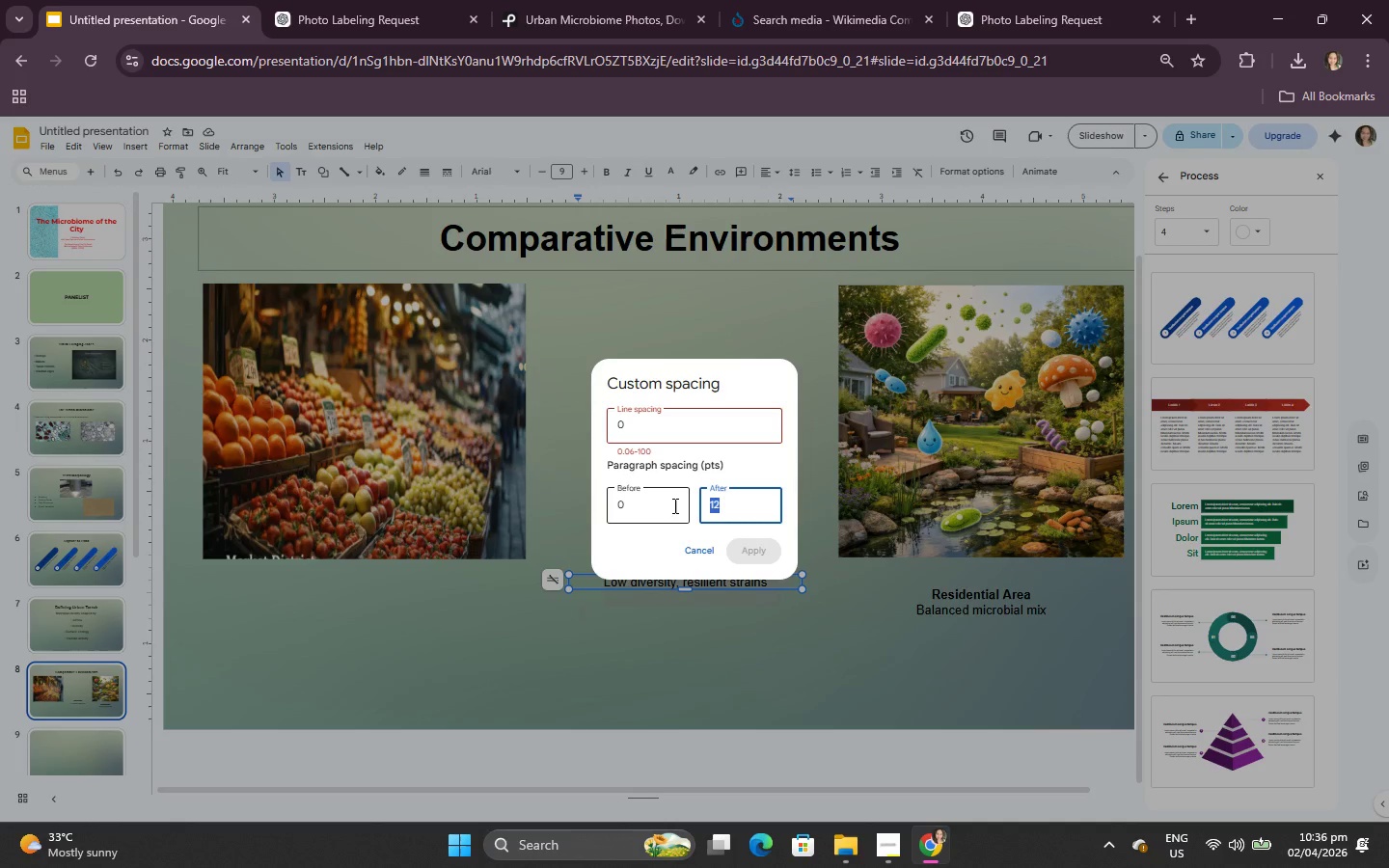 
key(0)
 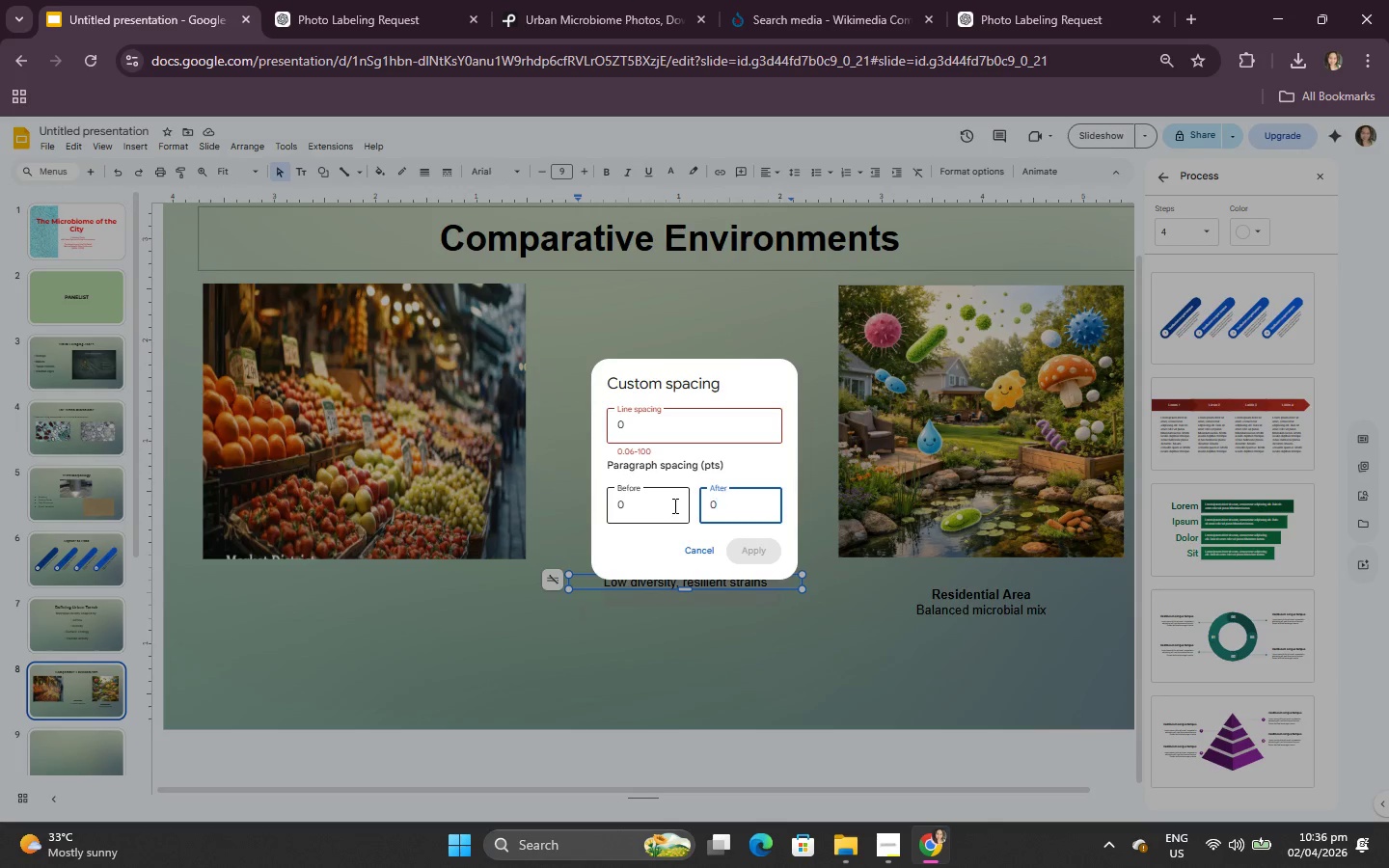 
key(Shift+ShiftRight)
 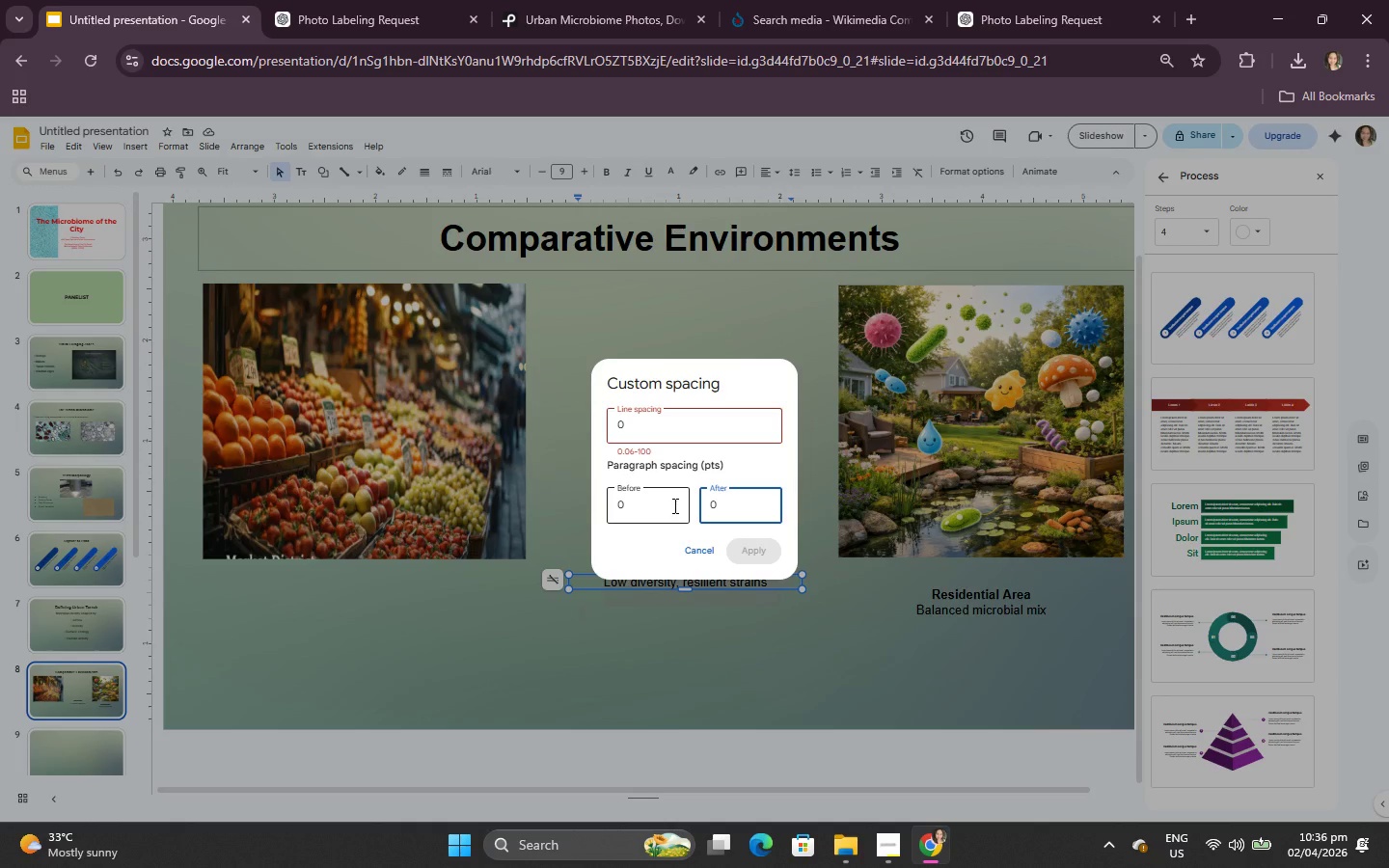 
key(Shift+Enter)
 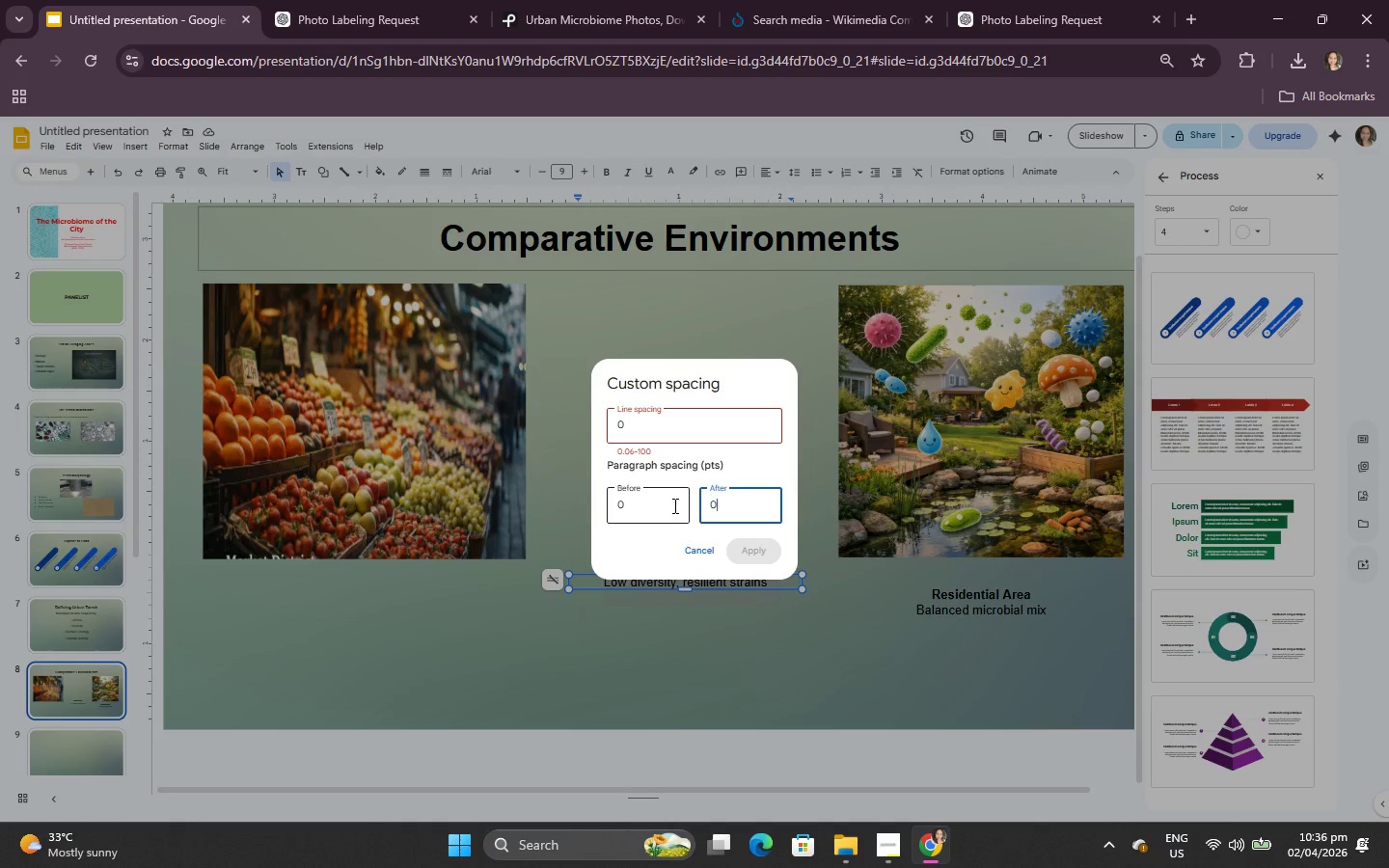 
key(Enter)
 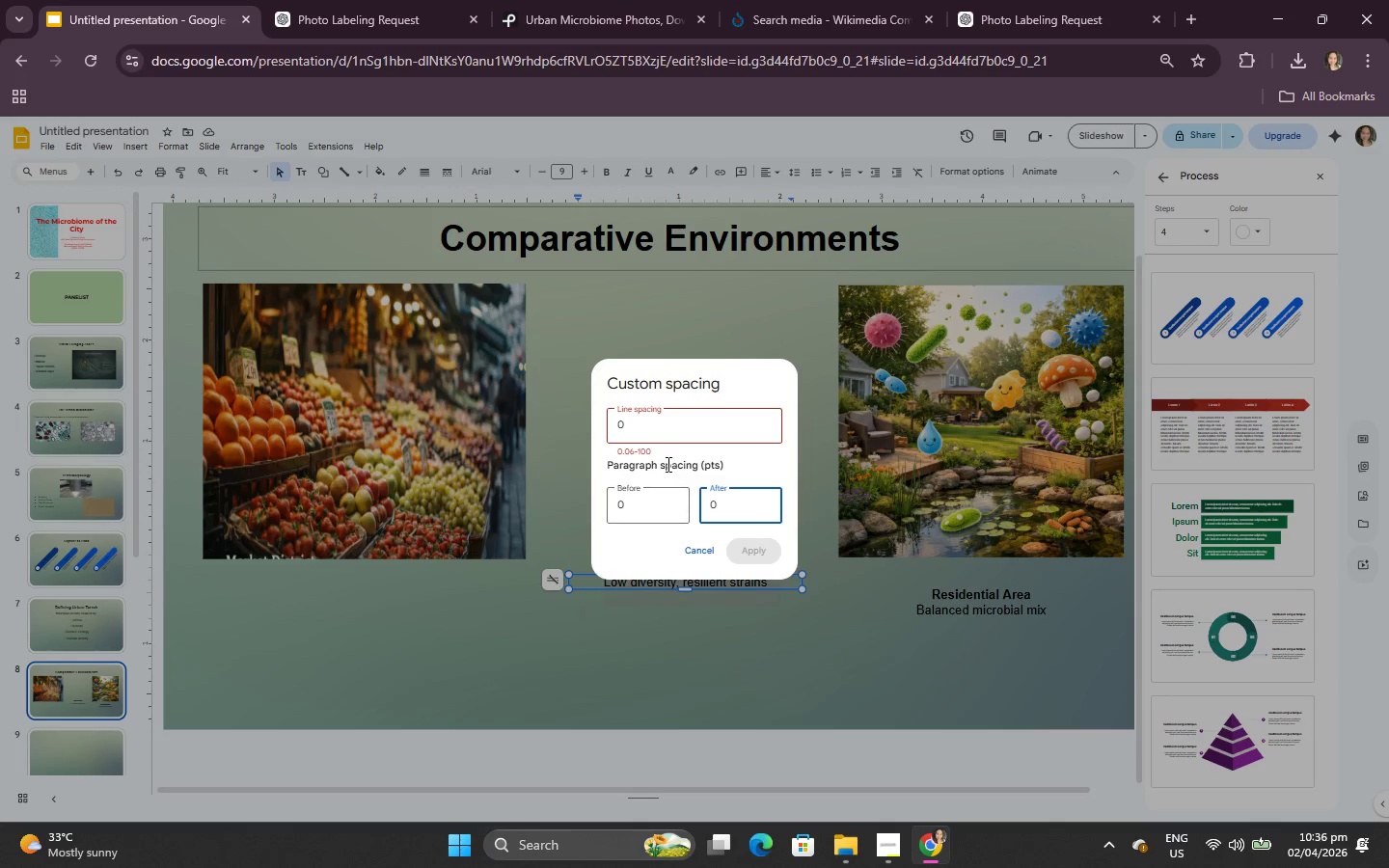 
left_click([664, 440])
 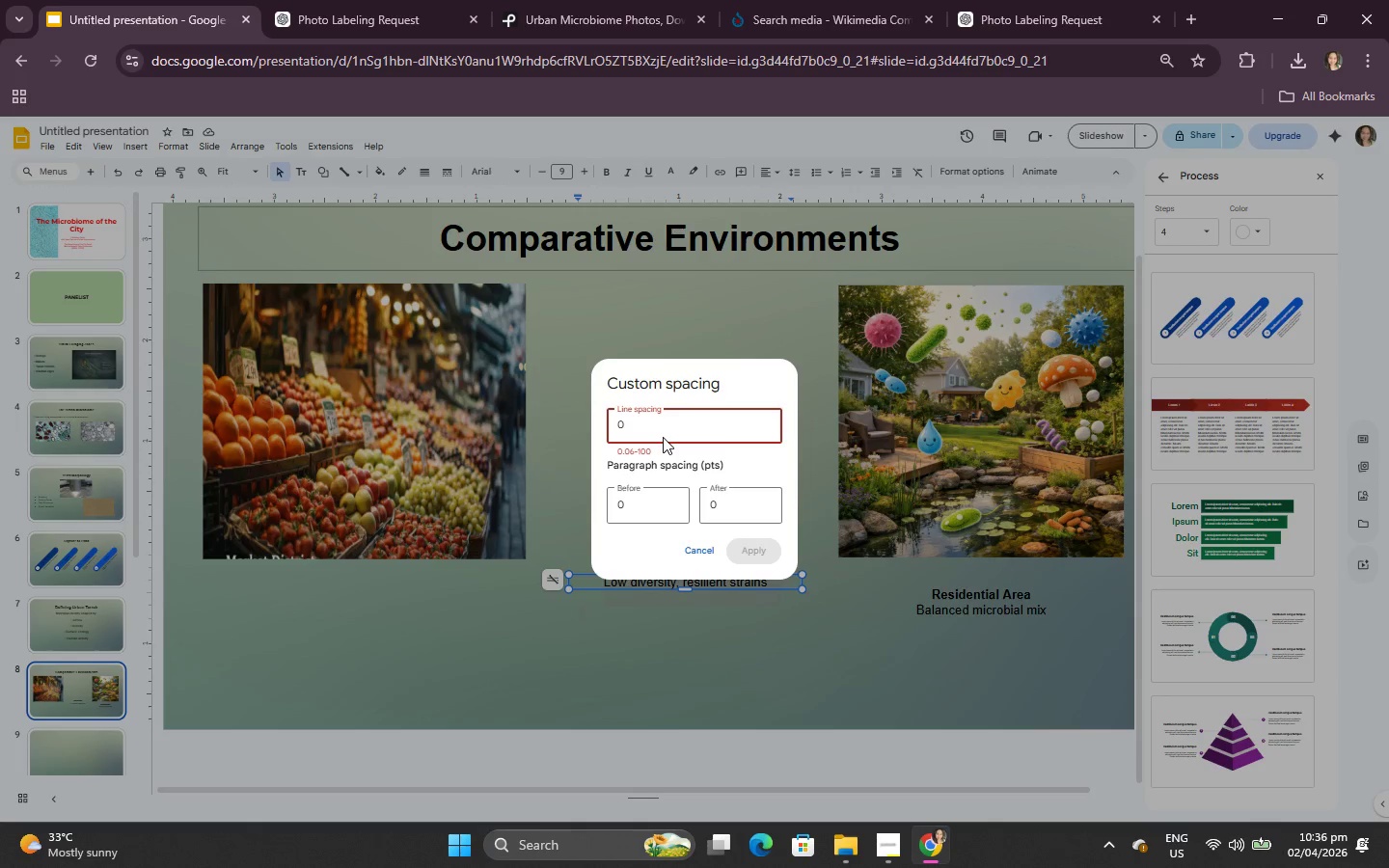 
key(Backspace)
 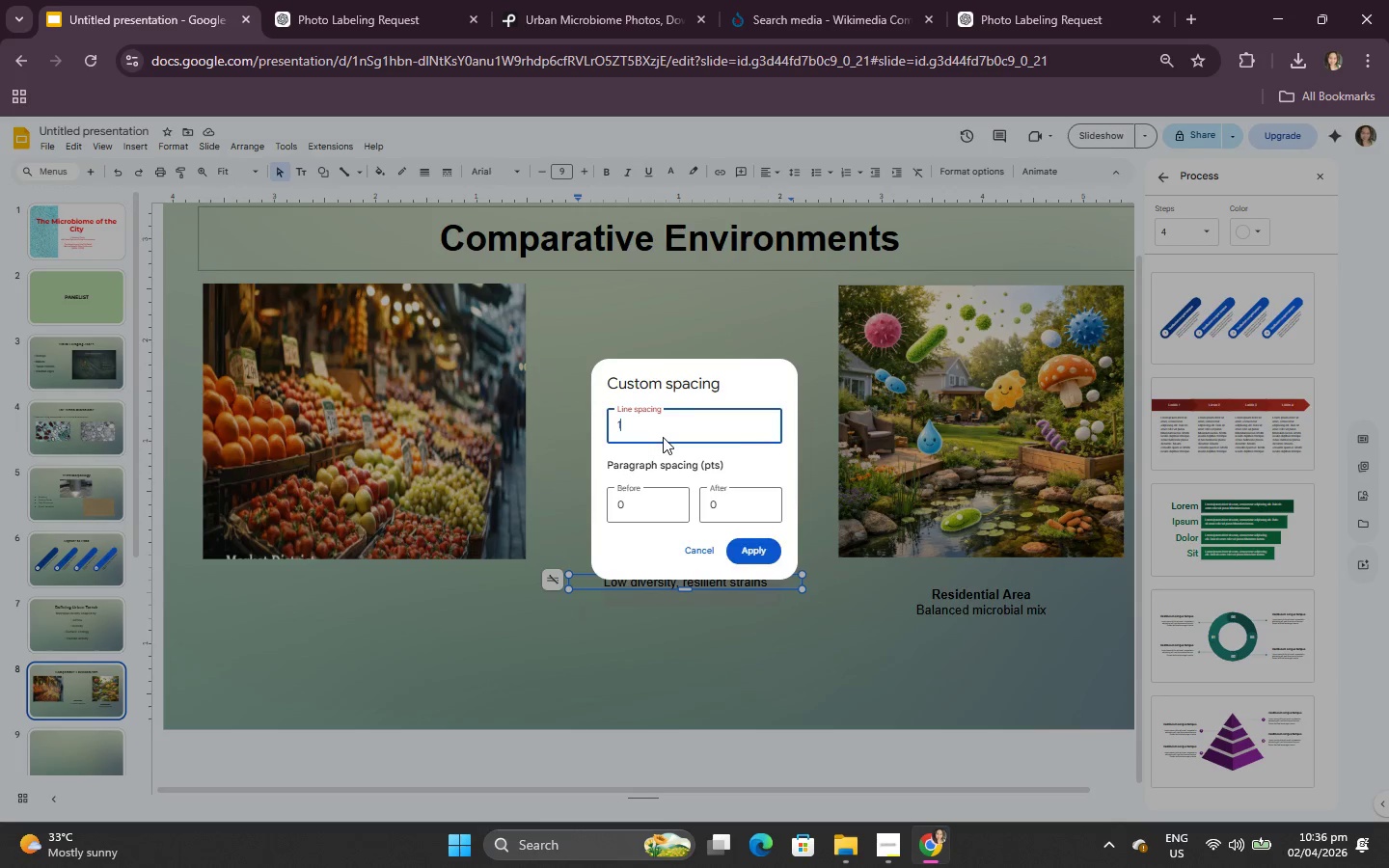 
key(1)
 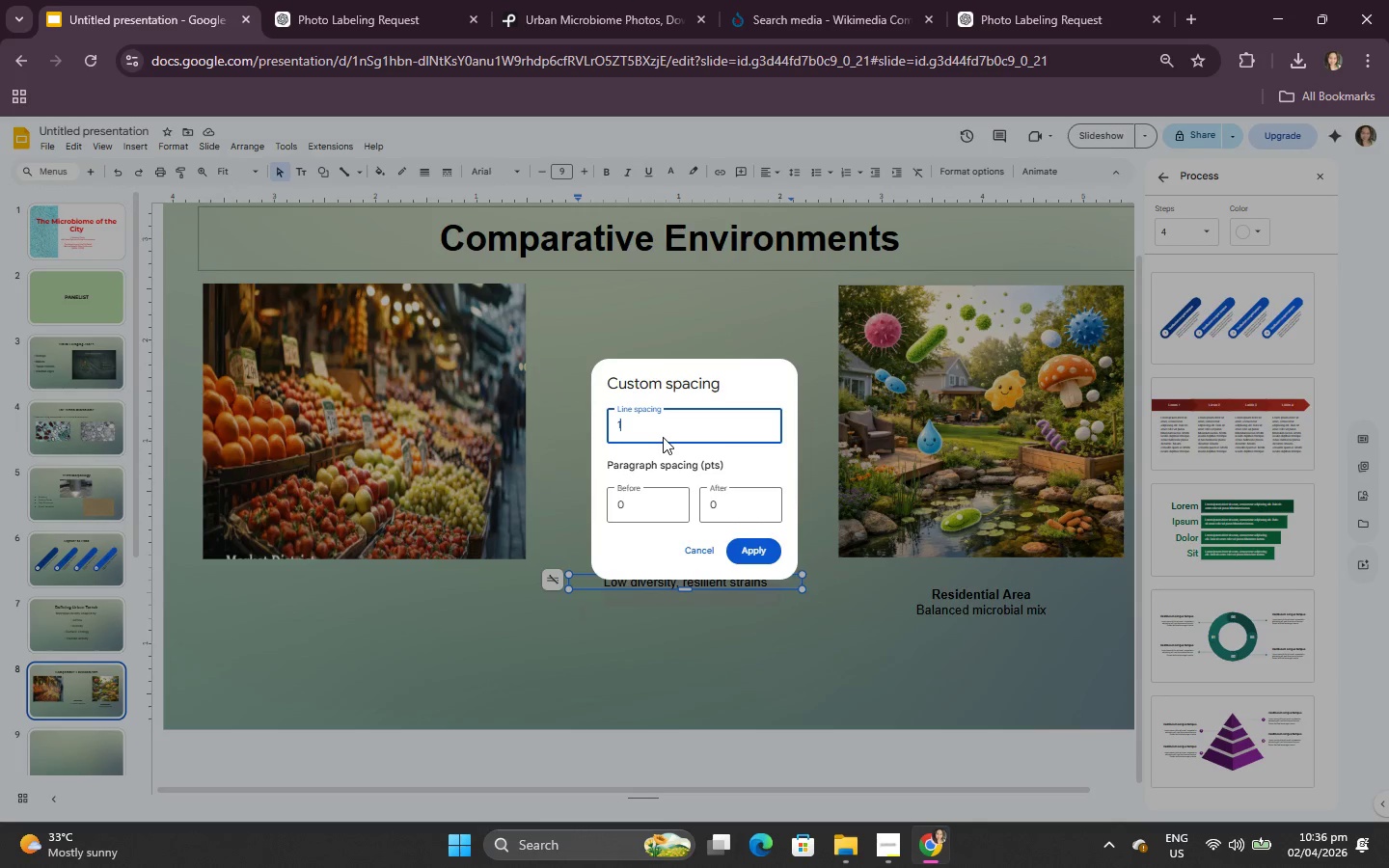 
key(Enter)
 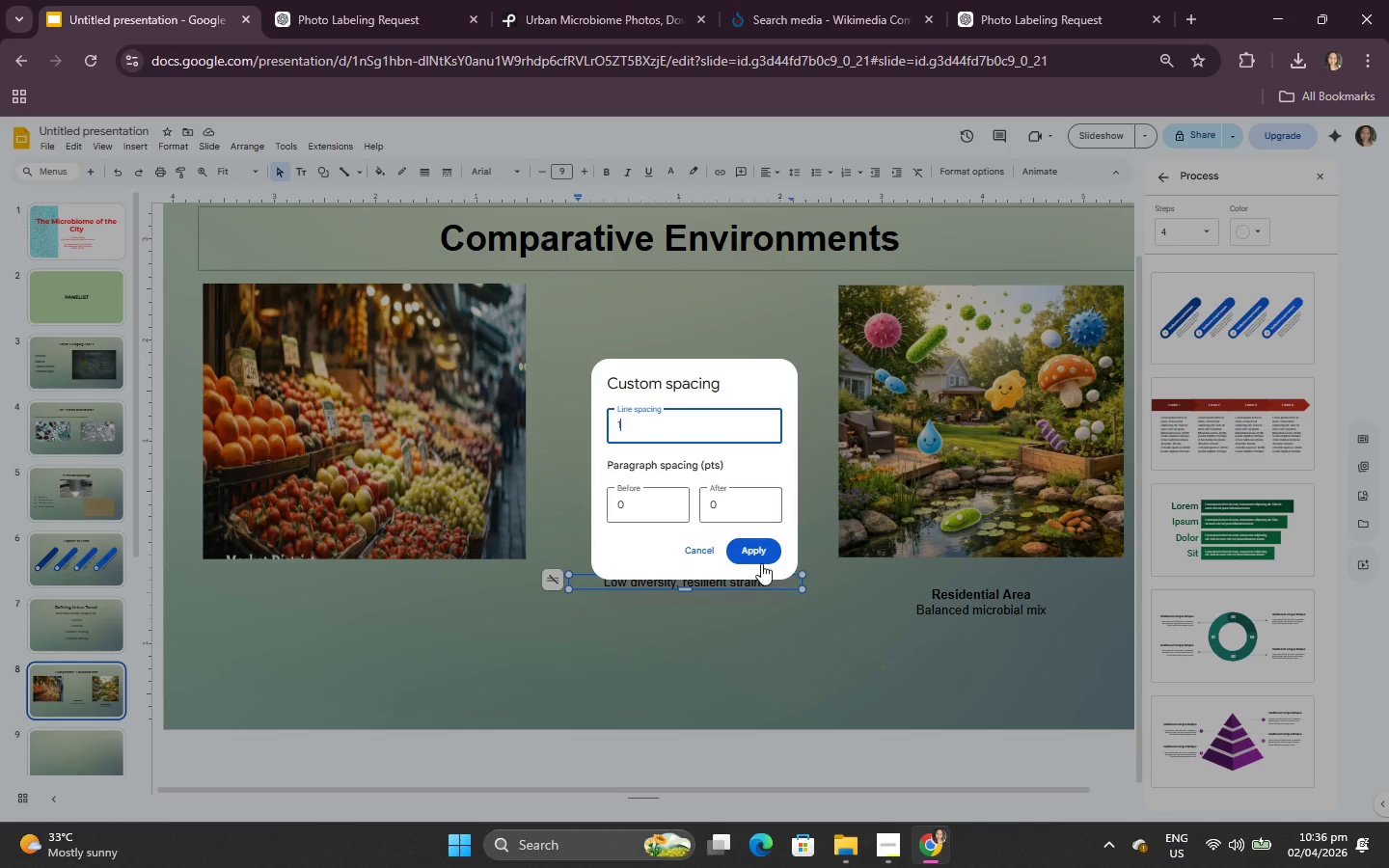 
left_click([760, 561])
 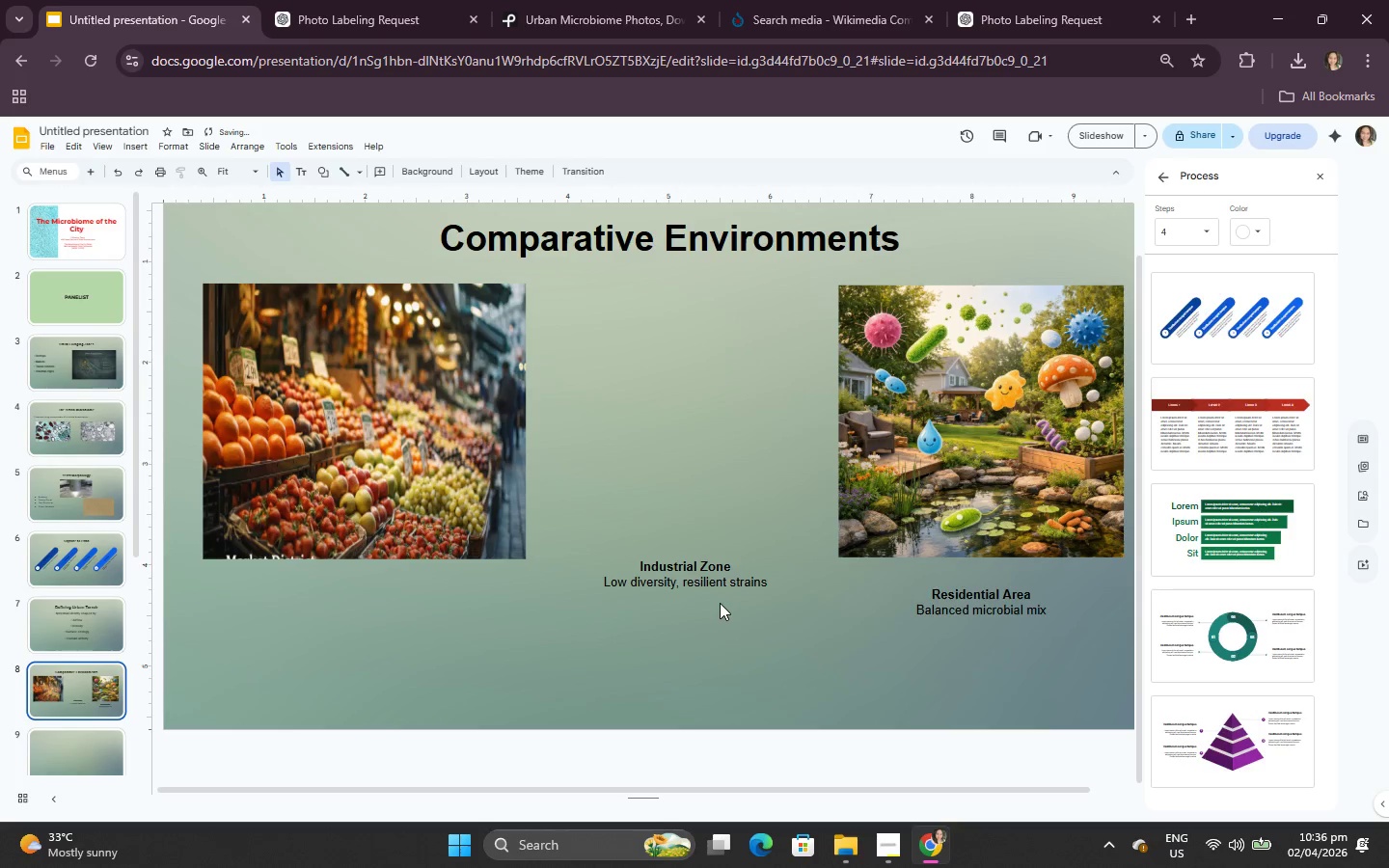 
left_click([715, 574])
 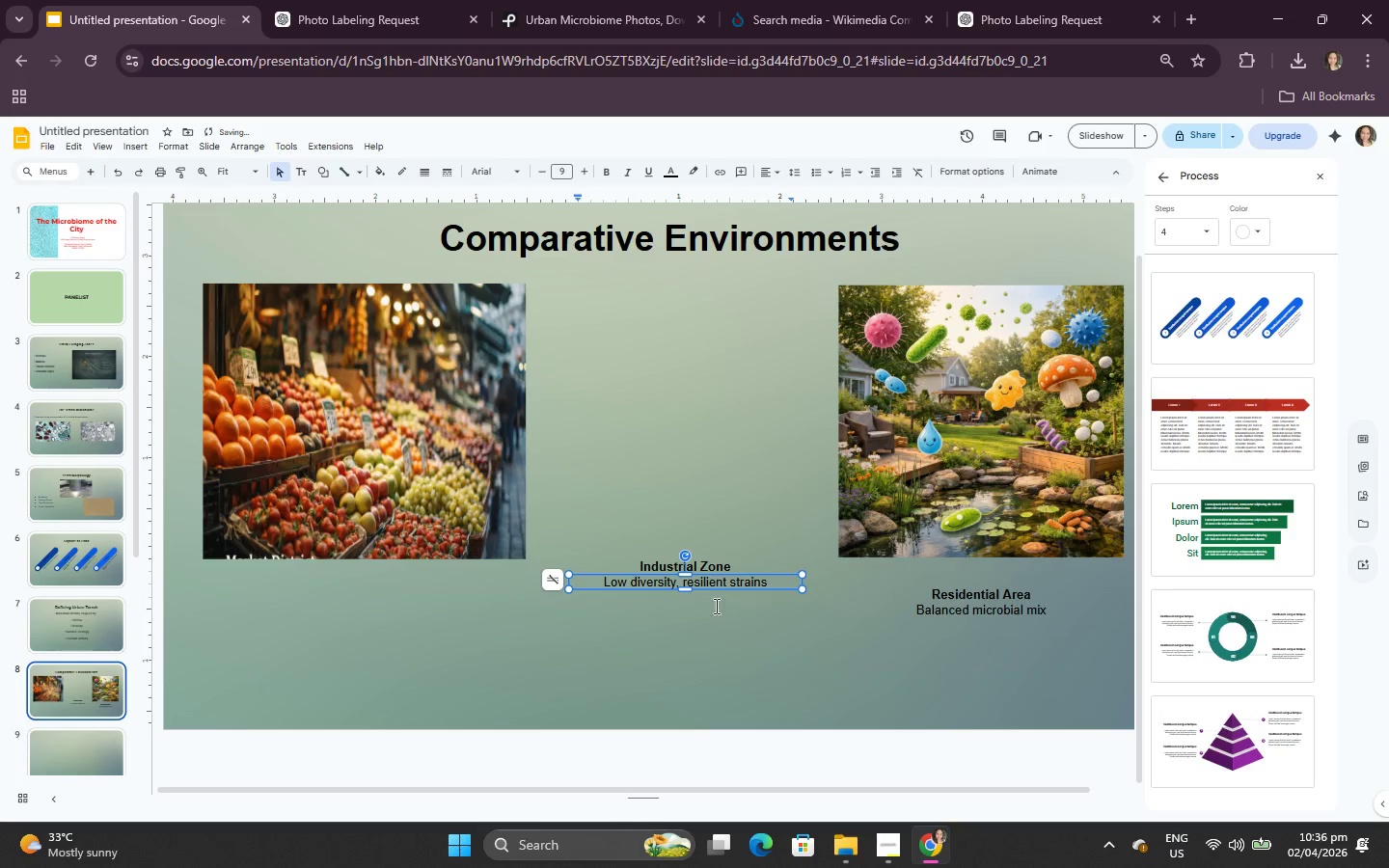 
left_click([715, 615])
 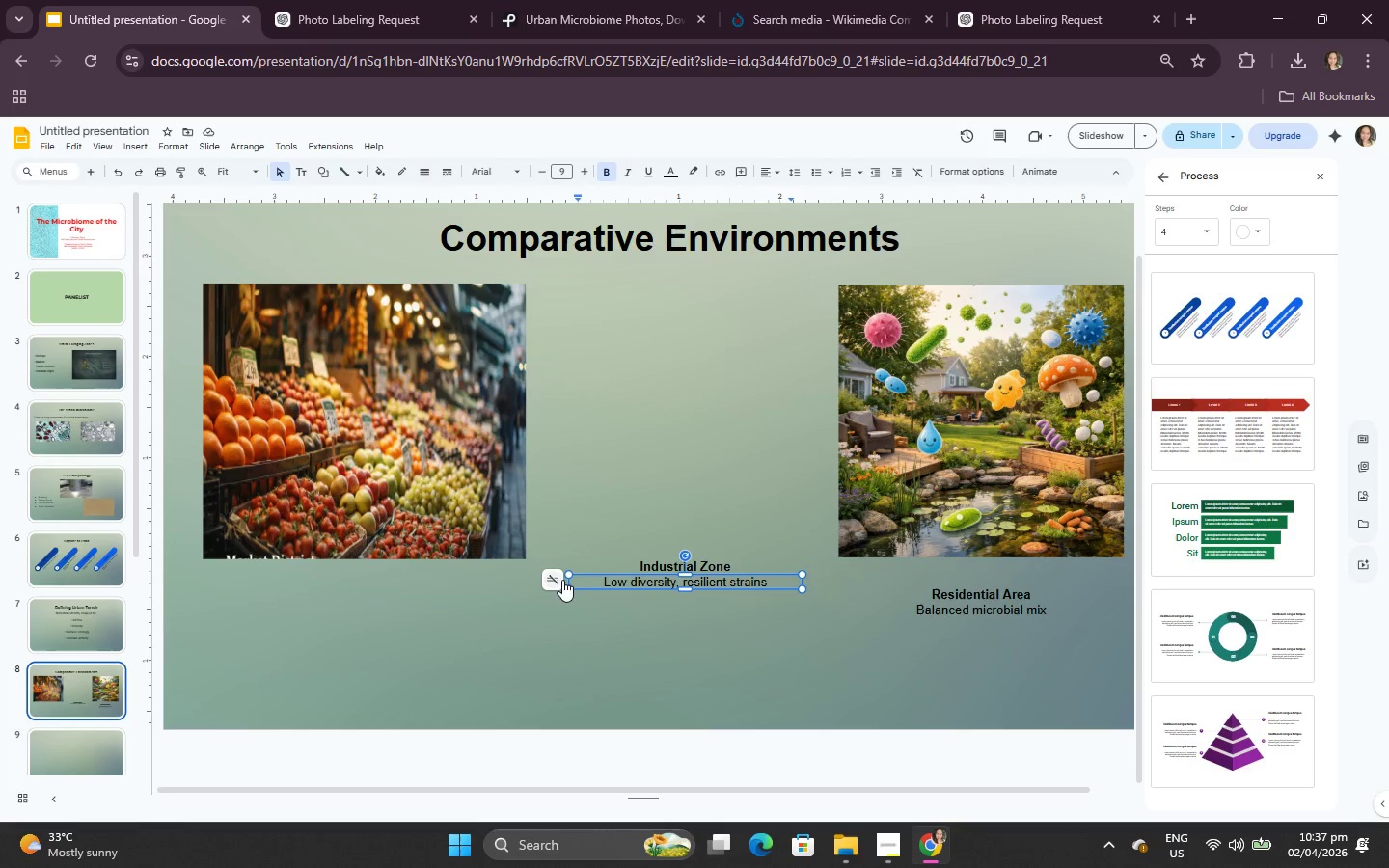 
left_click_drag(start_coordinate=[573, 585], to_coordinate=[571, 606])
 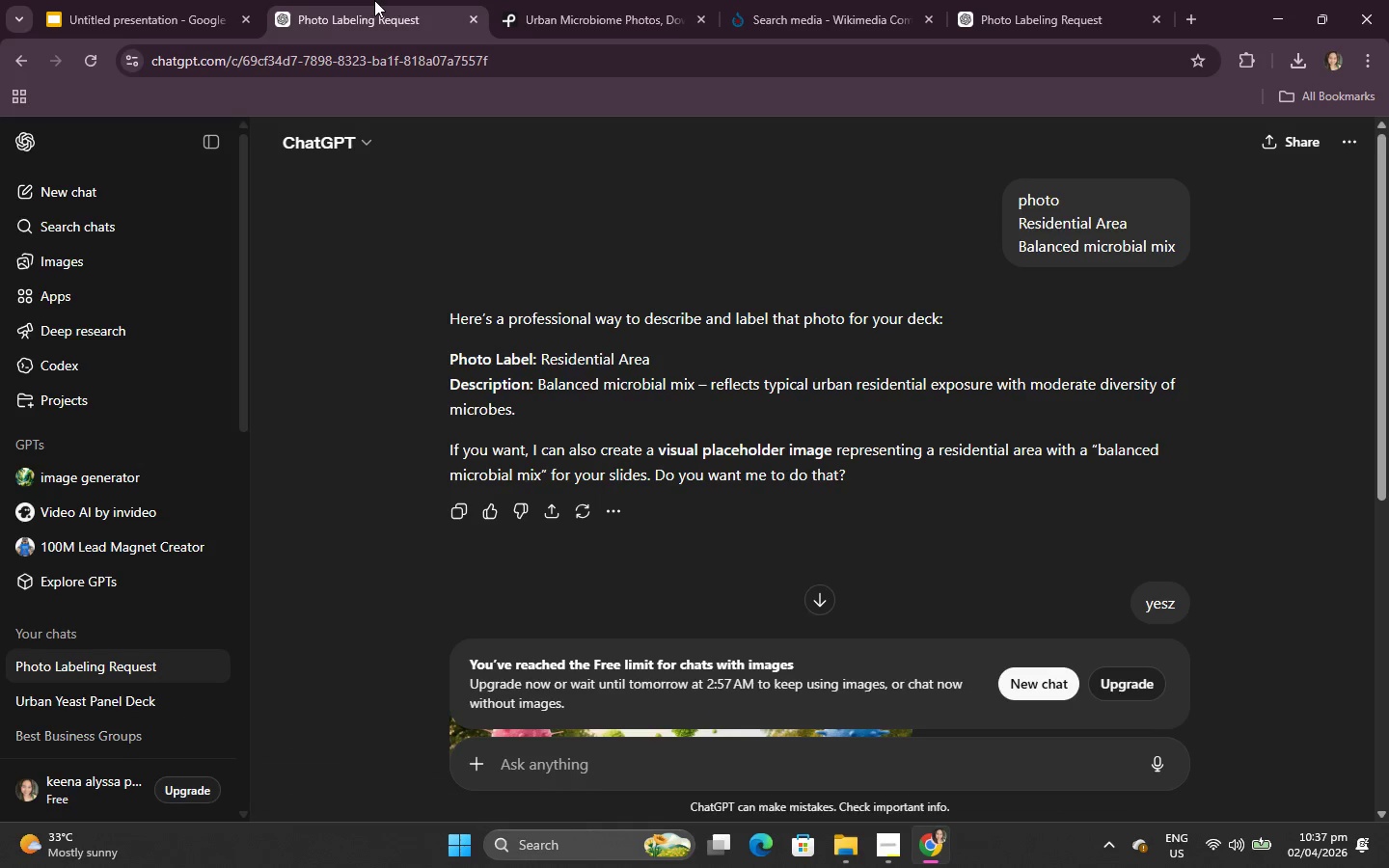 
scroll: coordinate [614, 619], scroll_direction: down, amount: 4.0
 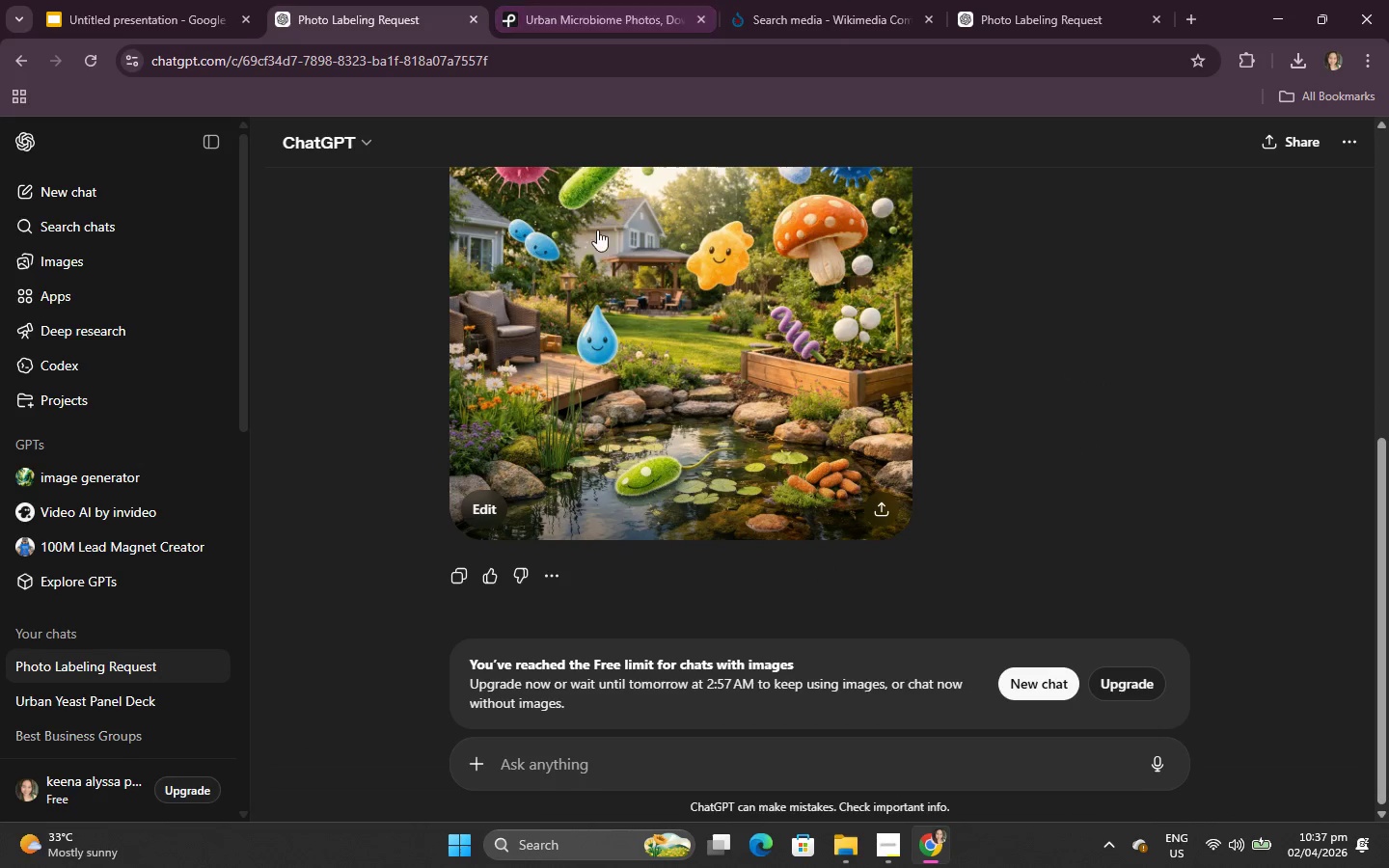 
left_click([648, 0])
 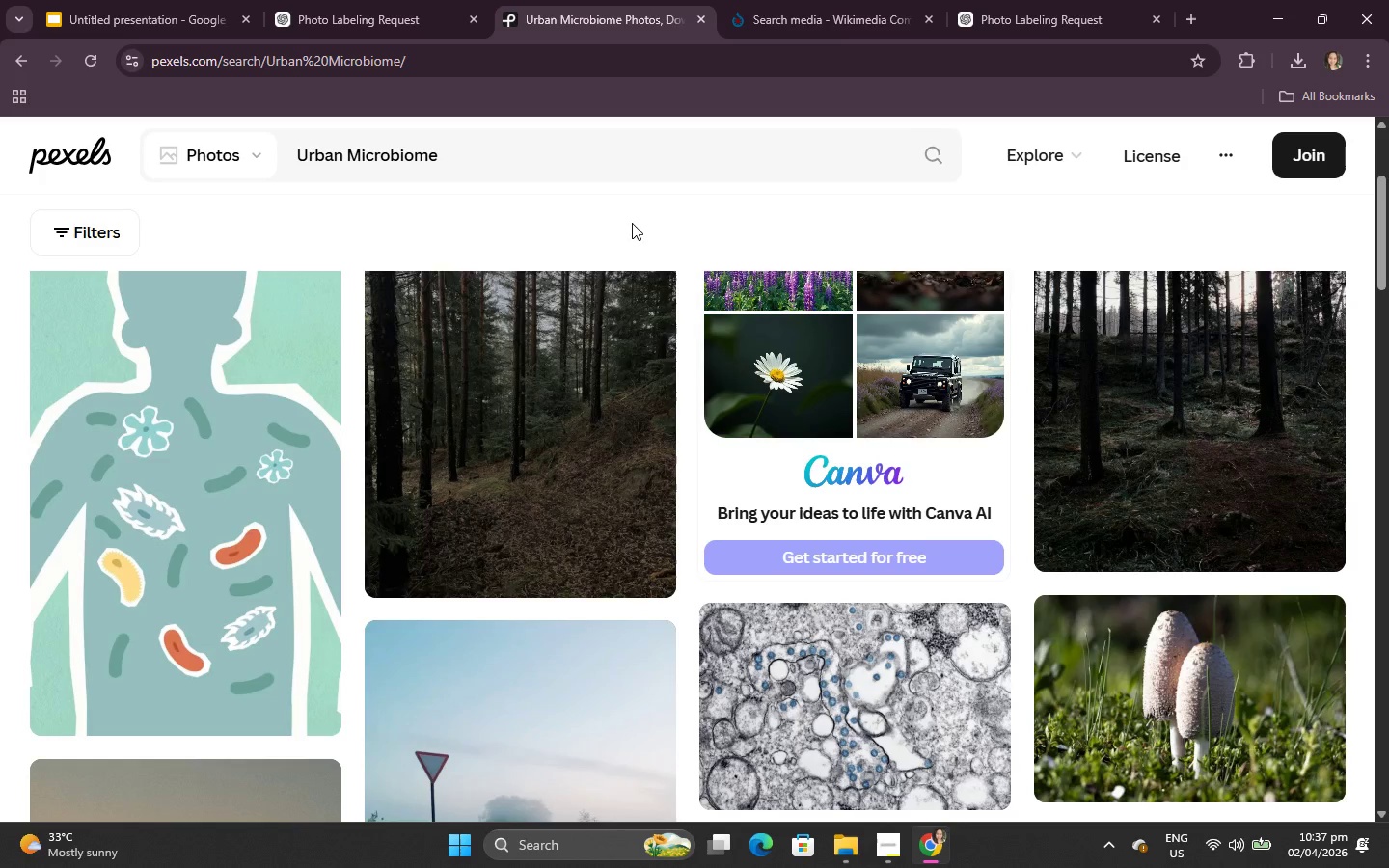 
scroll: coordinate [598, 268], scroll_direction: up, amount: 2.0
 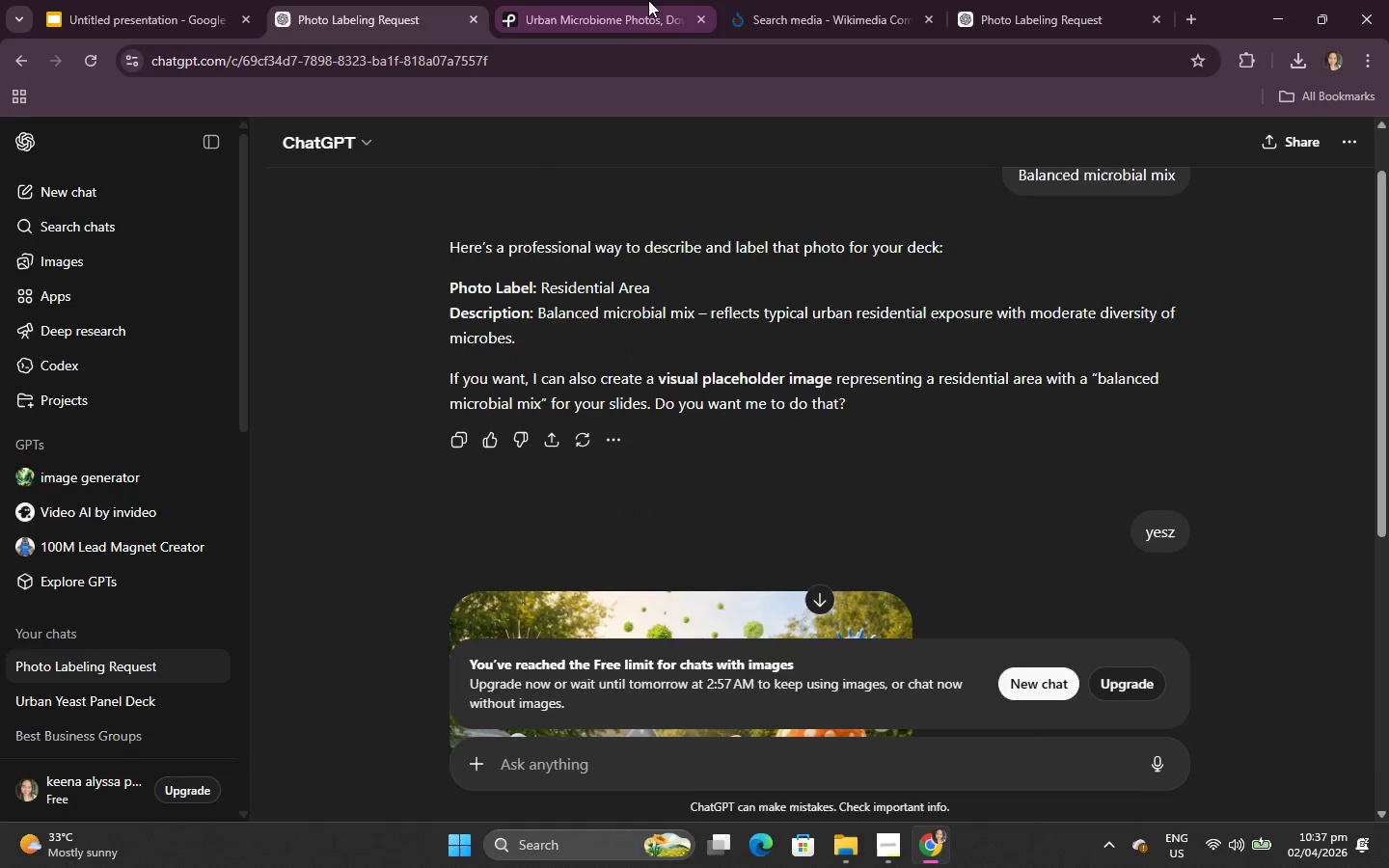 
left_click([807, 0])
 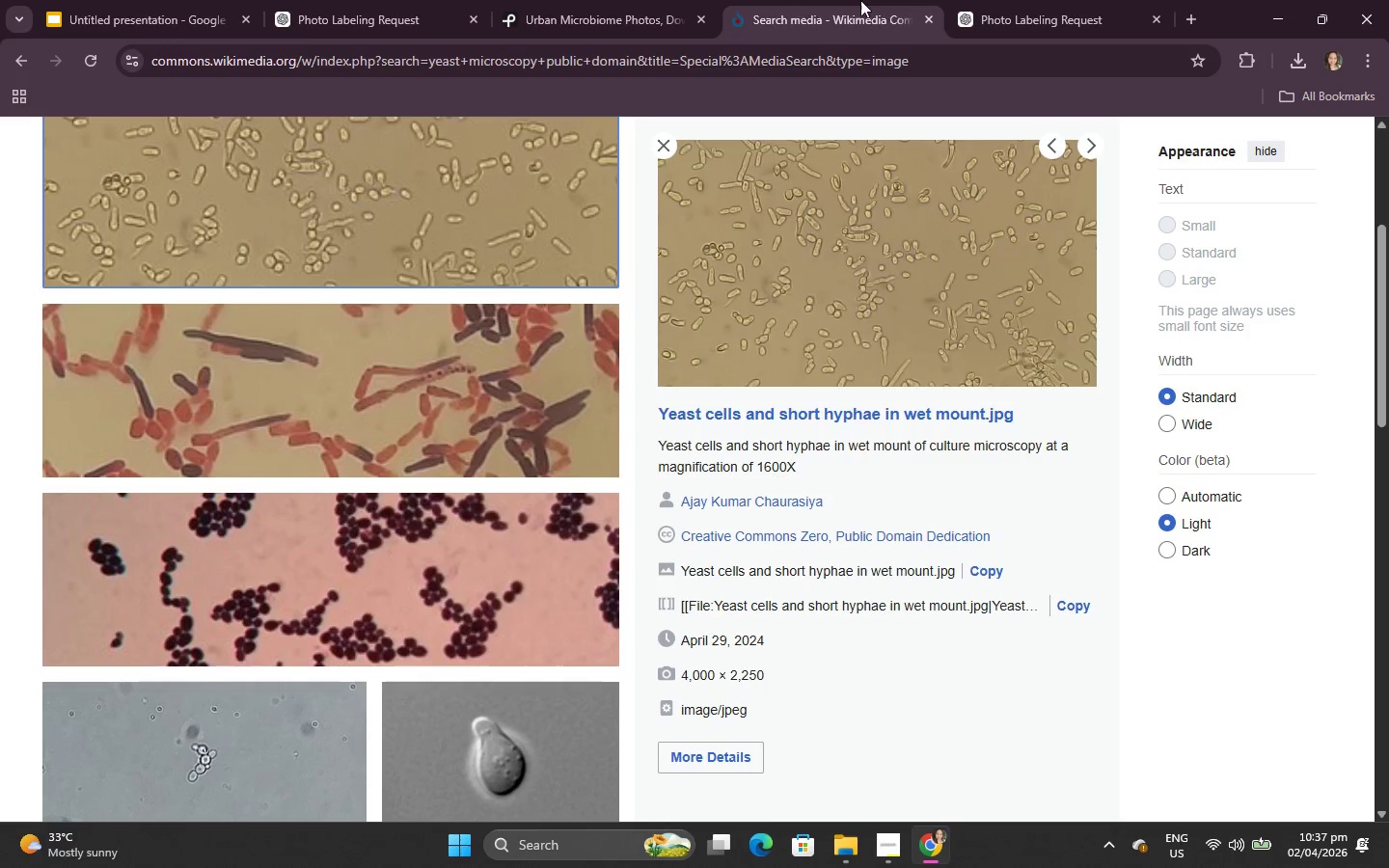 
scroll: coordinate [614, 405], scroll_direction: down, amount: 3.0
 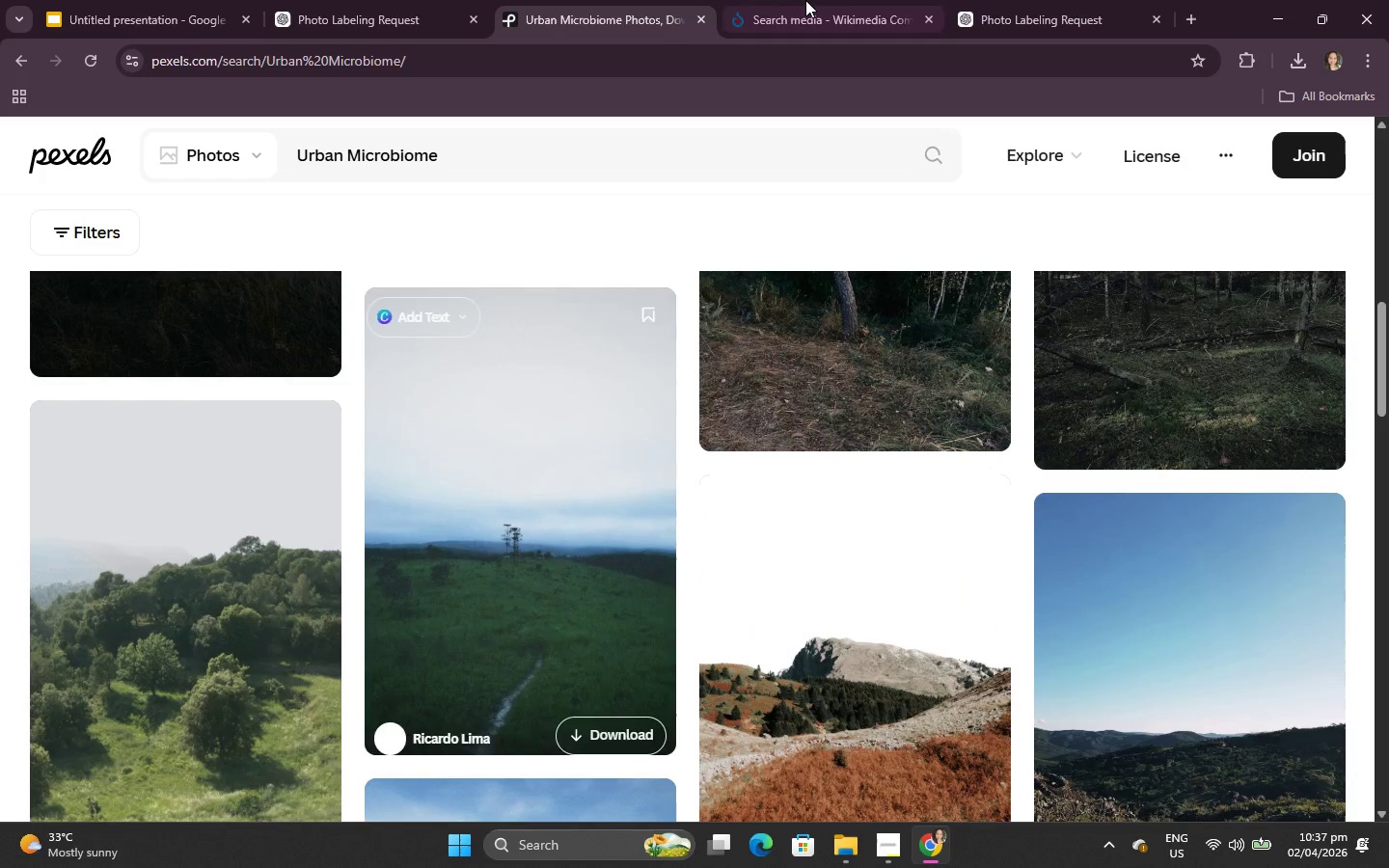 
left_click([988, 0])
 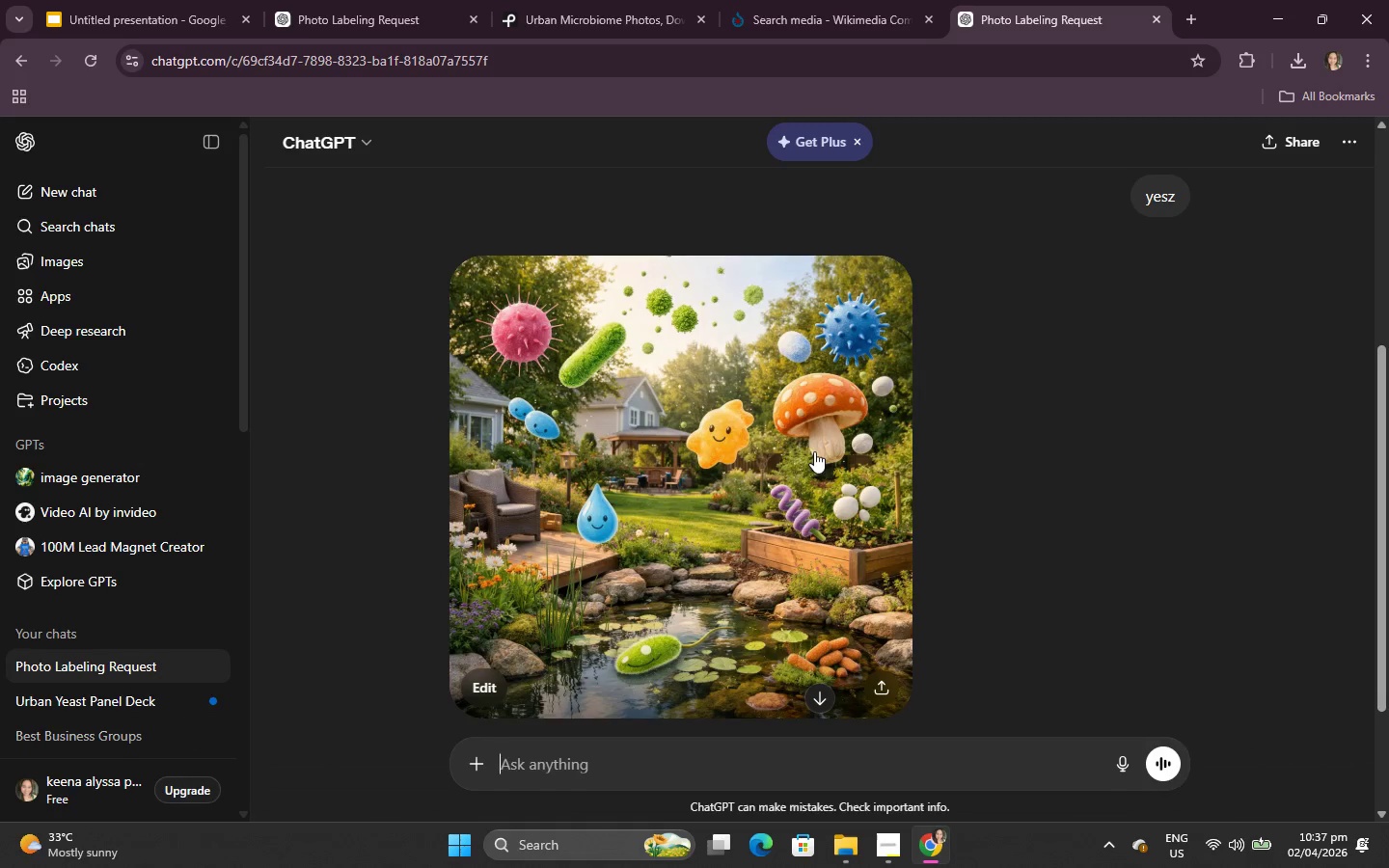 
left_click([360, 0])
 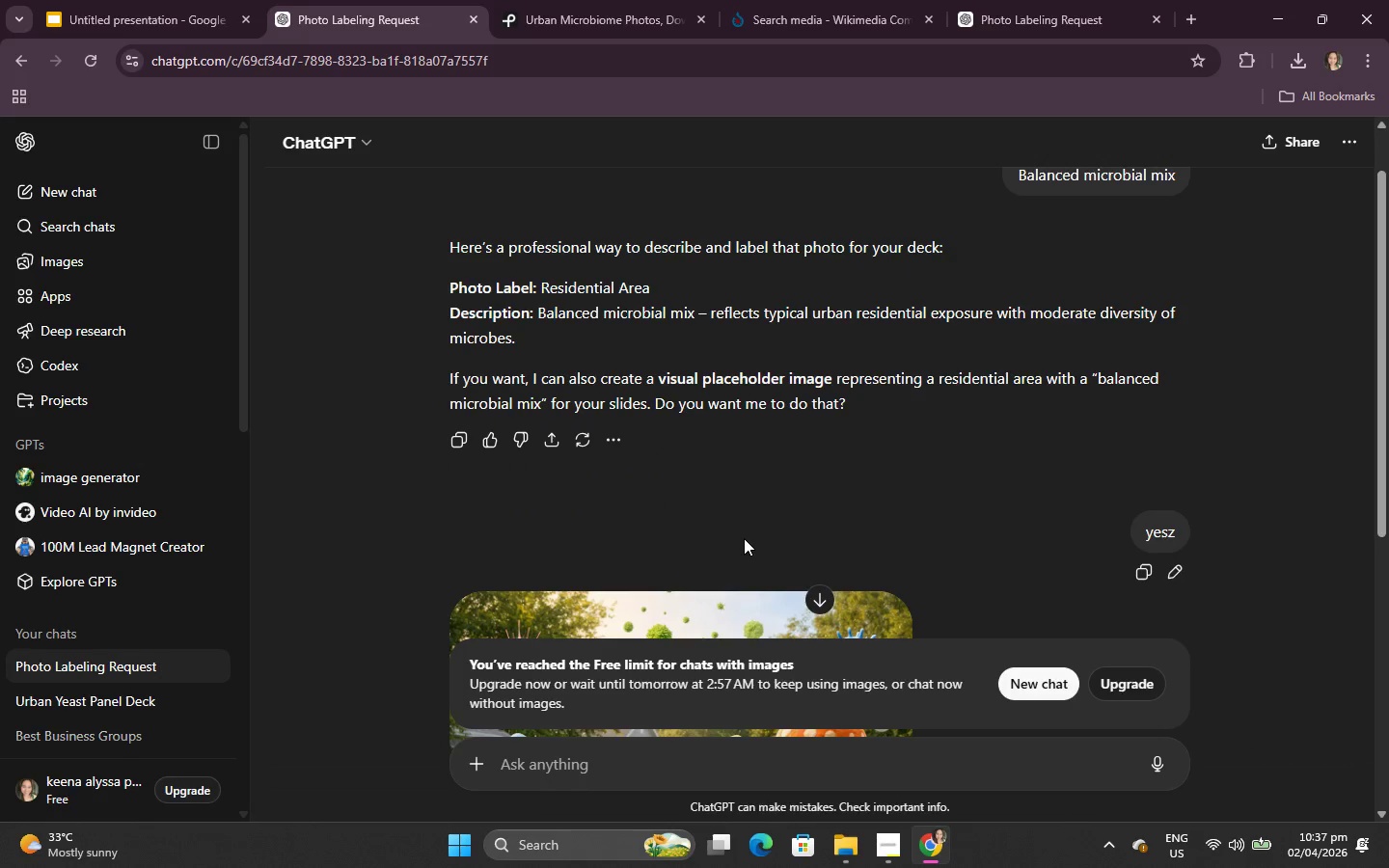 
scroll: coordinate [798, 500], scroll_direction: down, amount: 2.0
 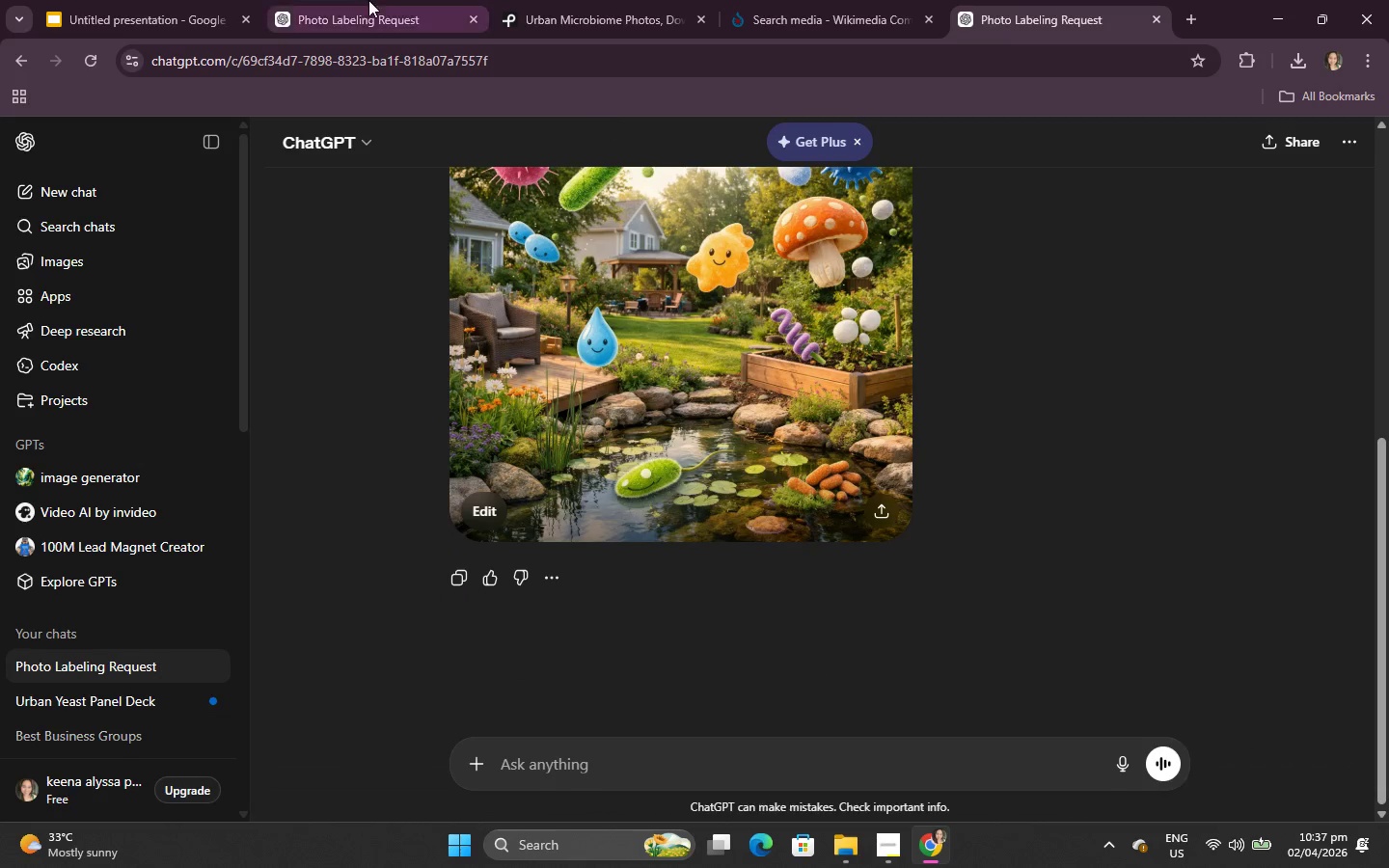 
scroll: coordinate [590, 438], scroll_direction: up, amount: 3.0
 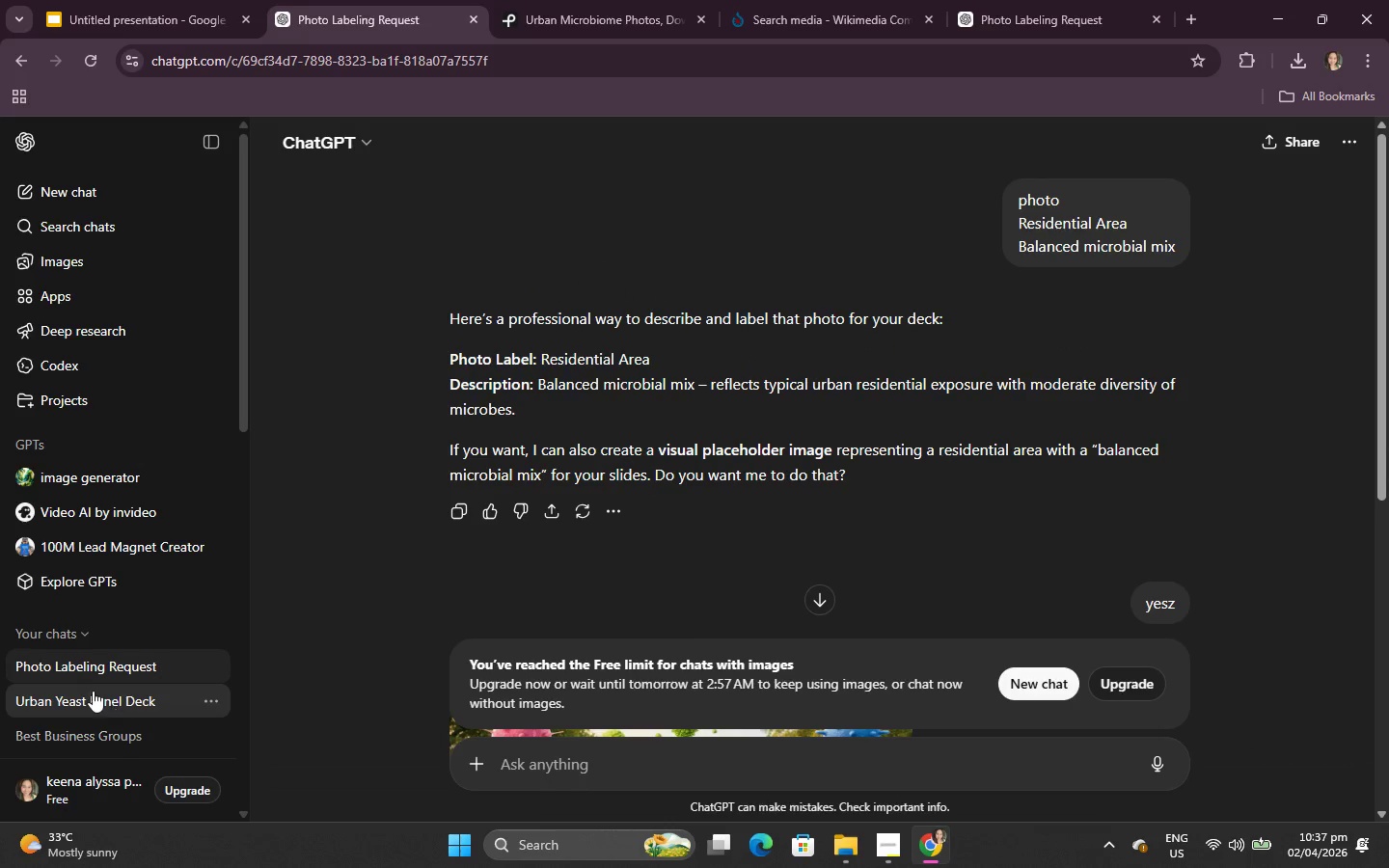 
left_click([92, 694])
 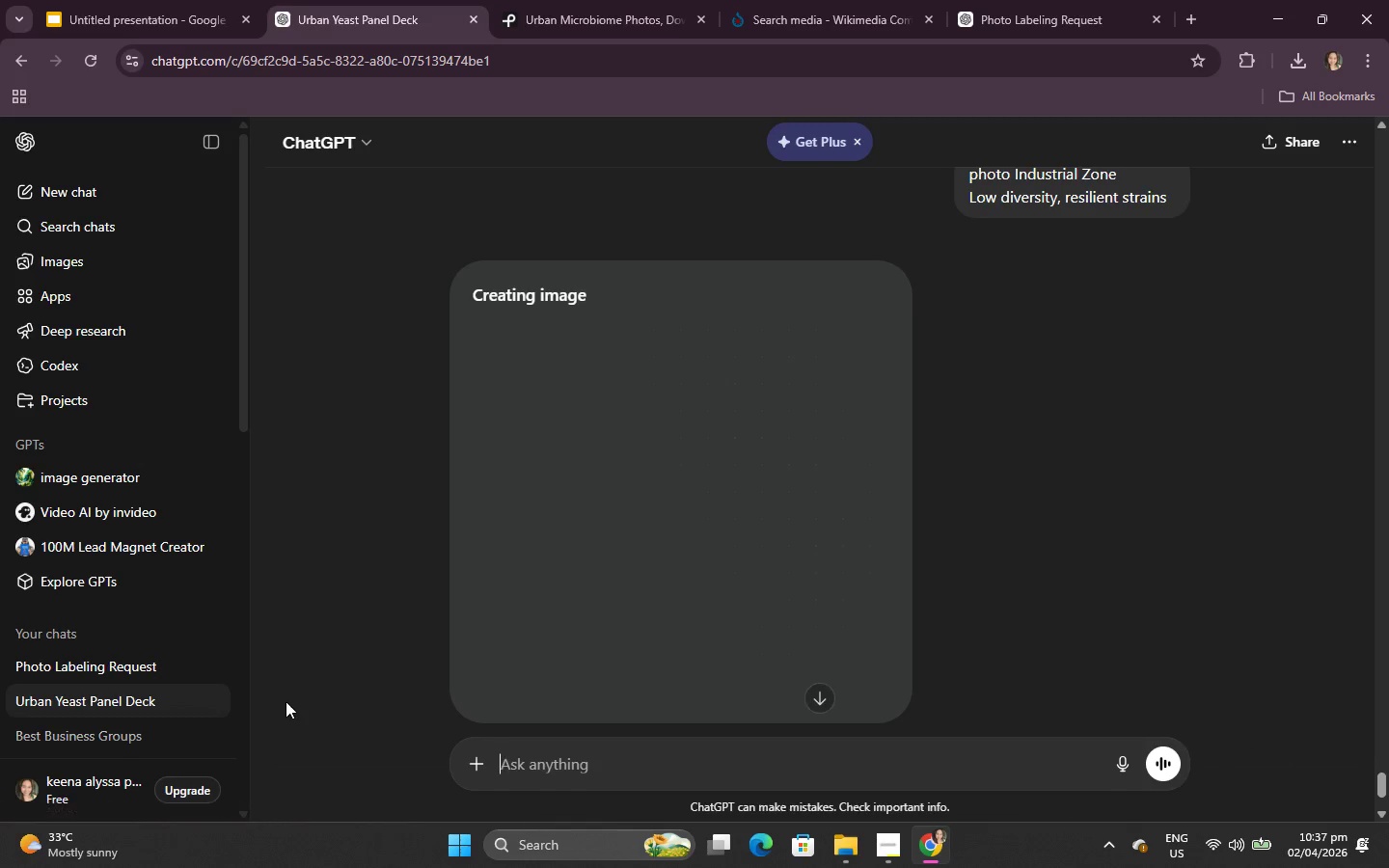 
scroll: coordinate [781, 525], scroll_direction: down, amount: 1.0
 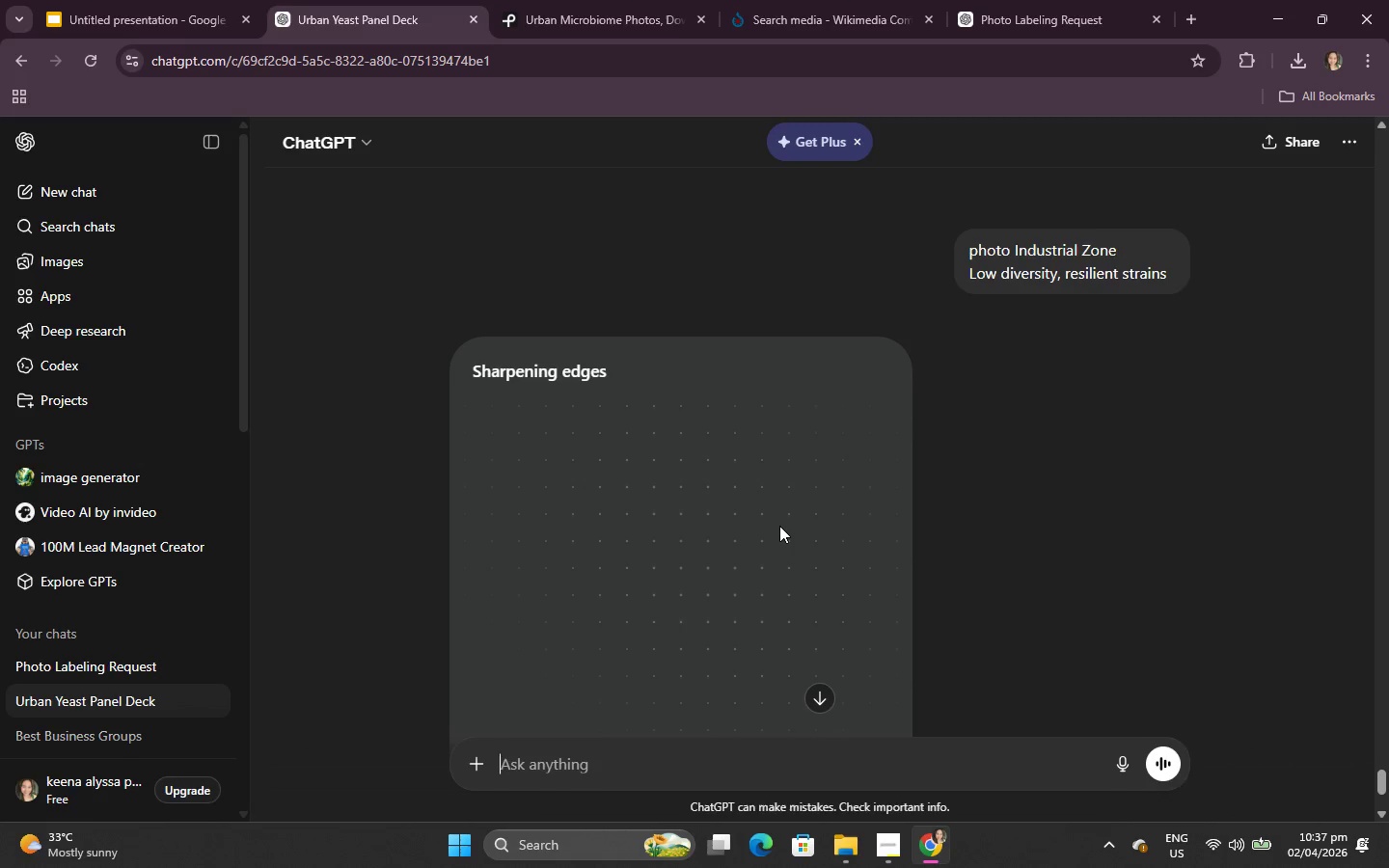 
wait(25.91)
 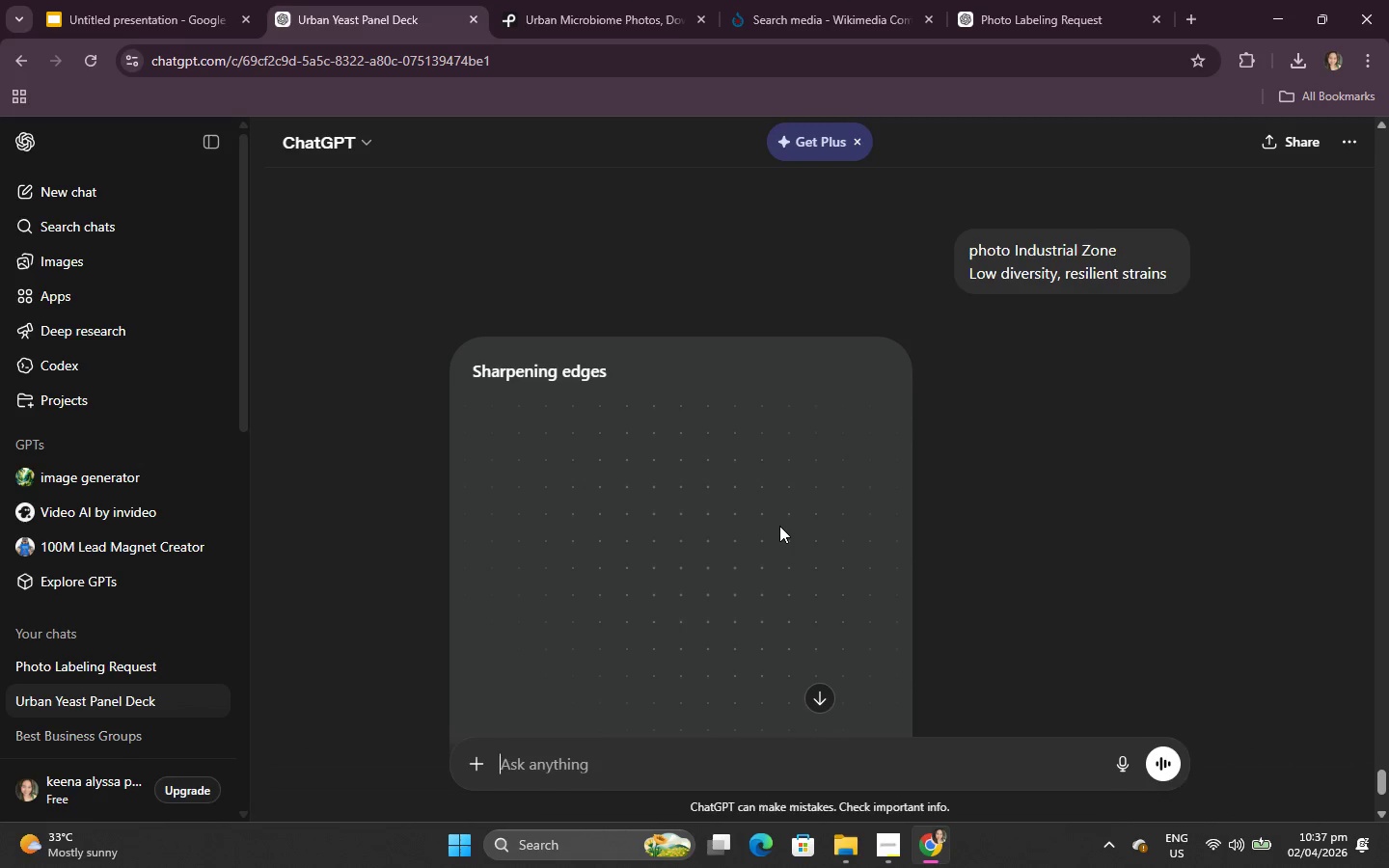 
scroll: coordinate [827, 480], scroll_direction: down, amount: 2.0